 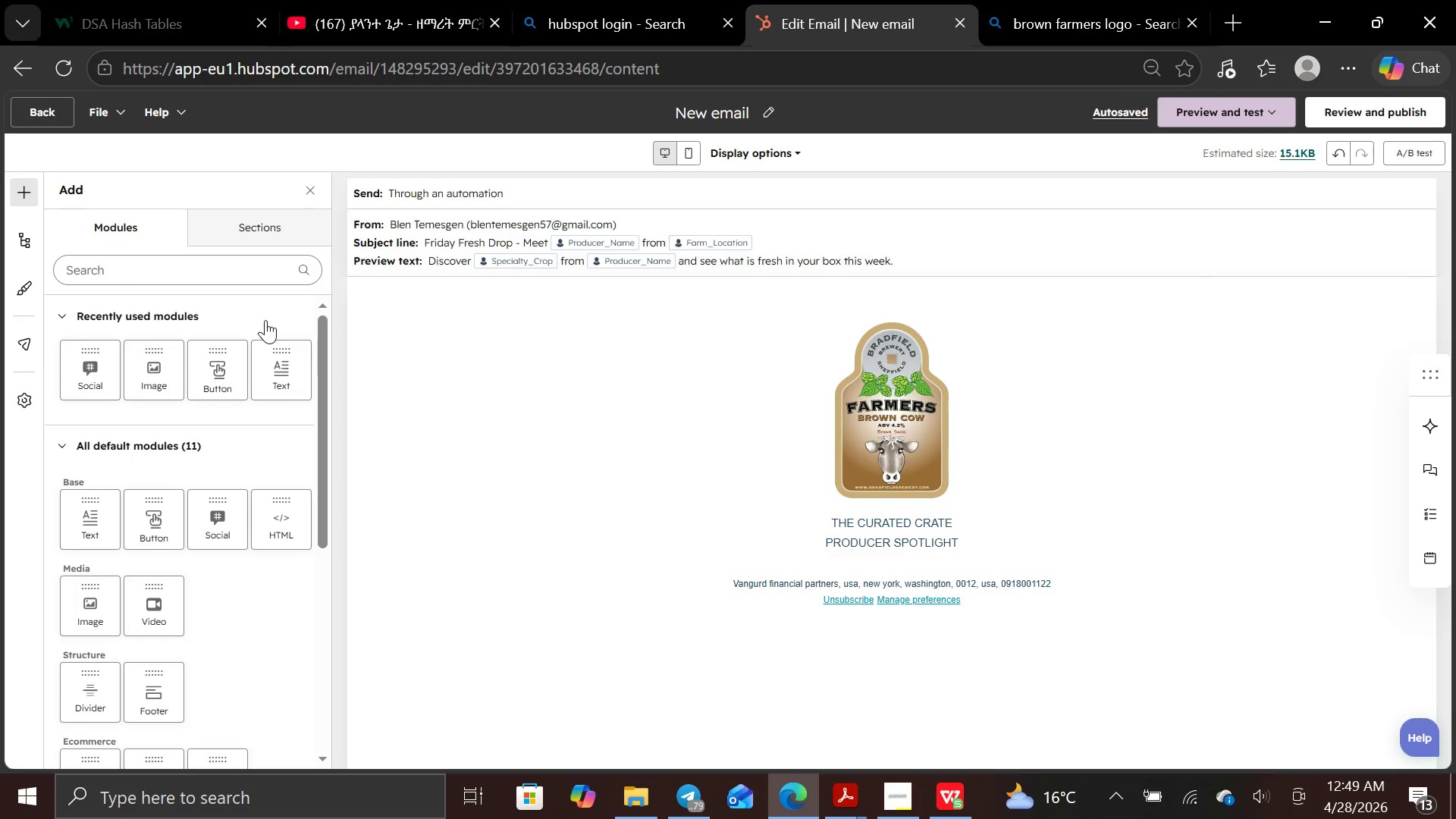 
left_click([265, 224])
 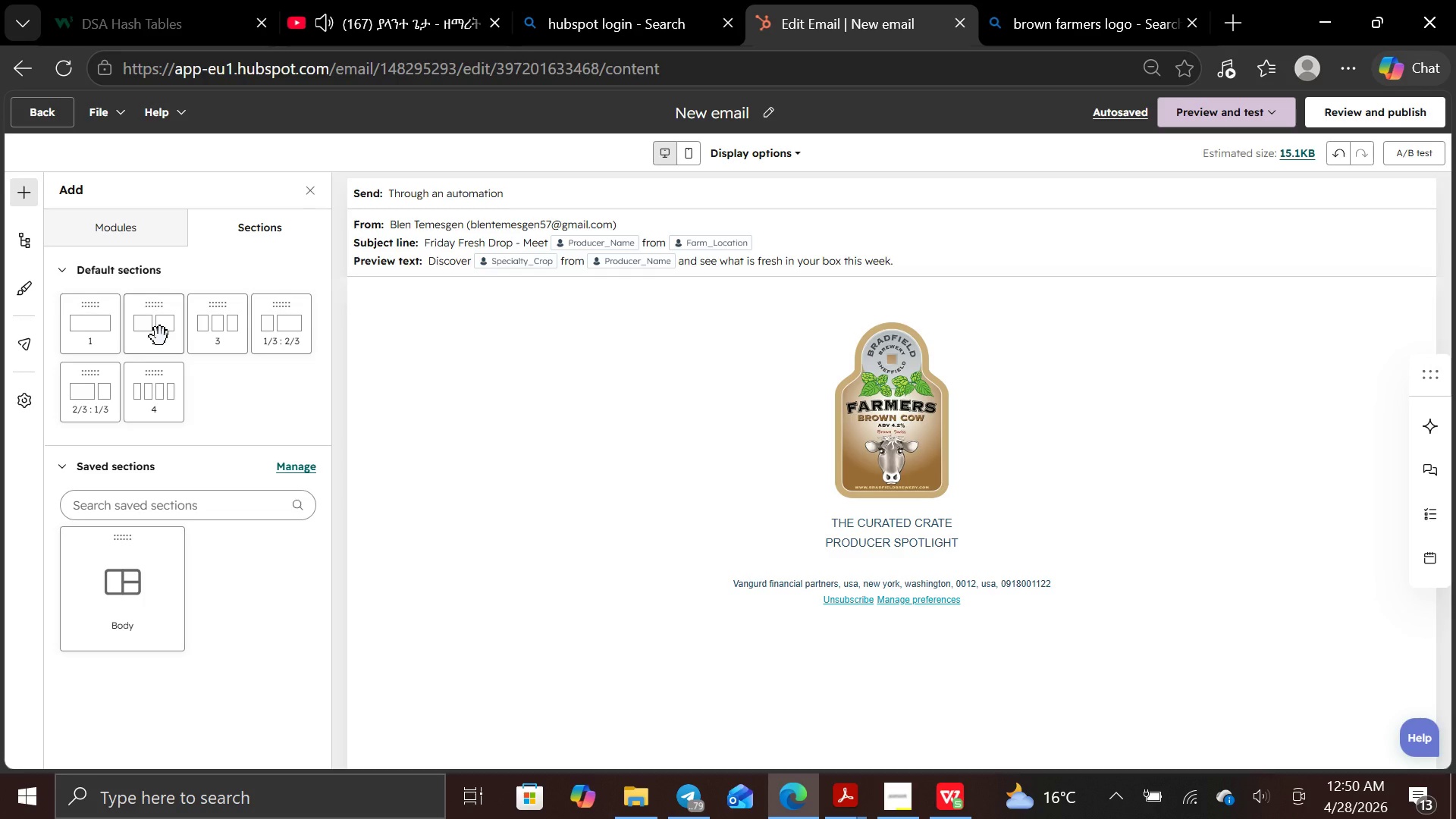 
wait(15.59)
 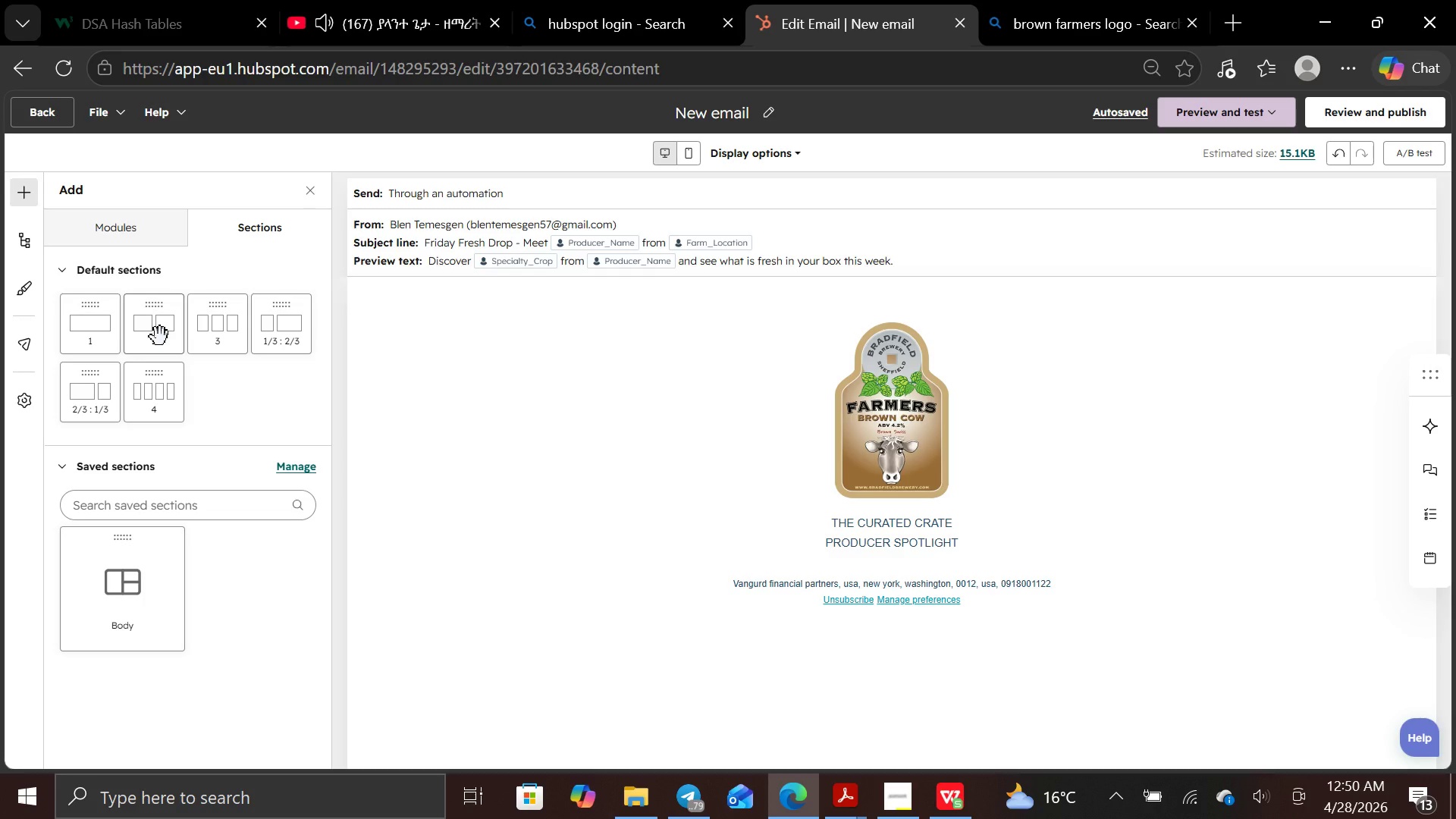 
left_click([295, 328])
 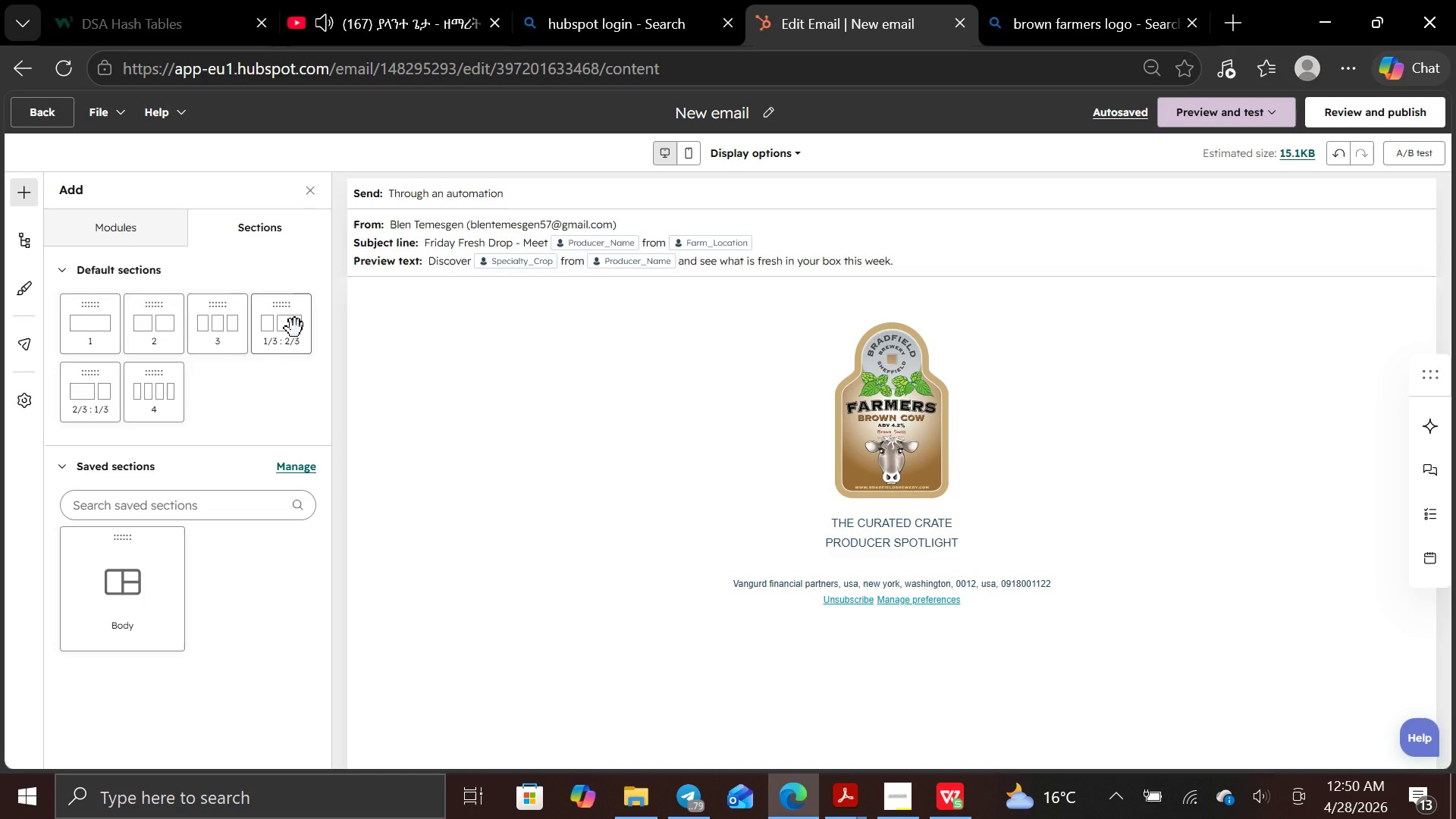 
left_click_drag(start_coordinate=[295, 328], to_coordinate=[815, 504])
 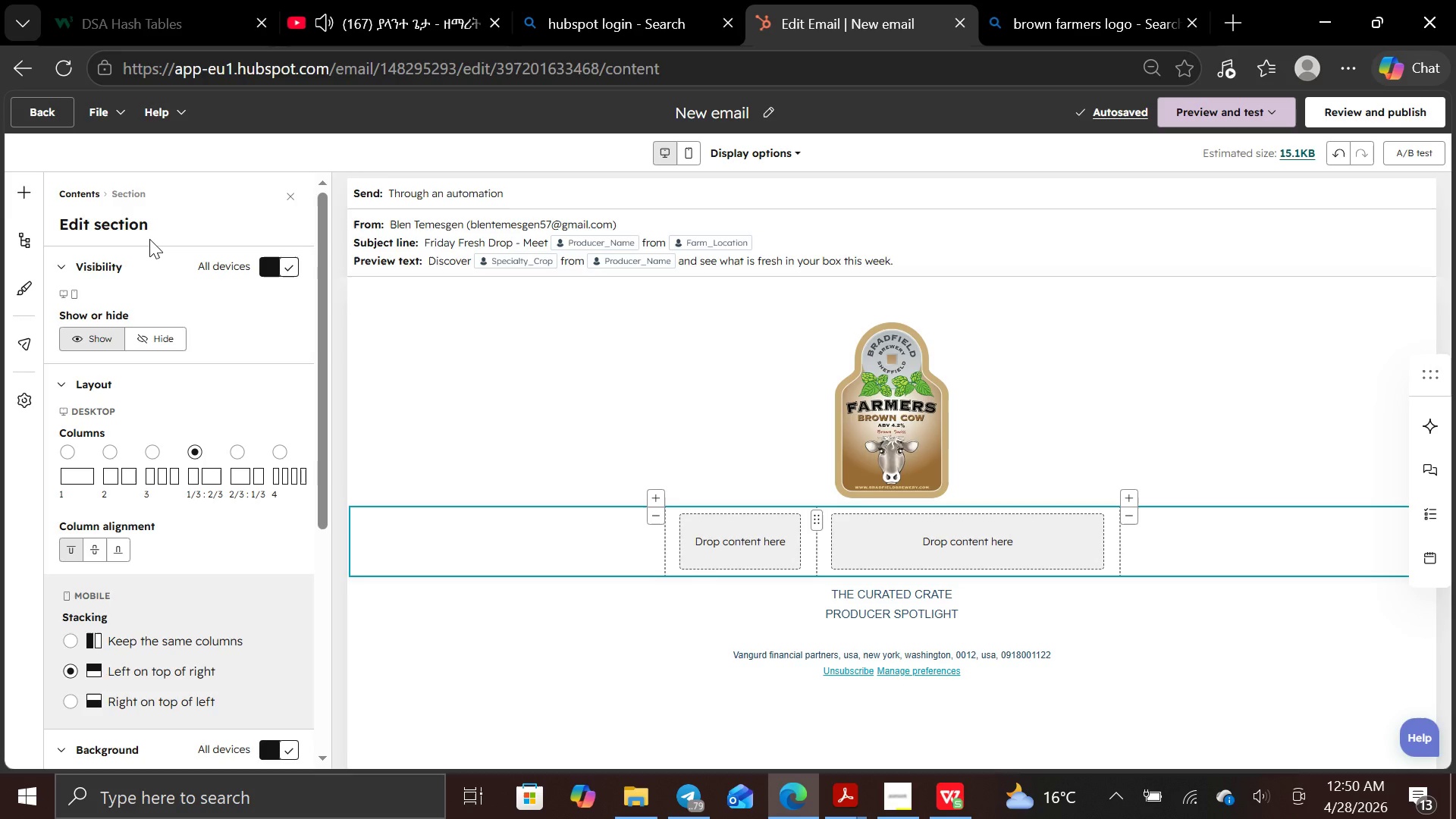 
wait(7.59)
 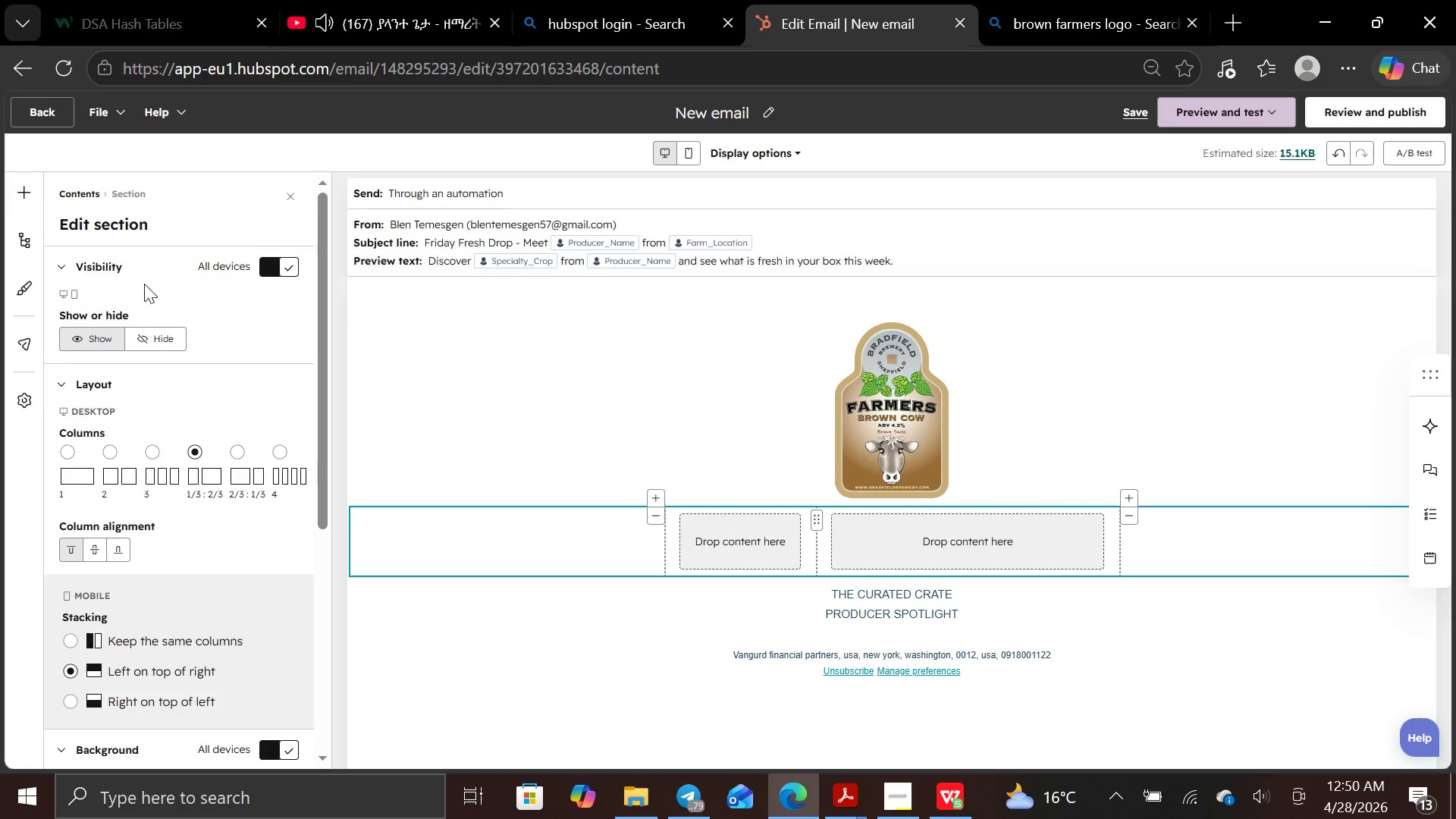 
left_click([11, 193])
 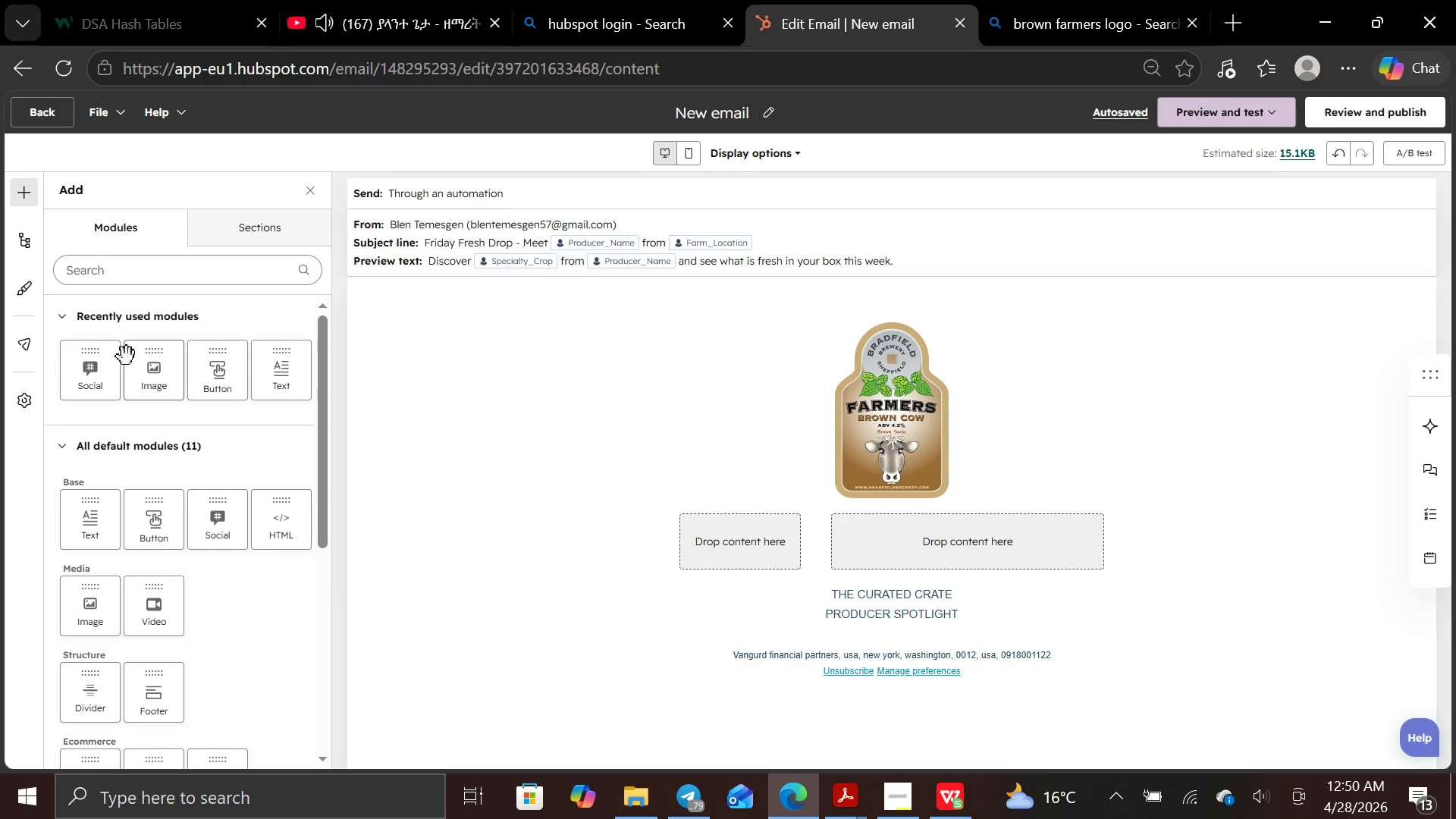 
left_click_drag(start_coordinate=[138, 373], to_coordinate=[732, 543])
 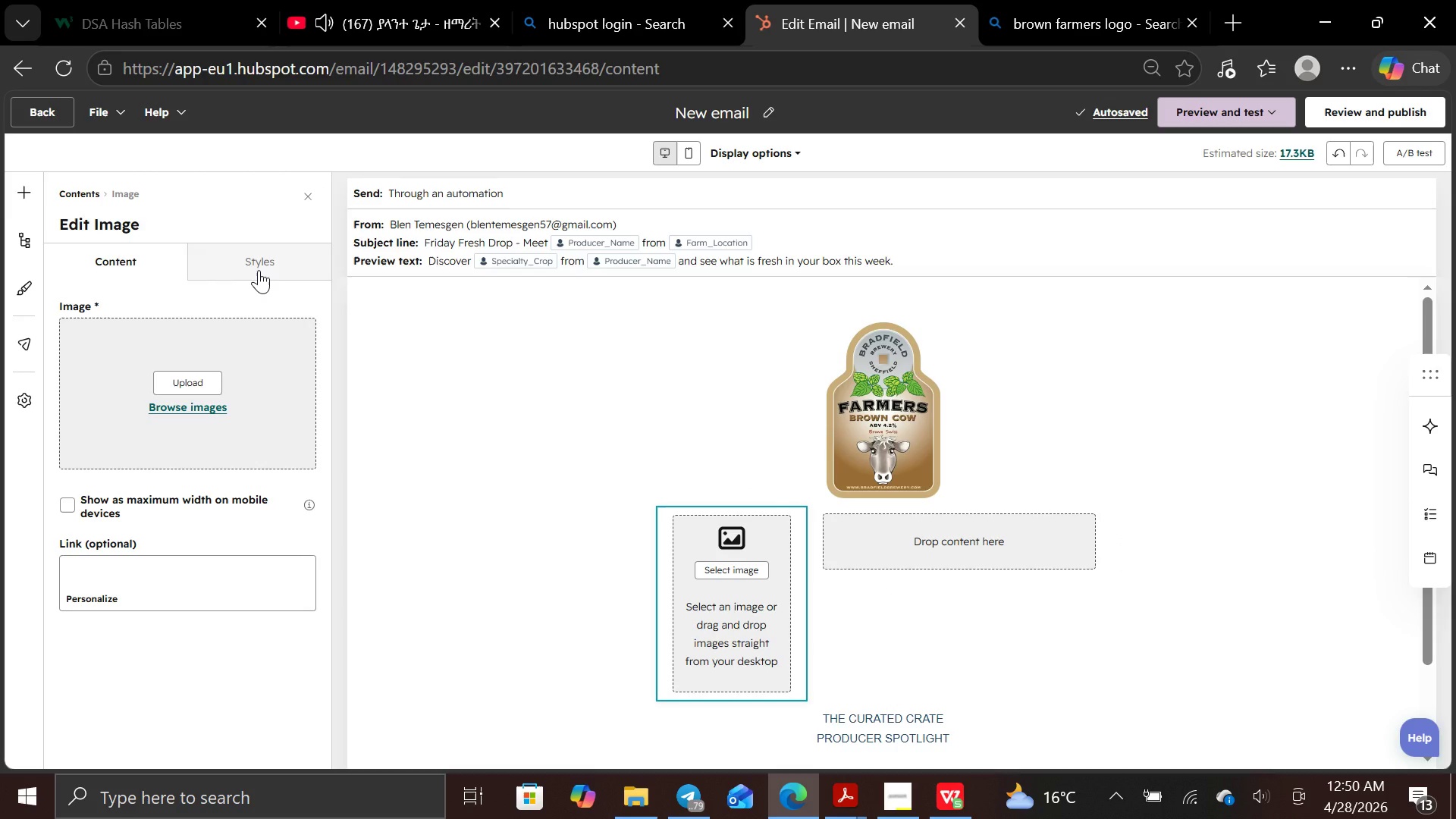 
wait(5.25)
 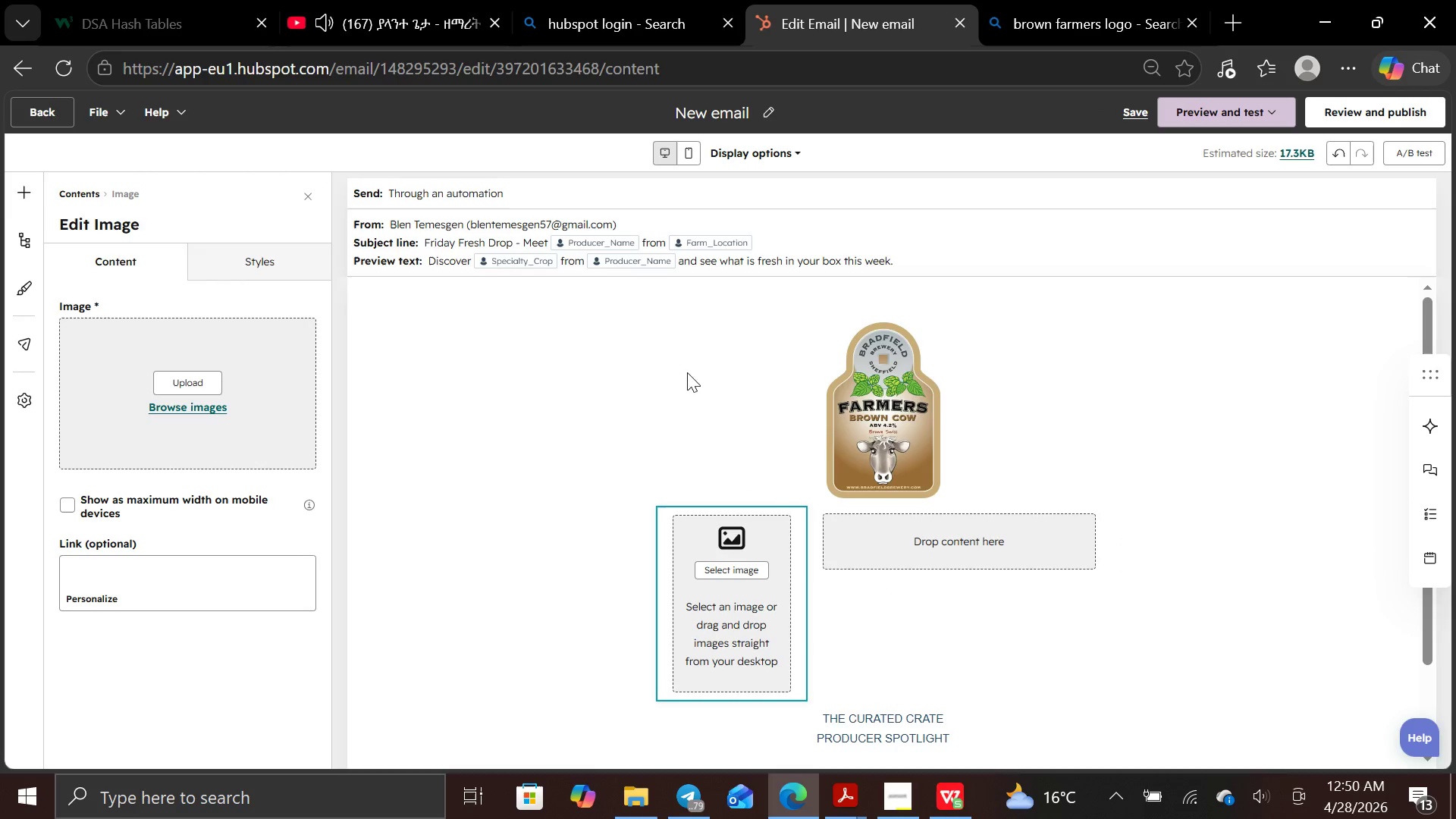 
left_click([27, 190])
 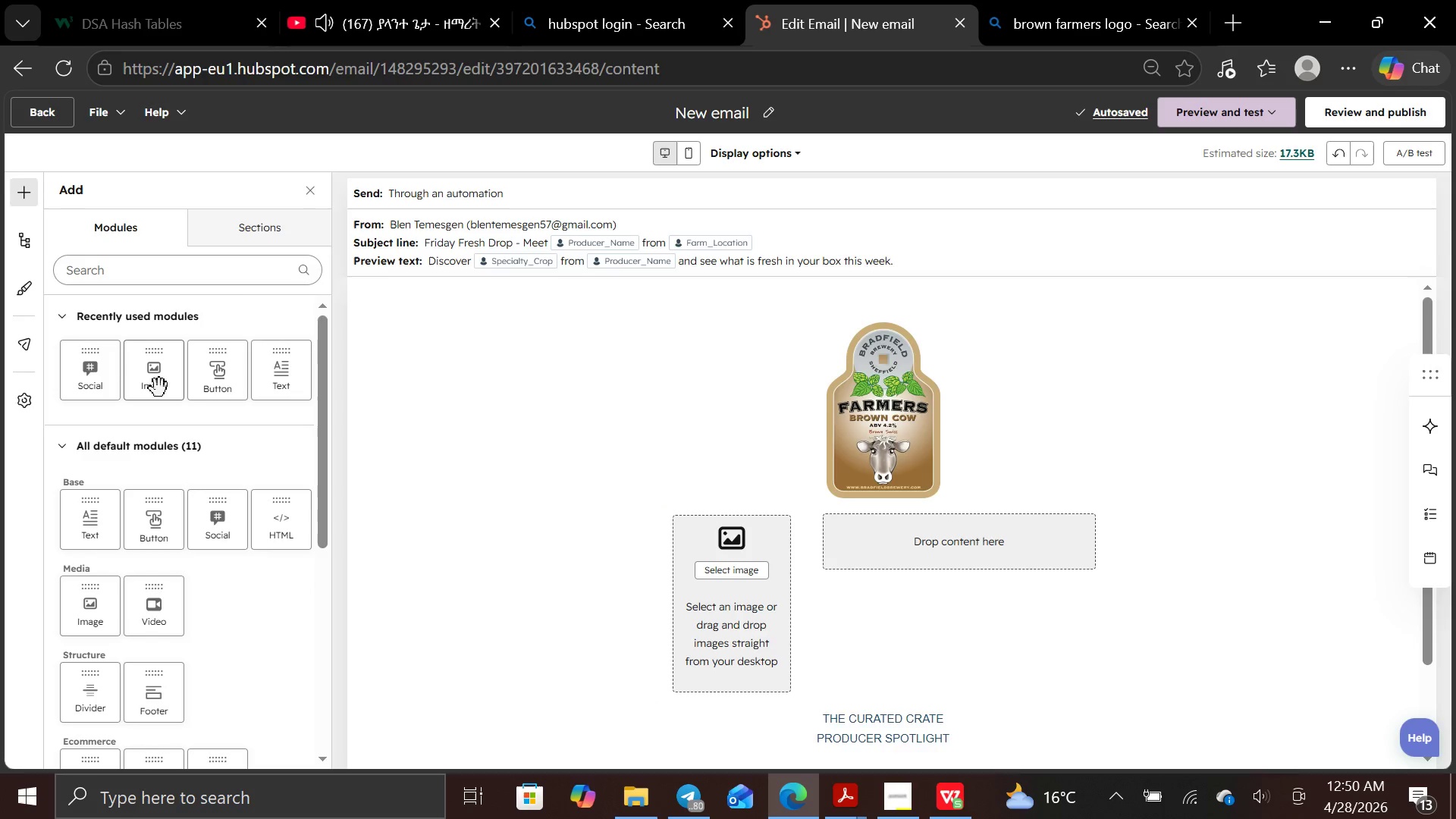 
left_click_drag(start_coordinate=[161, 378], to_coordinate=[155, 372])
 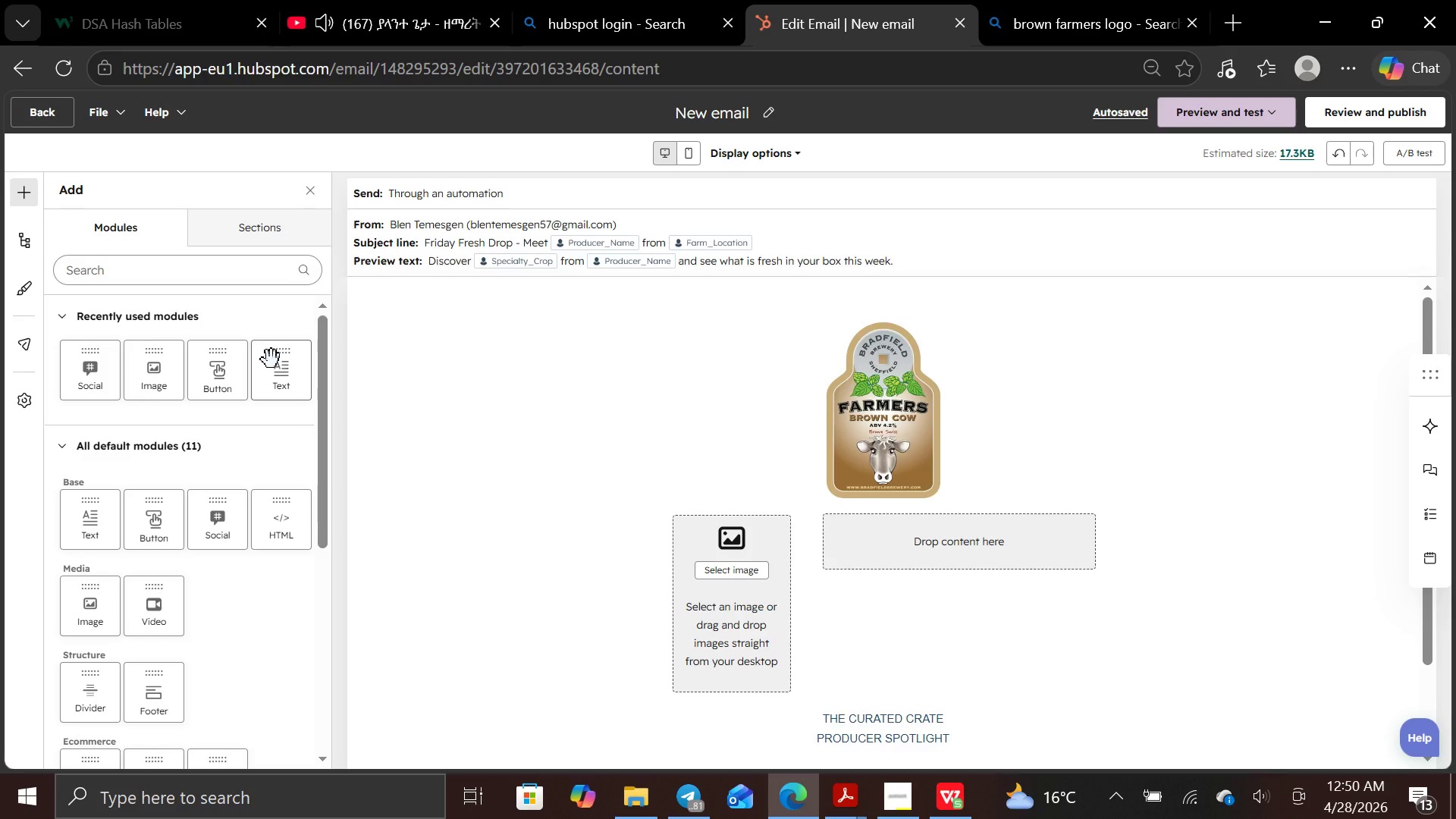 
left_click_drag(start_coordinate=[271, 359], to_coordinate=[864, 541])
 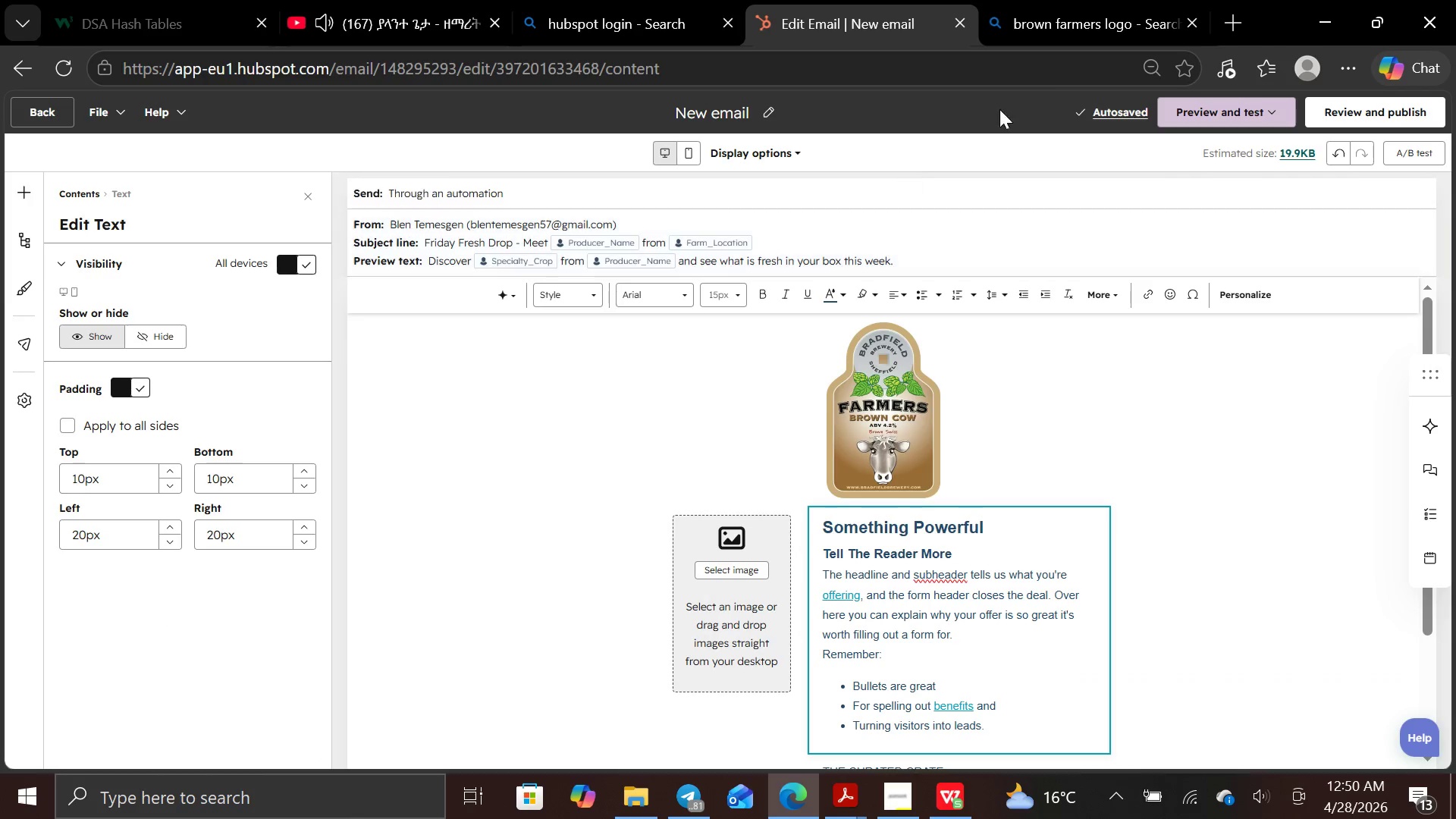 
left_click([1071, 18])
 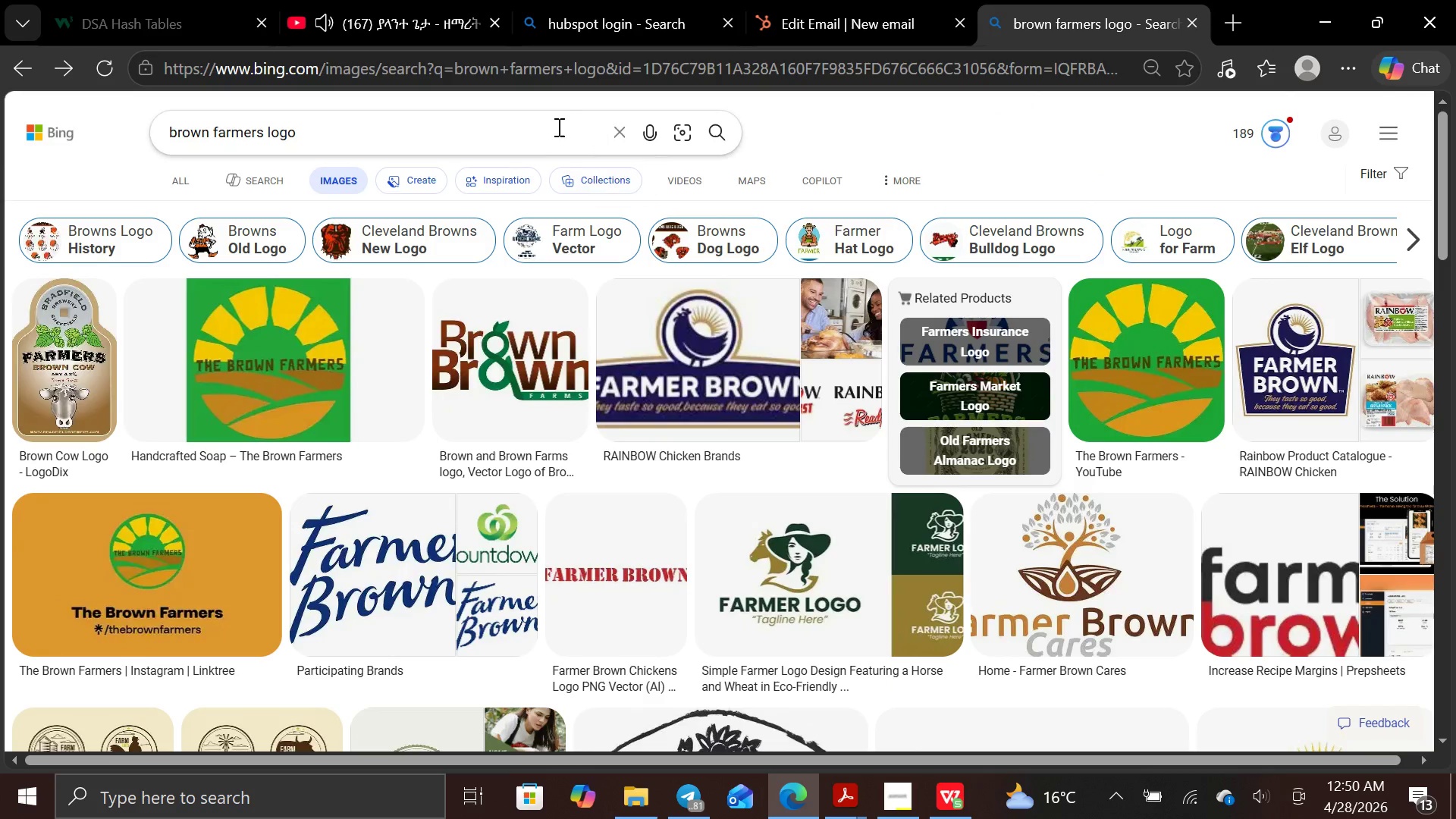 
left_click([554, 126])
 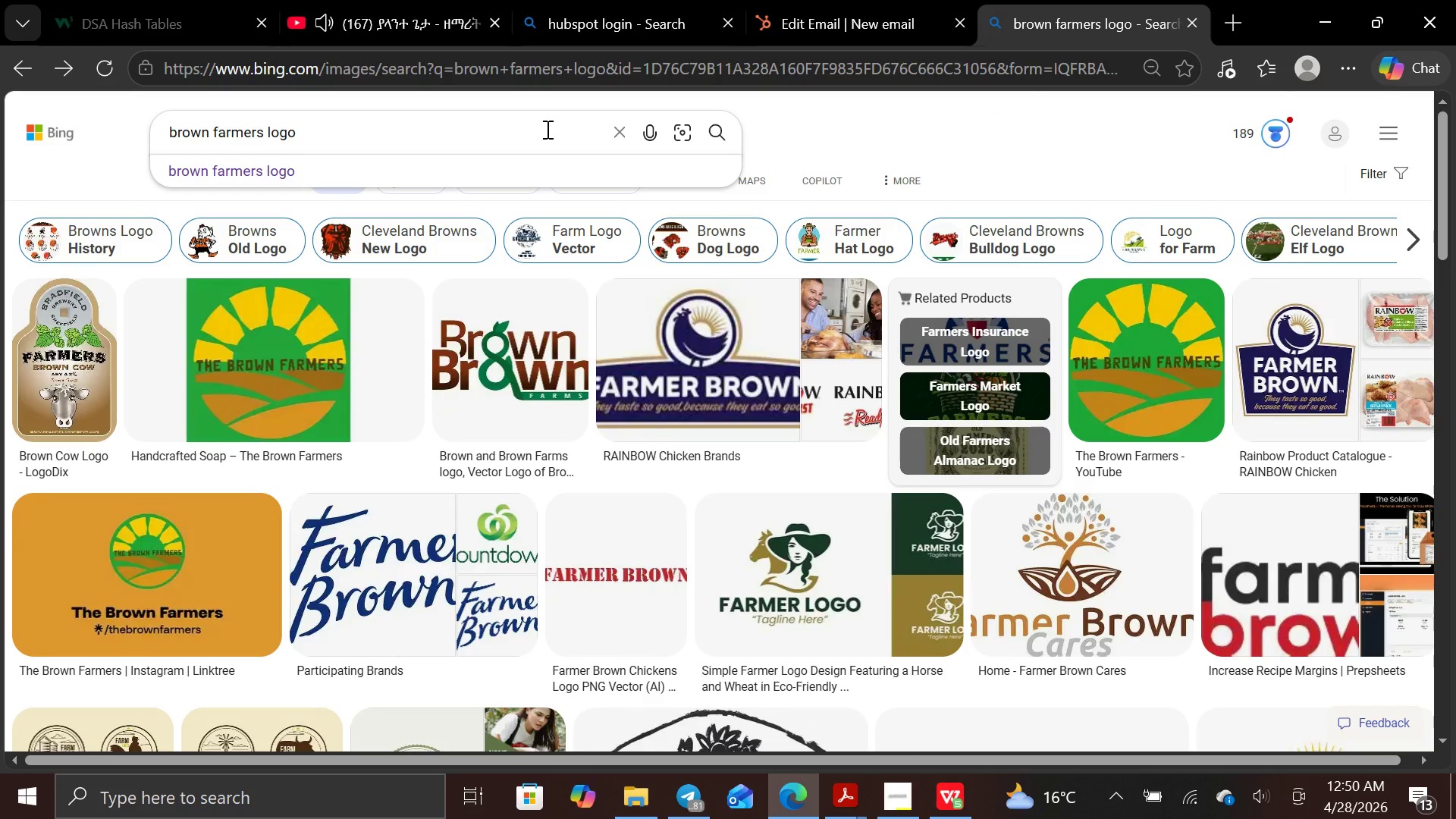 
hold_key(key=Backspace, duration=1.09)
 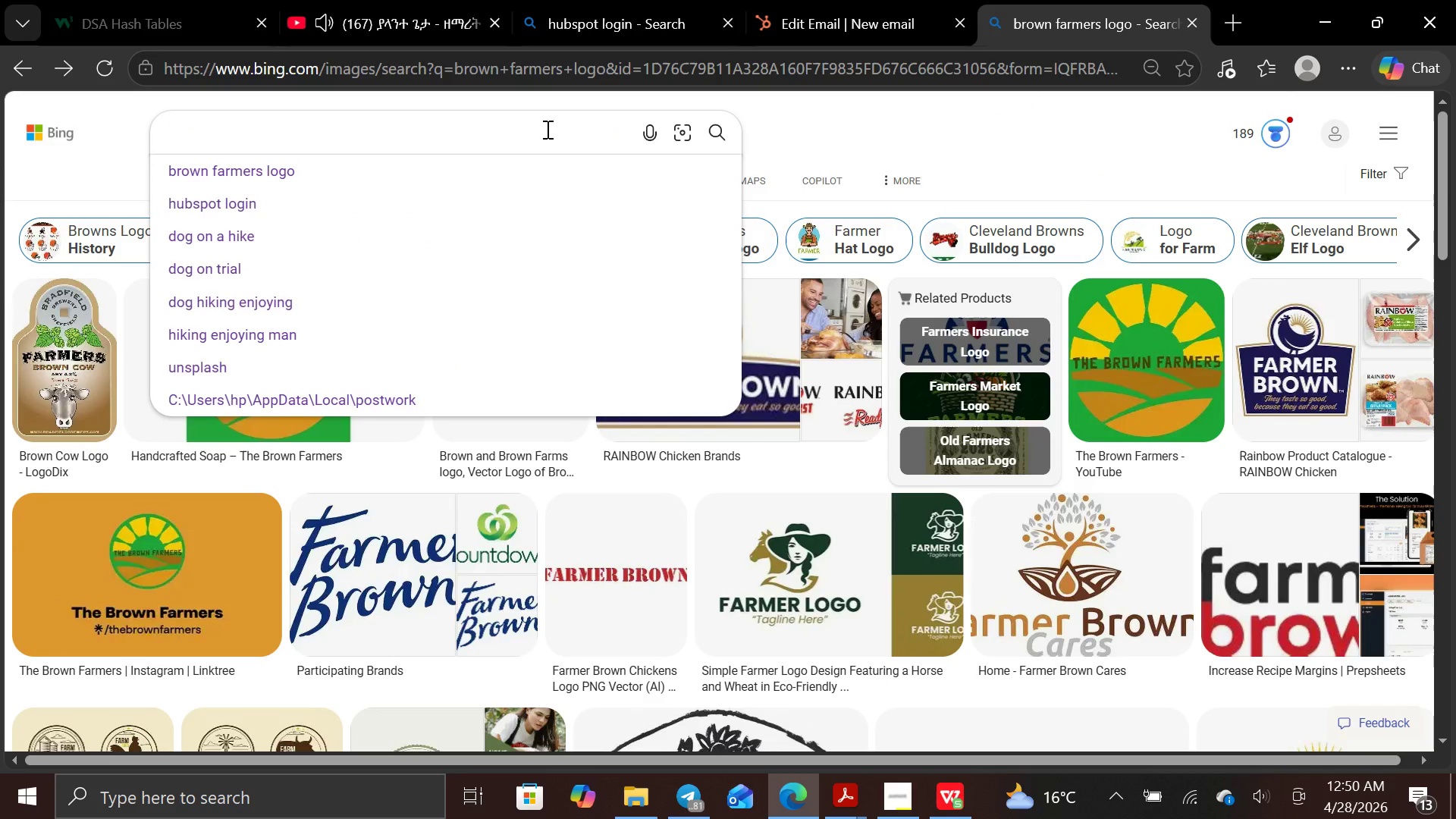 
type(farmer broe)
key(Backspace)
type(wn asthe)
key(Backspace)
key(Backspace)
key(Backspace)
 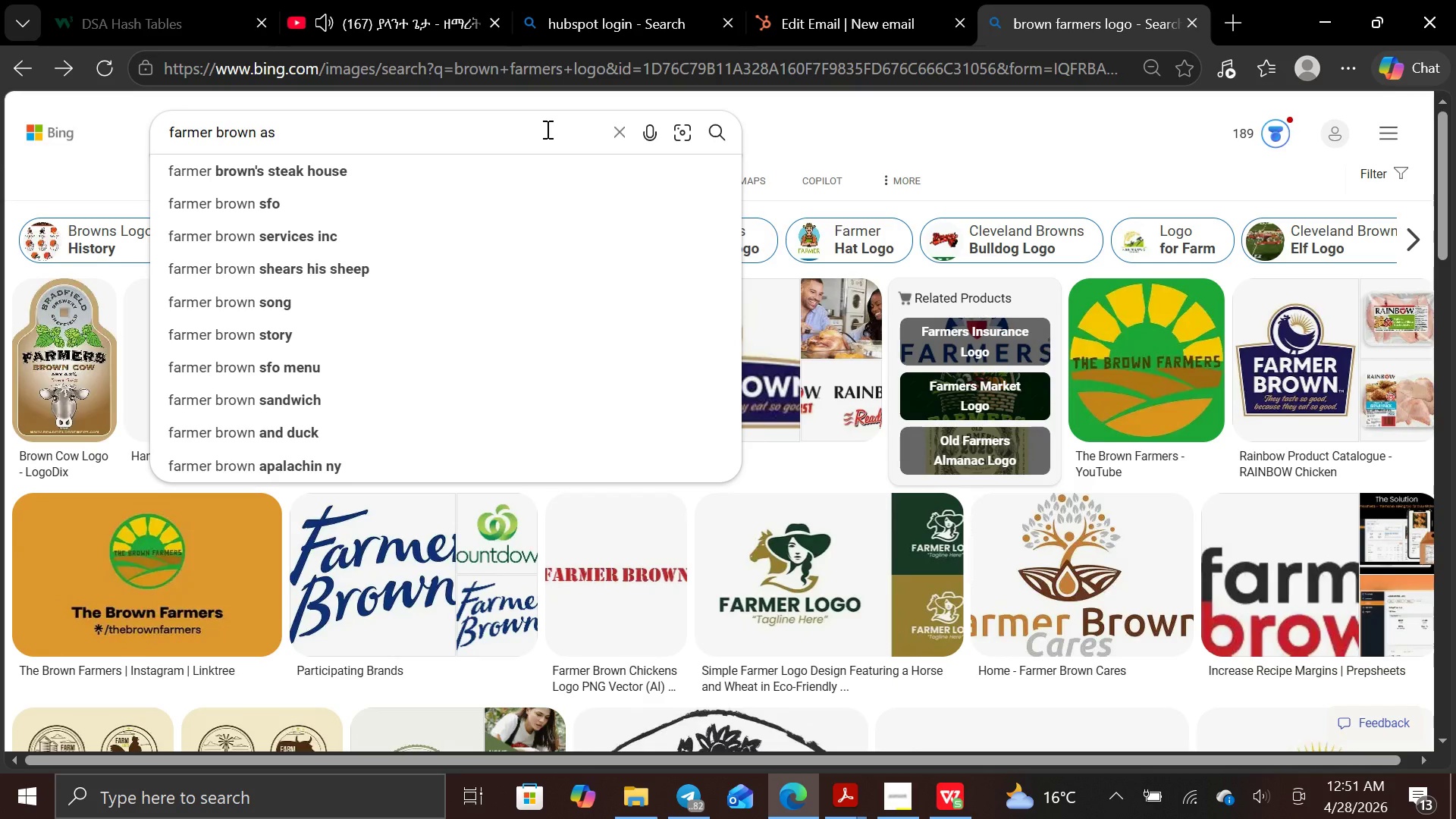 
wait(5.2)
 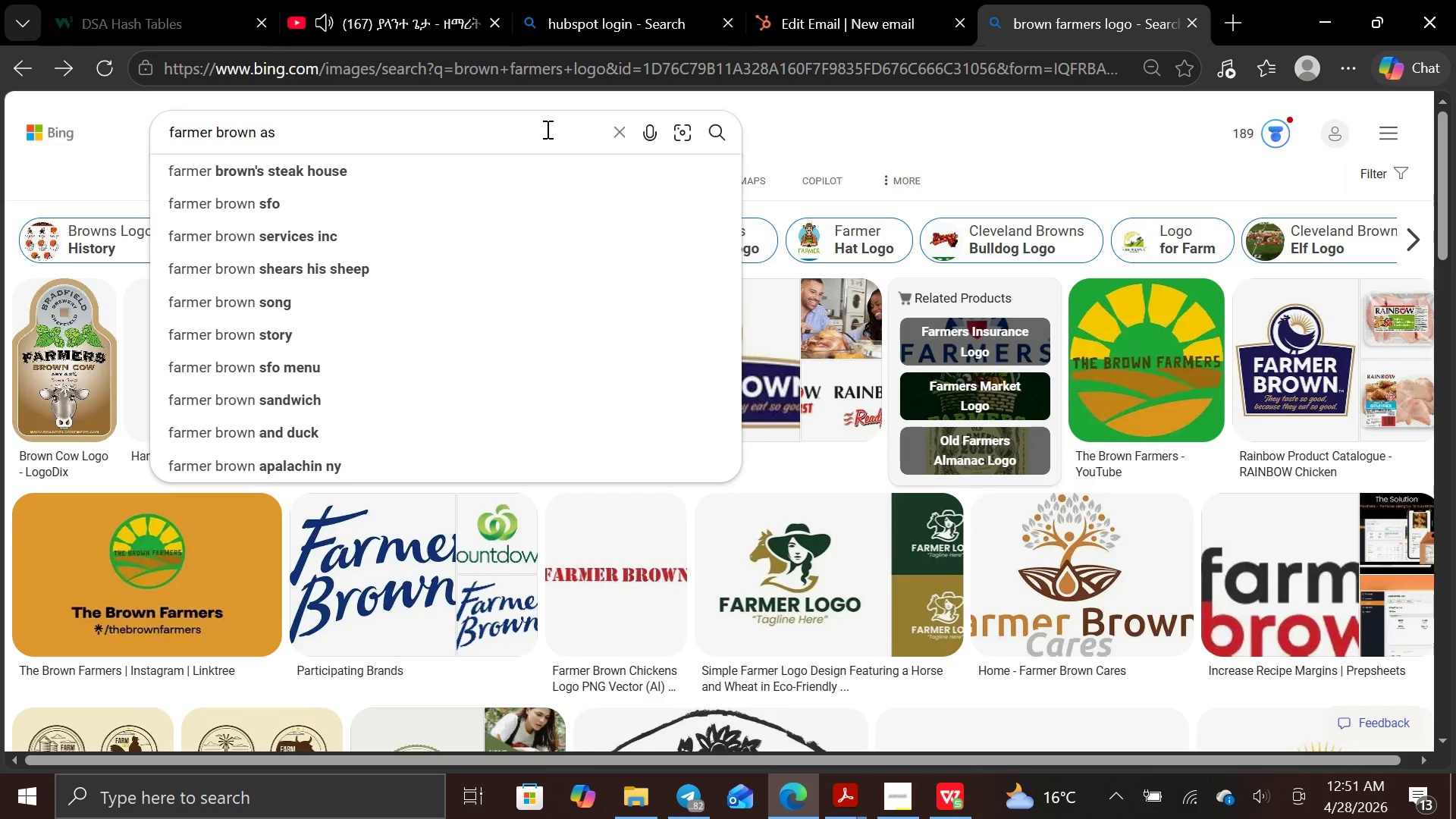 
type(thetic)
 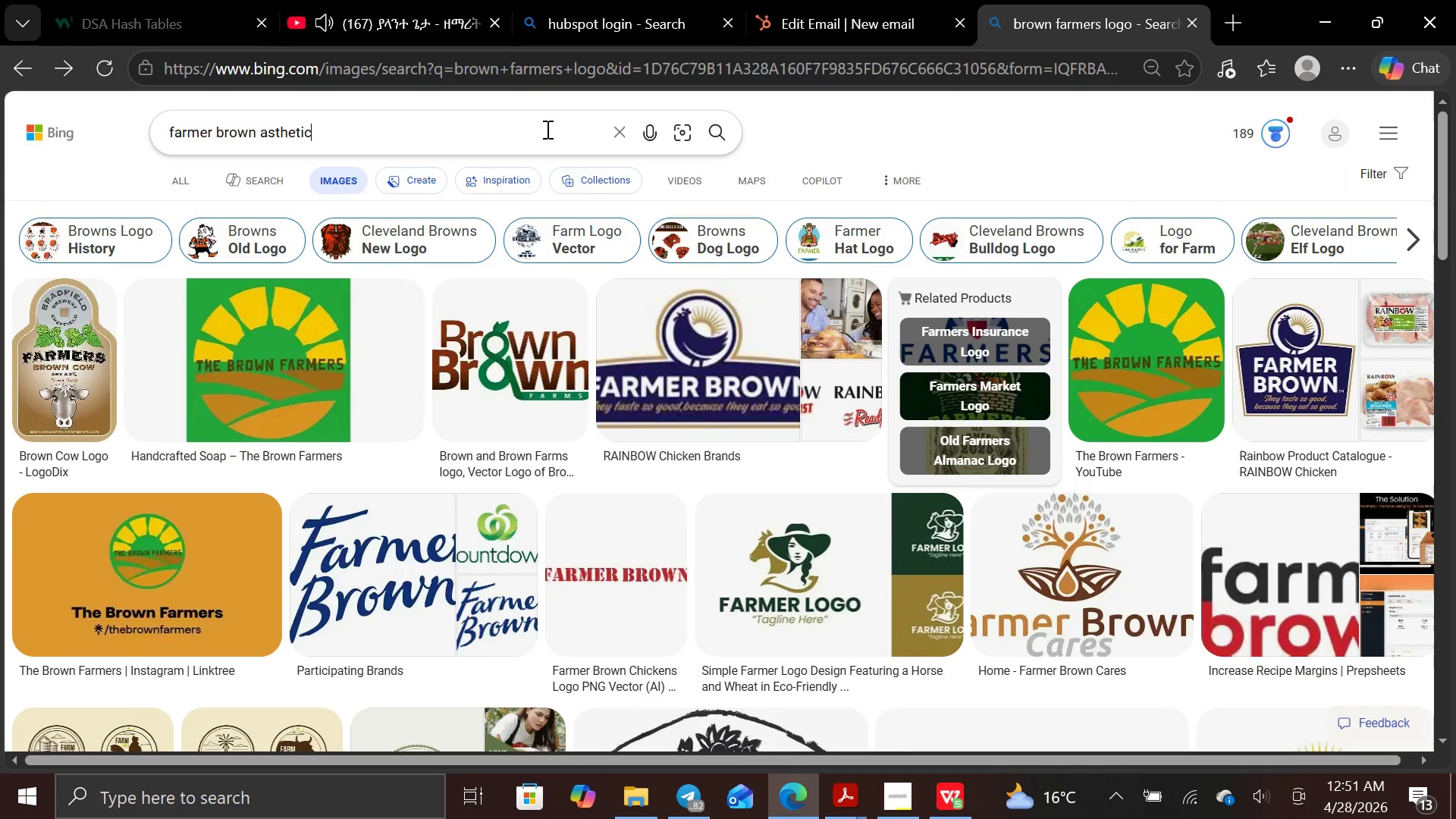 
key(Enter)
 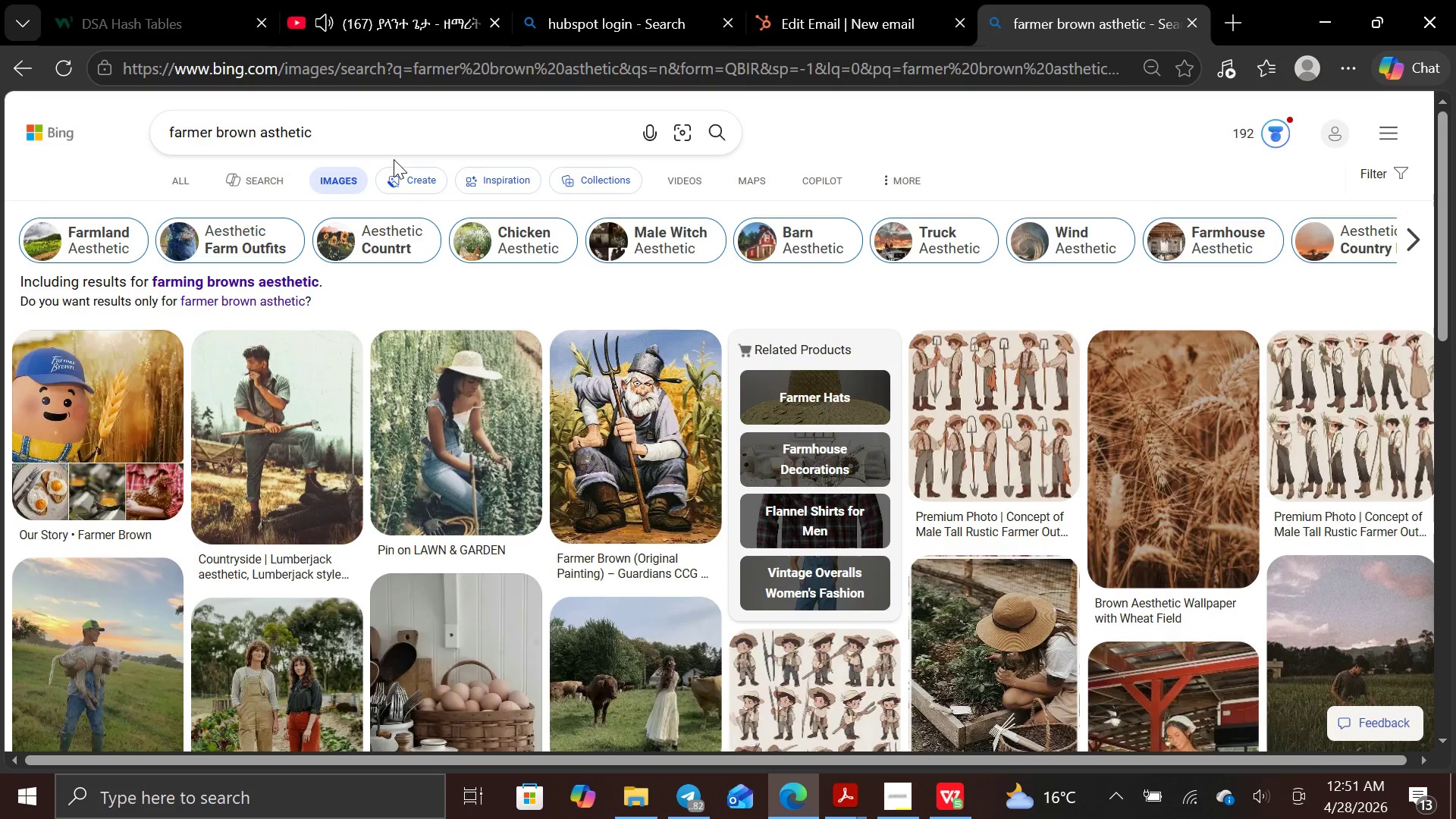 
scroll: coordinate [580, 452], scroll_direction: down, amount: 6.0
 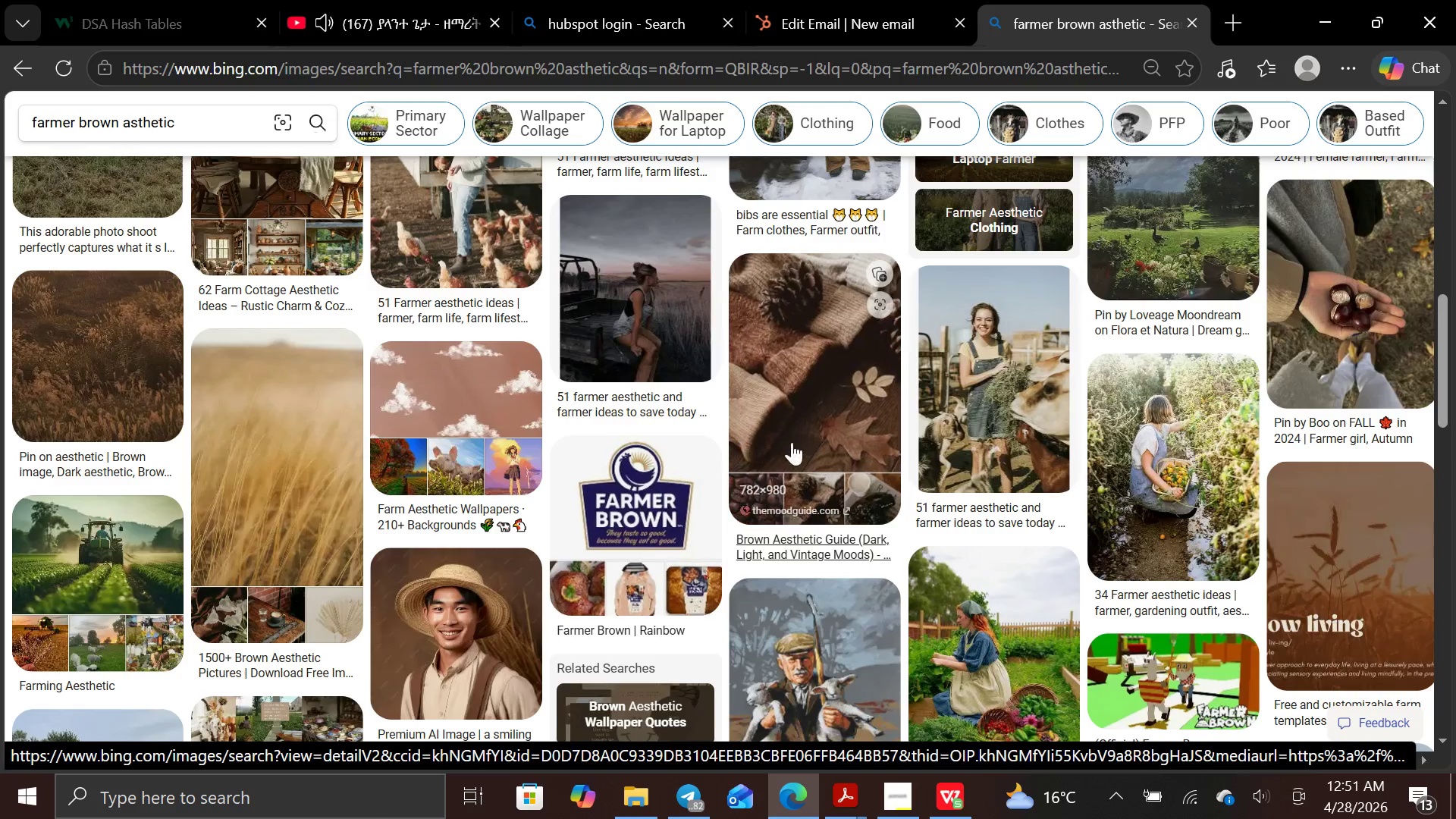 
mouse_move([1003, 456])
 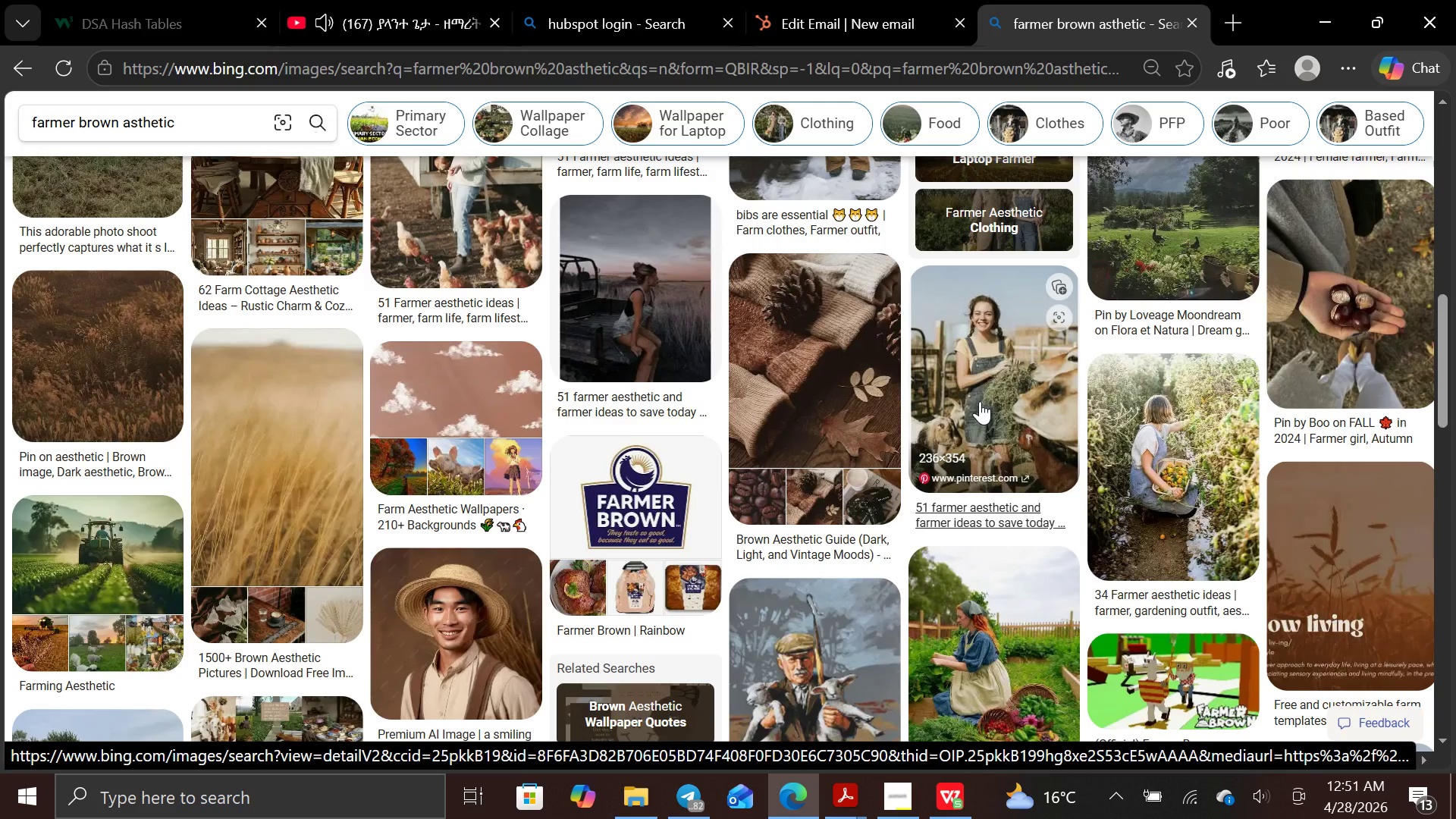 
left_click([980, 401])
 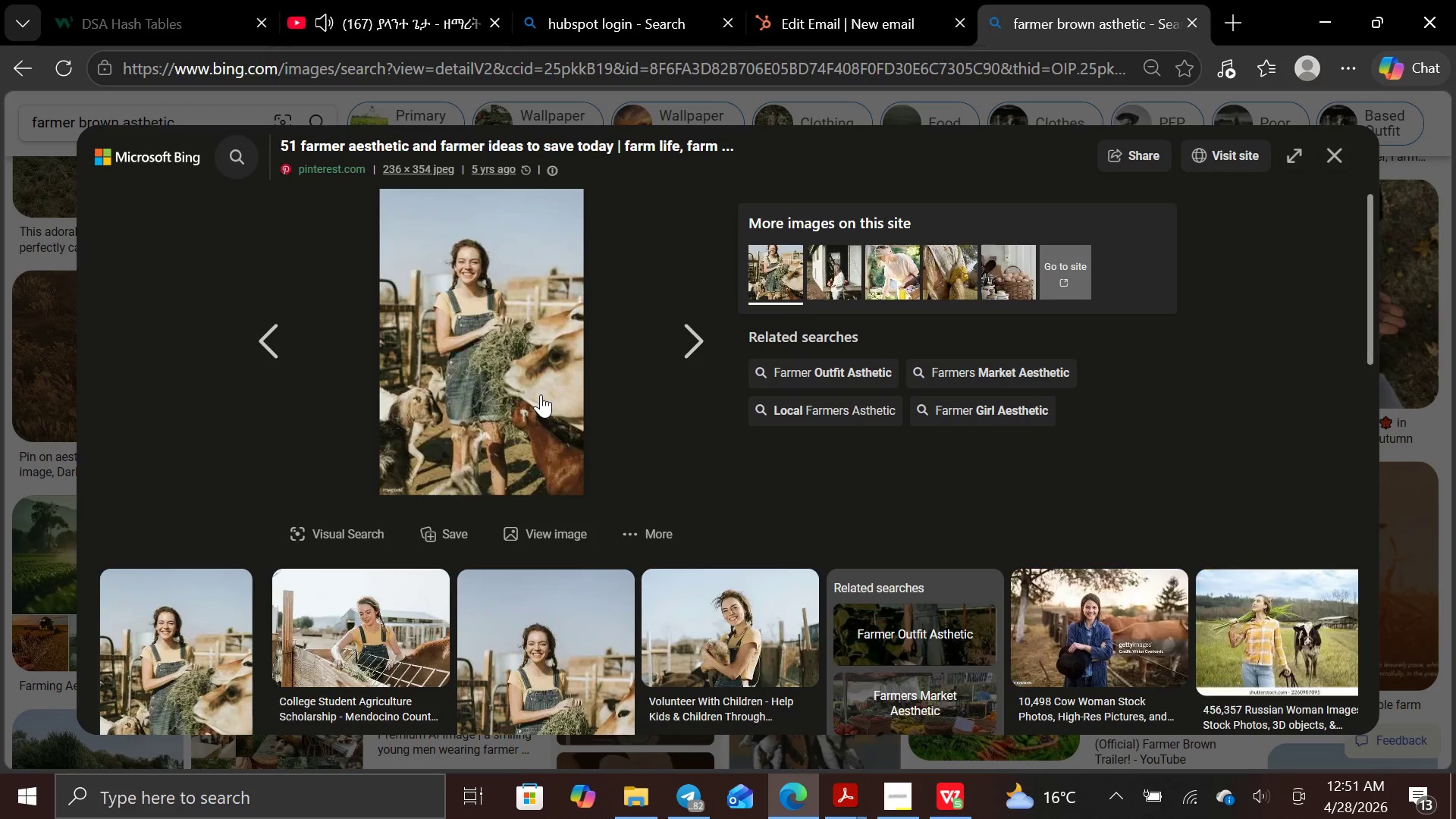 
mouse_move([552, 390])
 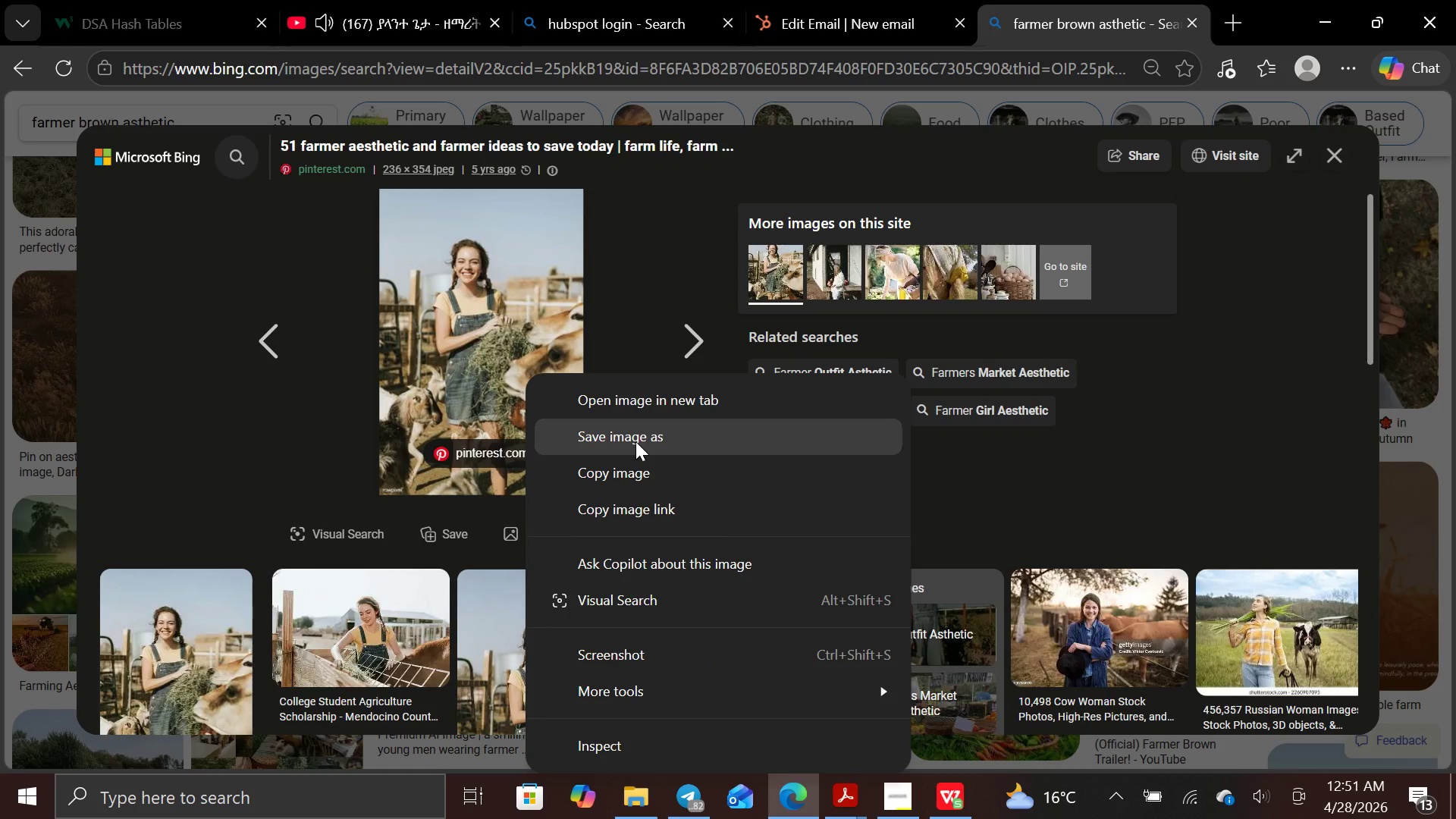 
left_click([635, 441])
 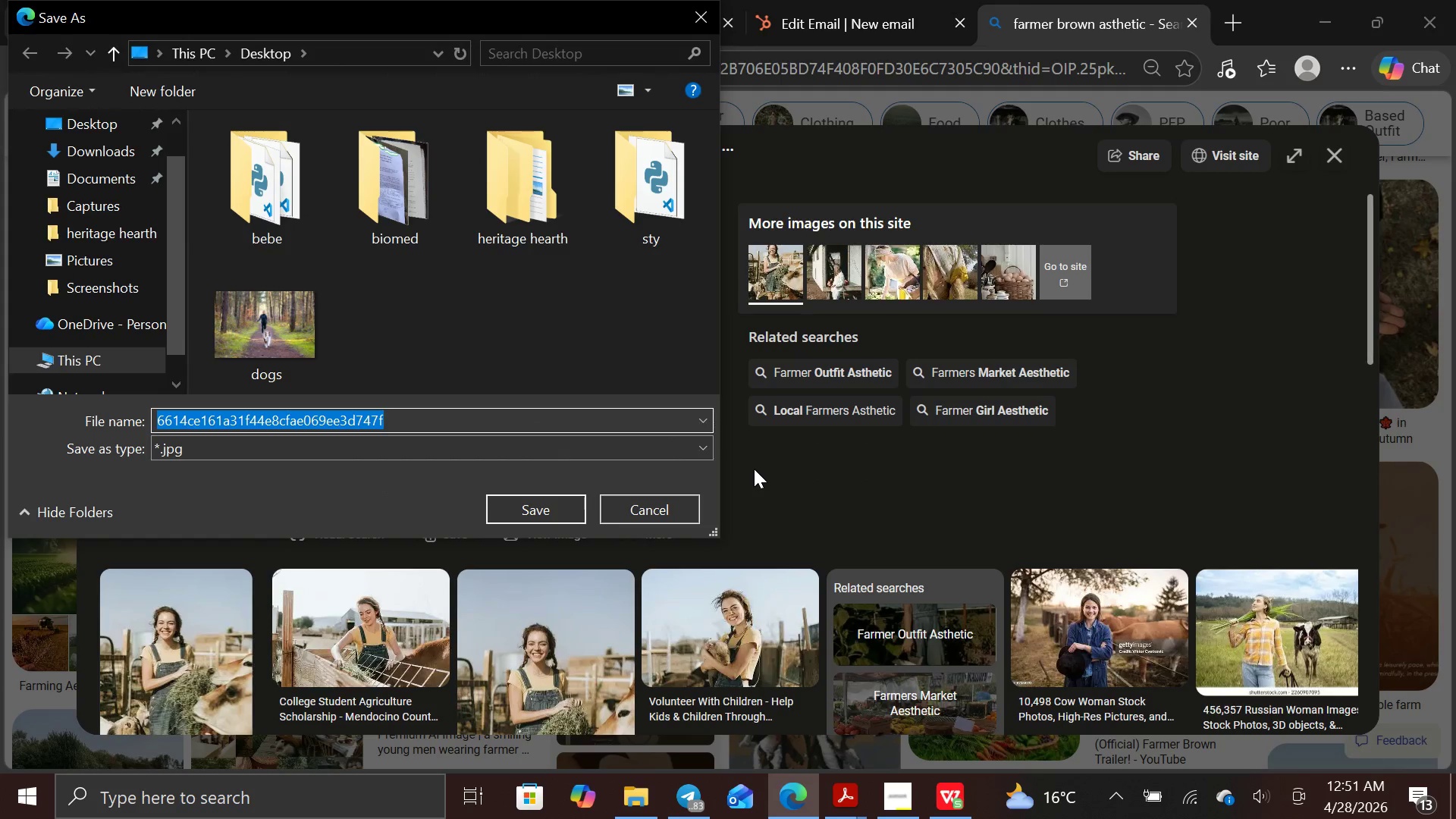 
key(Backspace)
 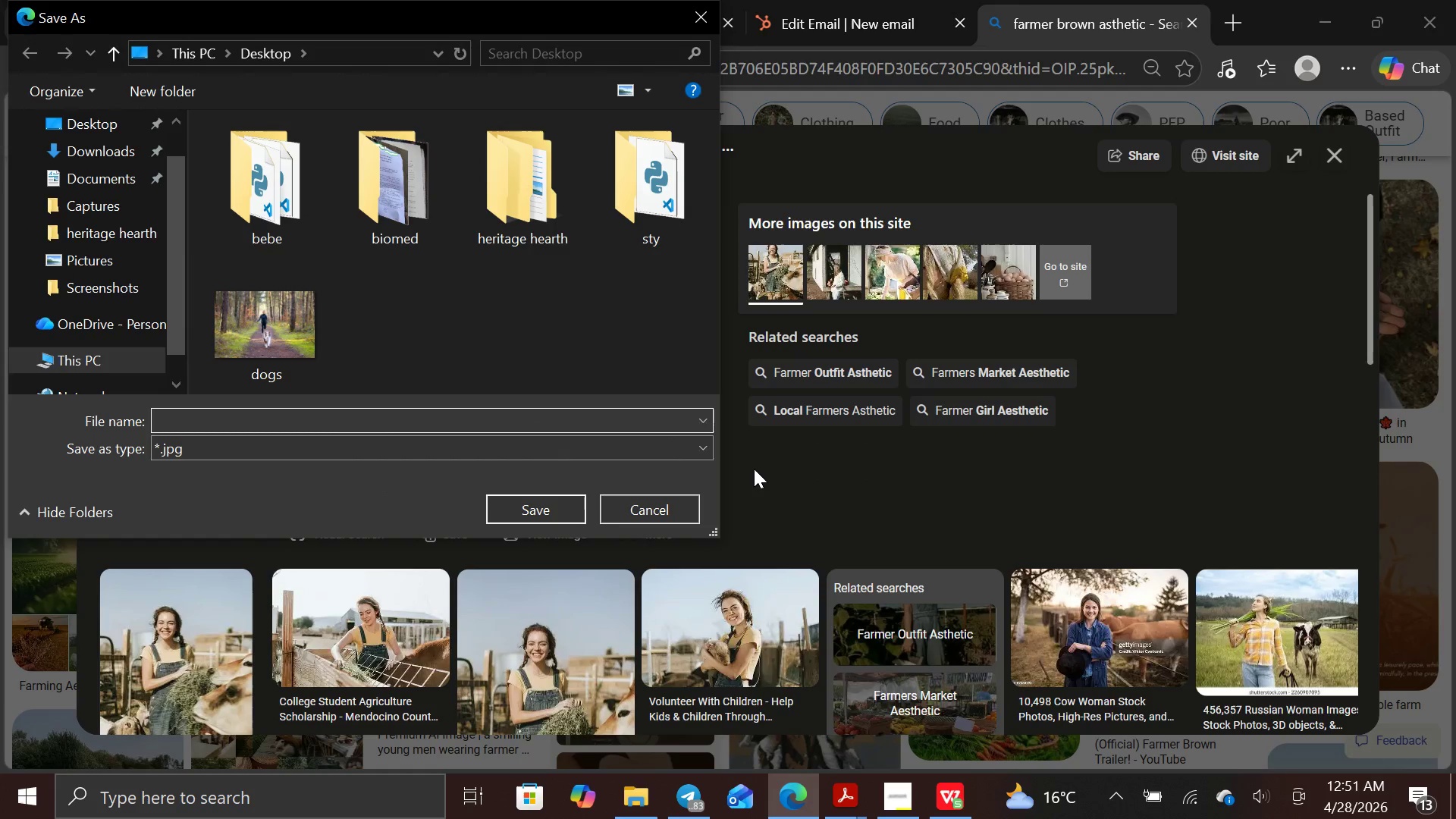 
key(F)
 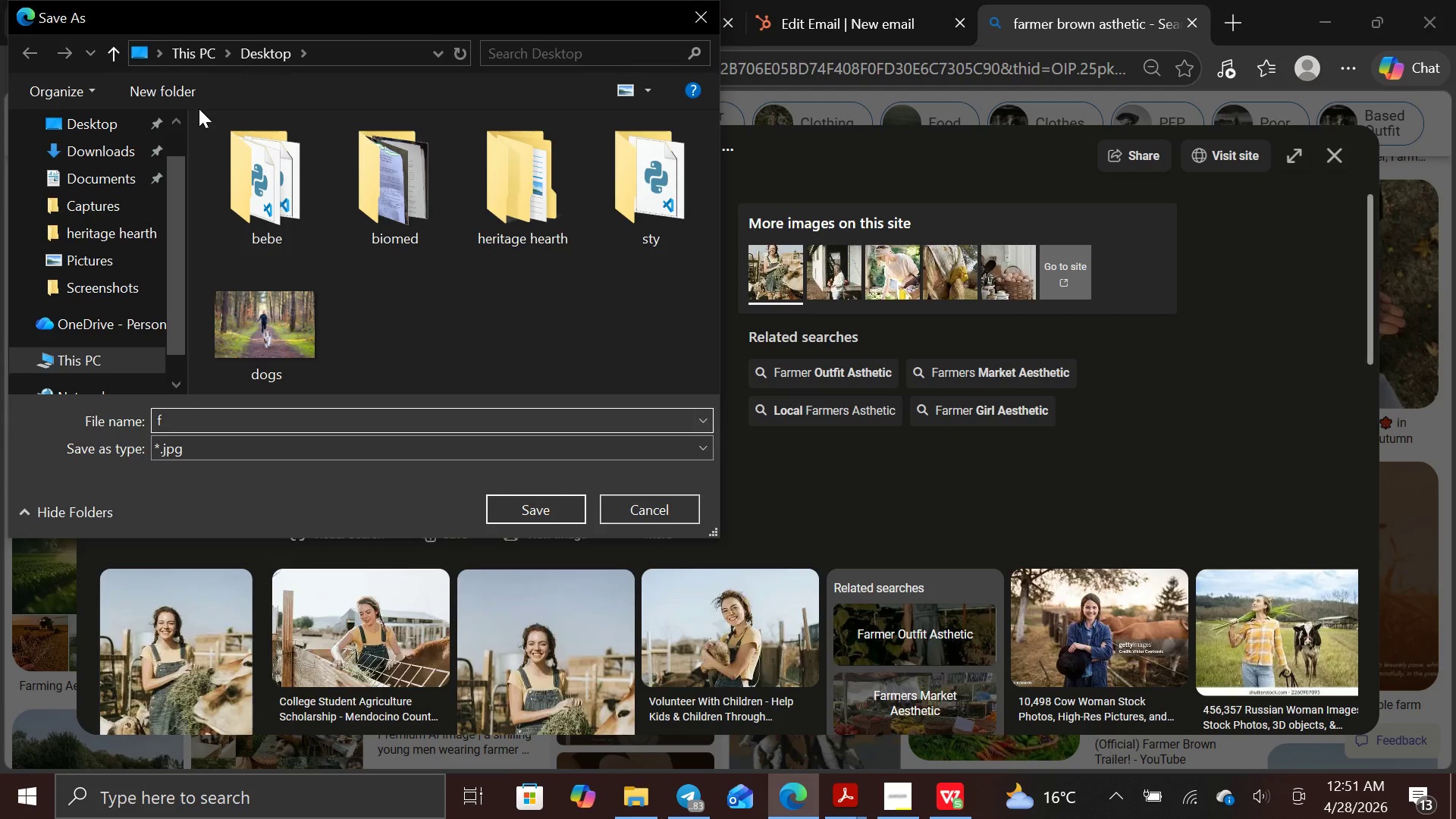 
left_click([90, 127])
 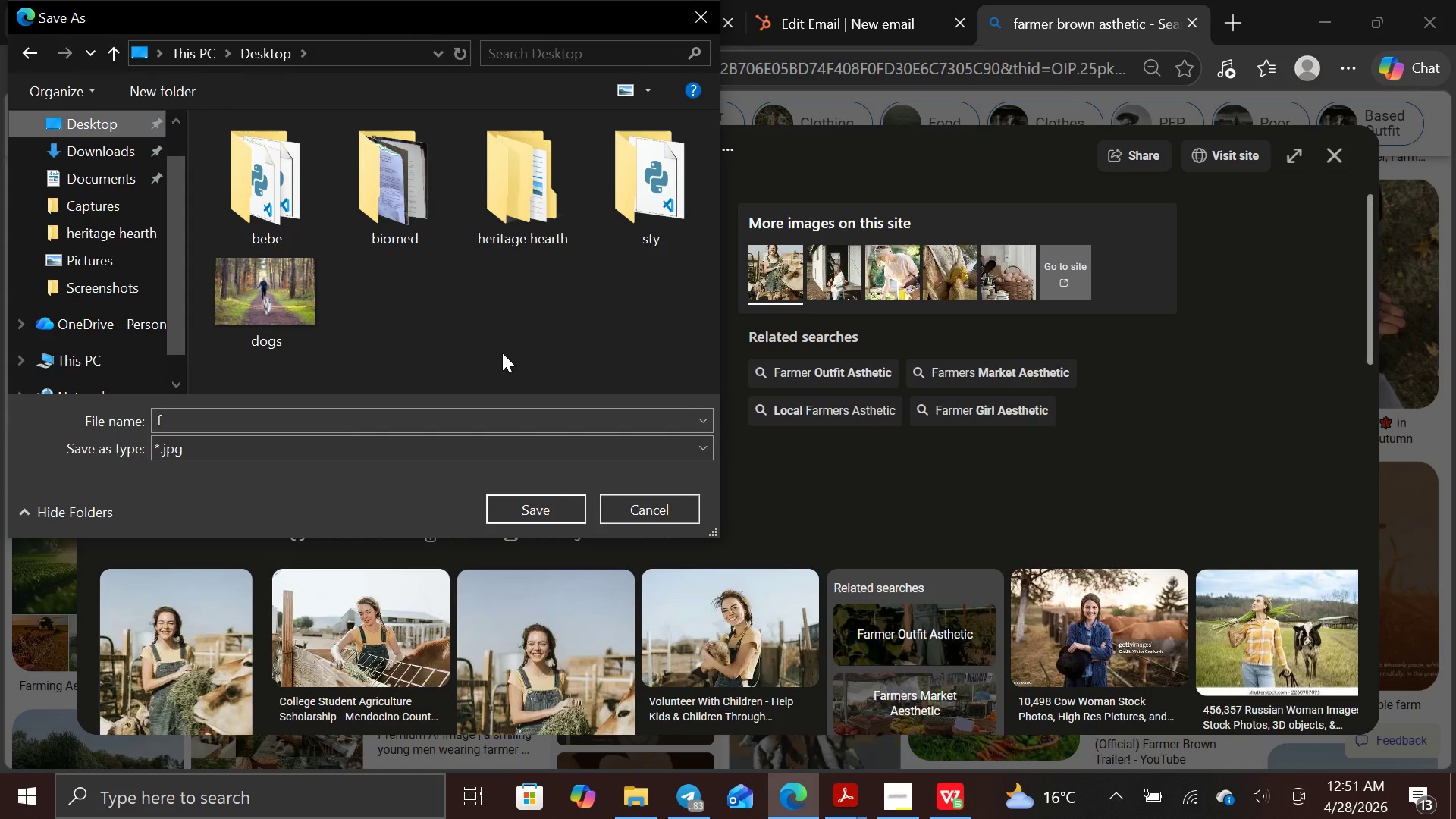 
type(ar)
 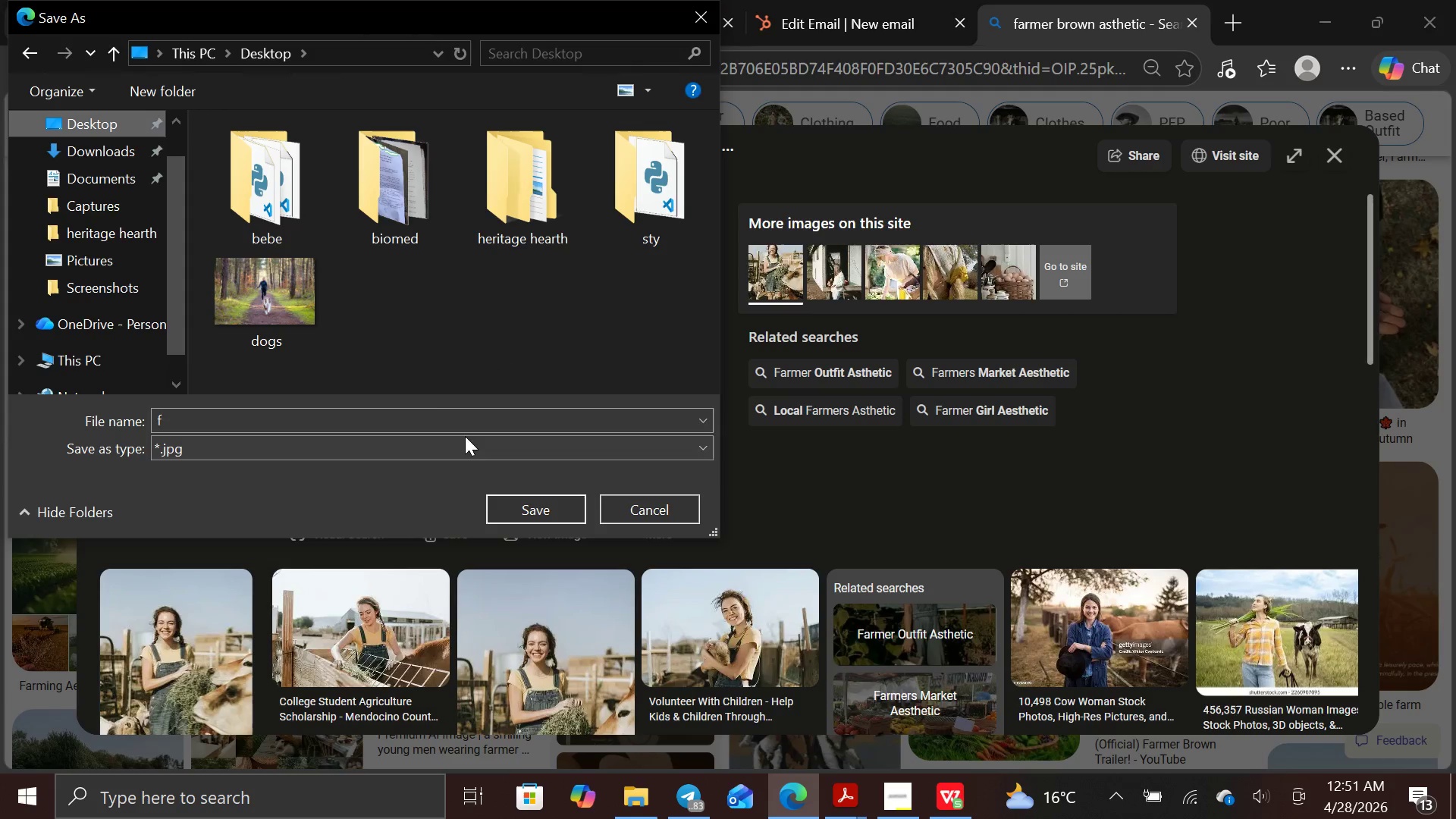 
left_click([436, 413])
 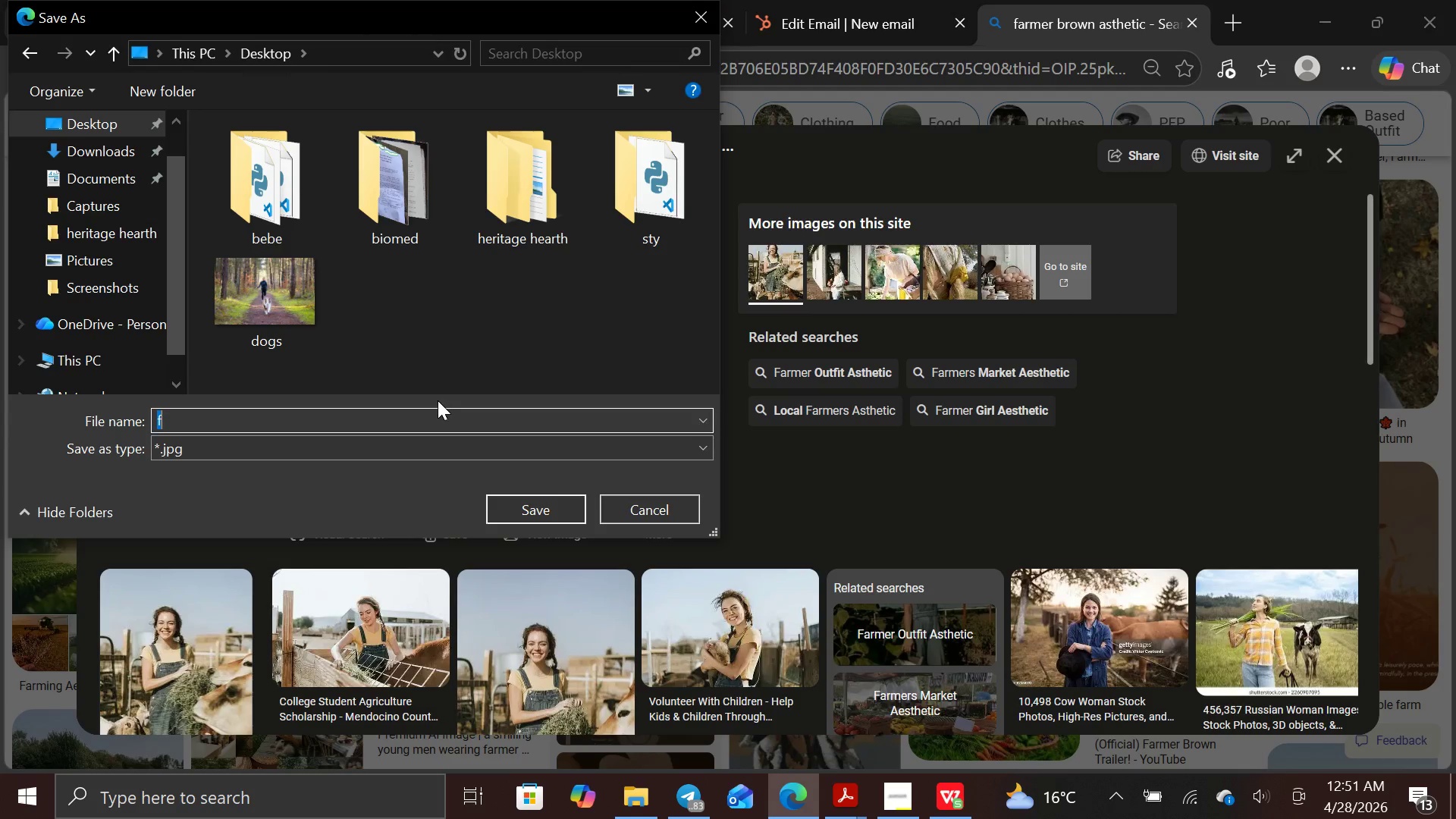 
type(armerfarmer)
 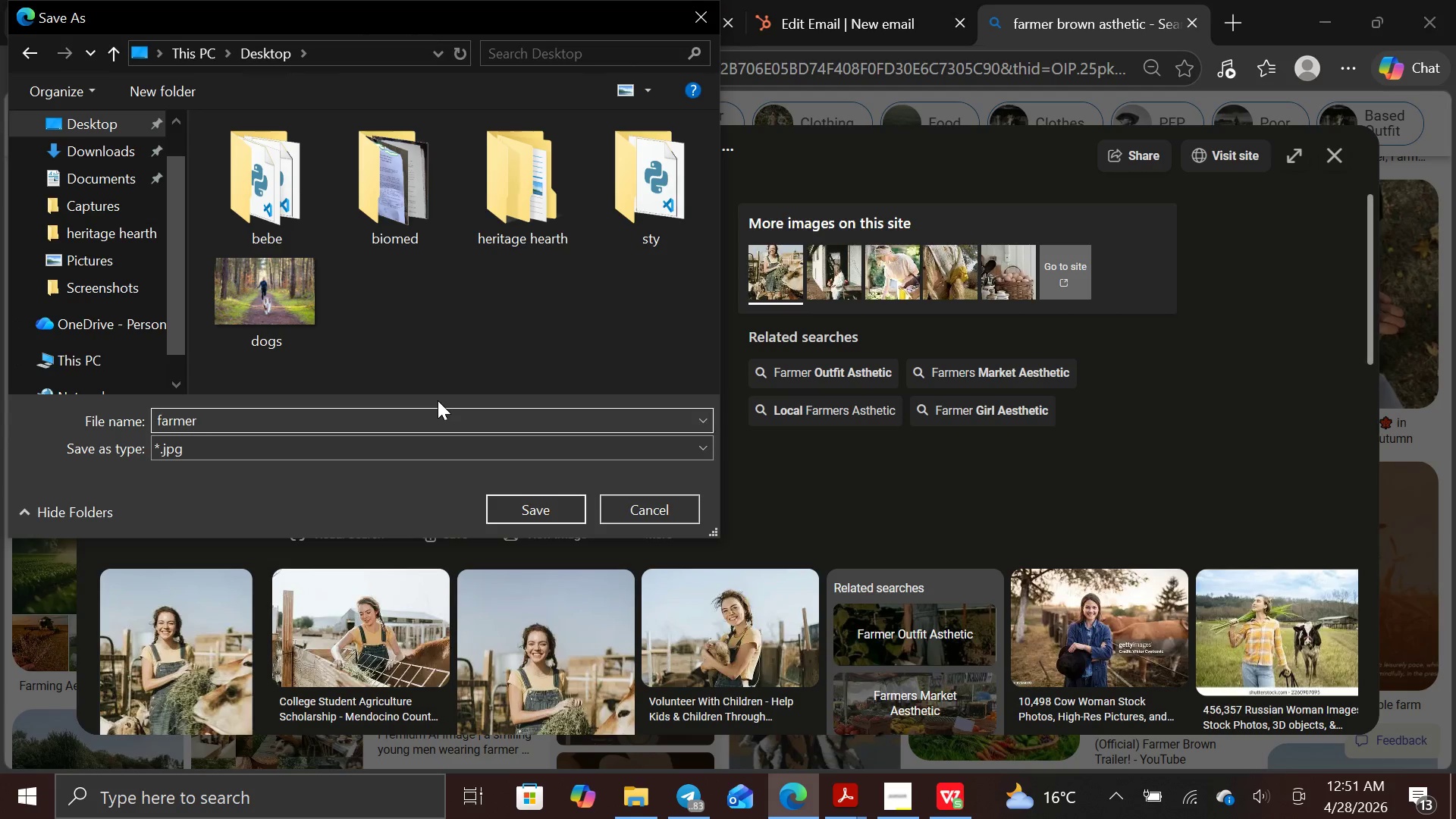 
hold_key(key=Backspace, duration=0.72)
 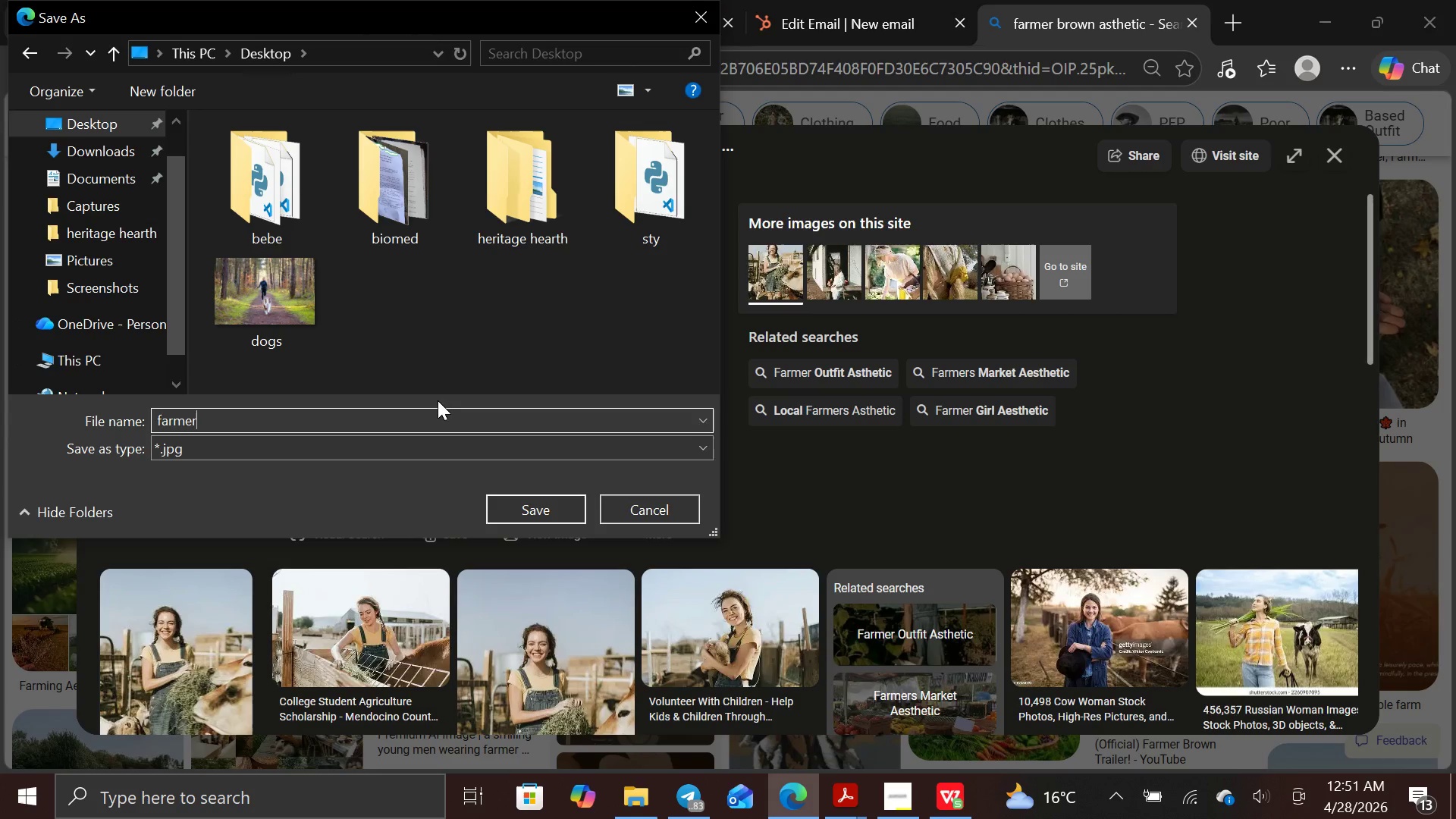 
left_click([538, 510])
 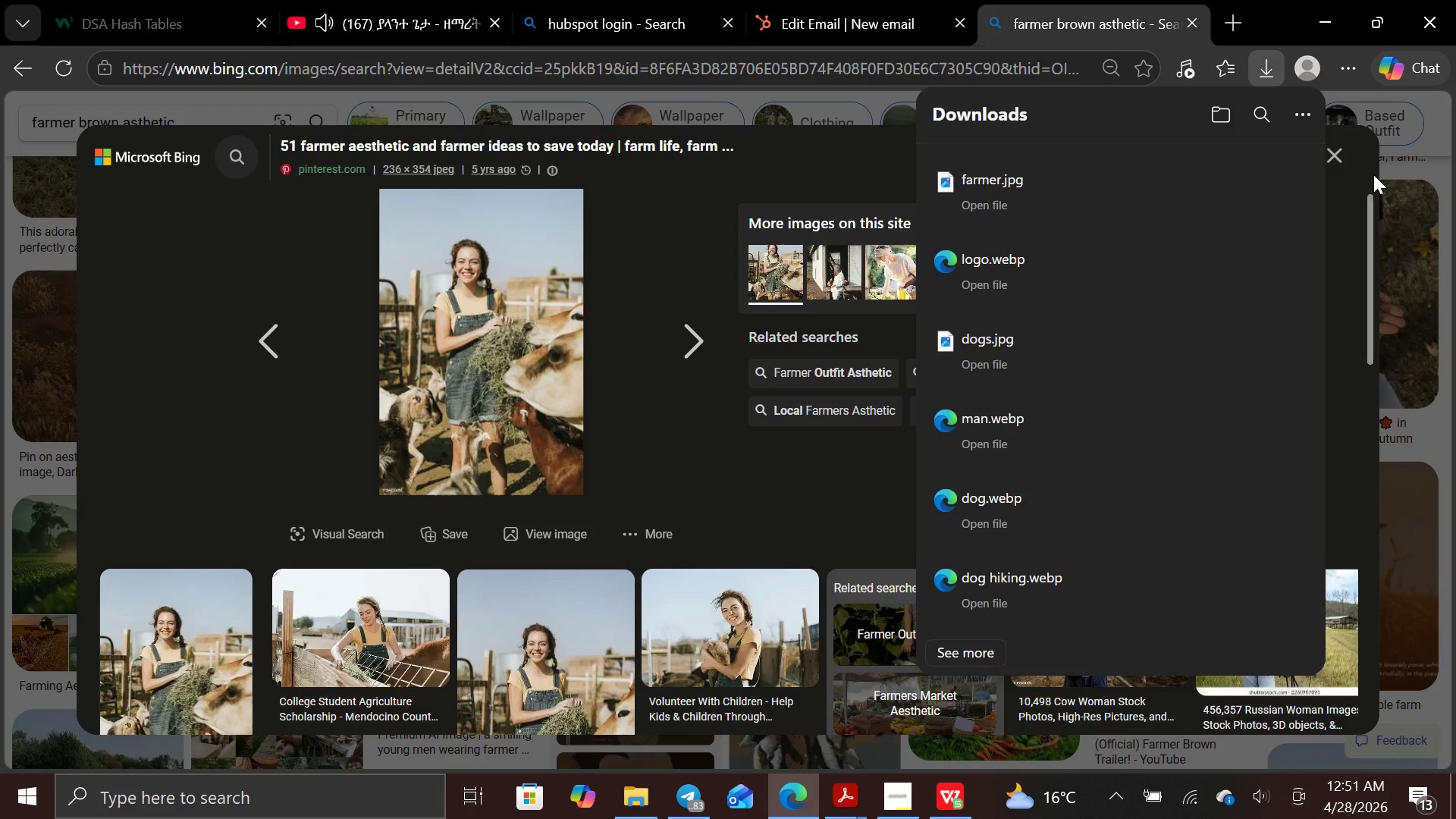 
left_click_drag(start_coordinate=[1375, 174], to_coordinate=[1379, 180])
 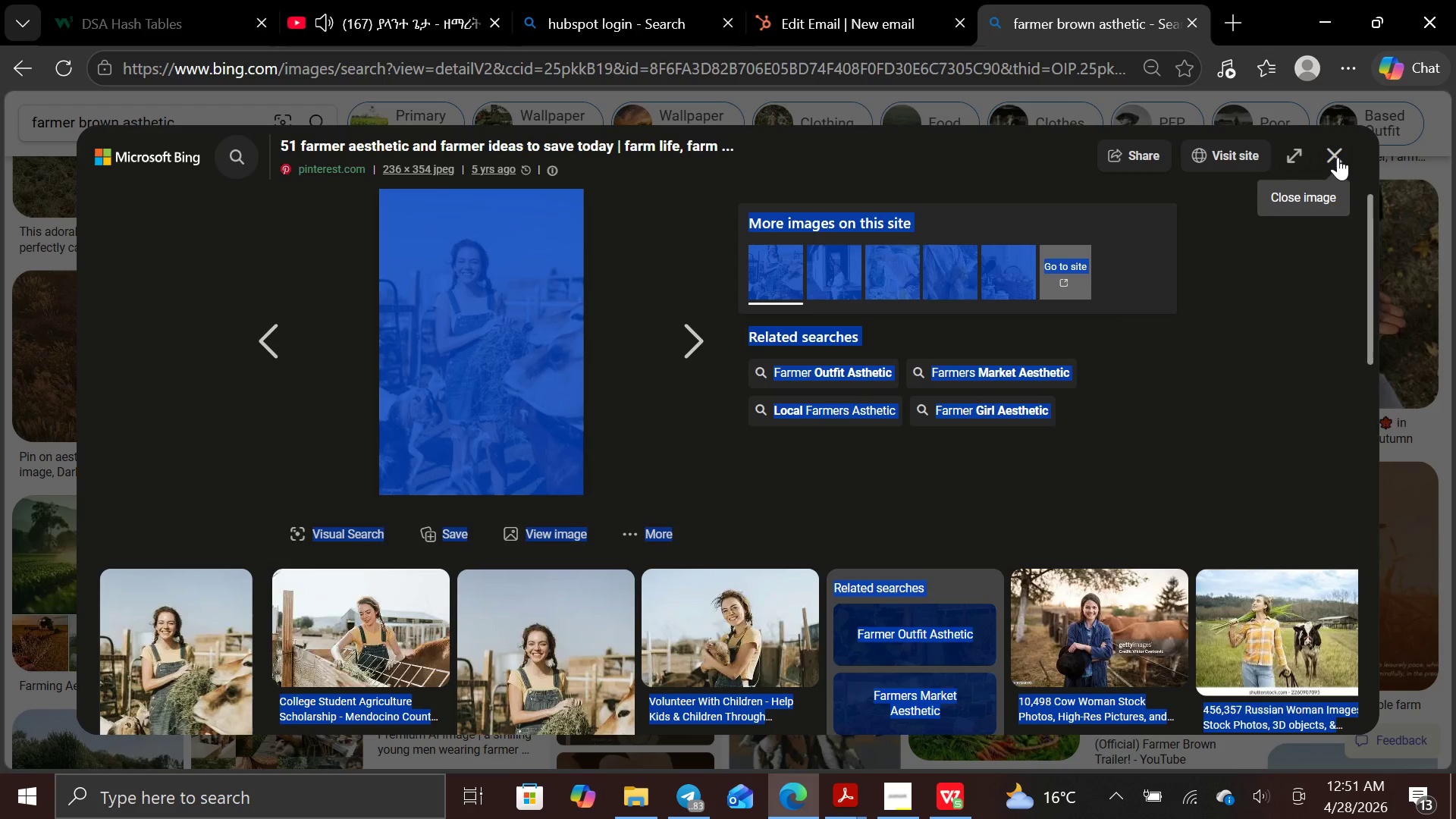 
left_click([1335, 155])
 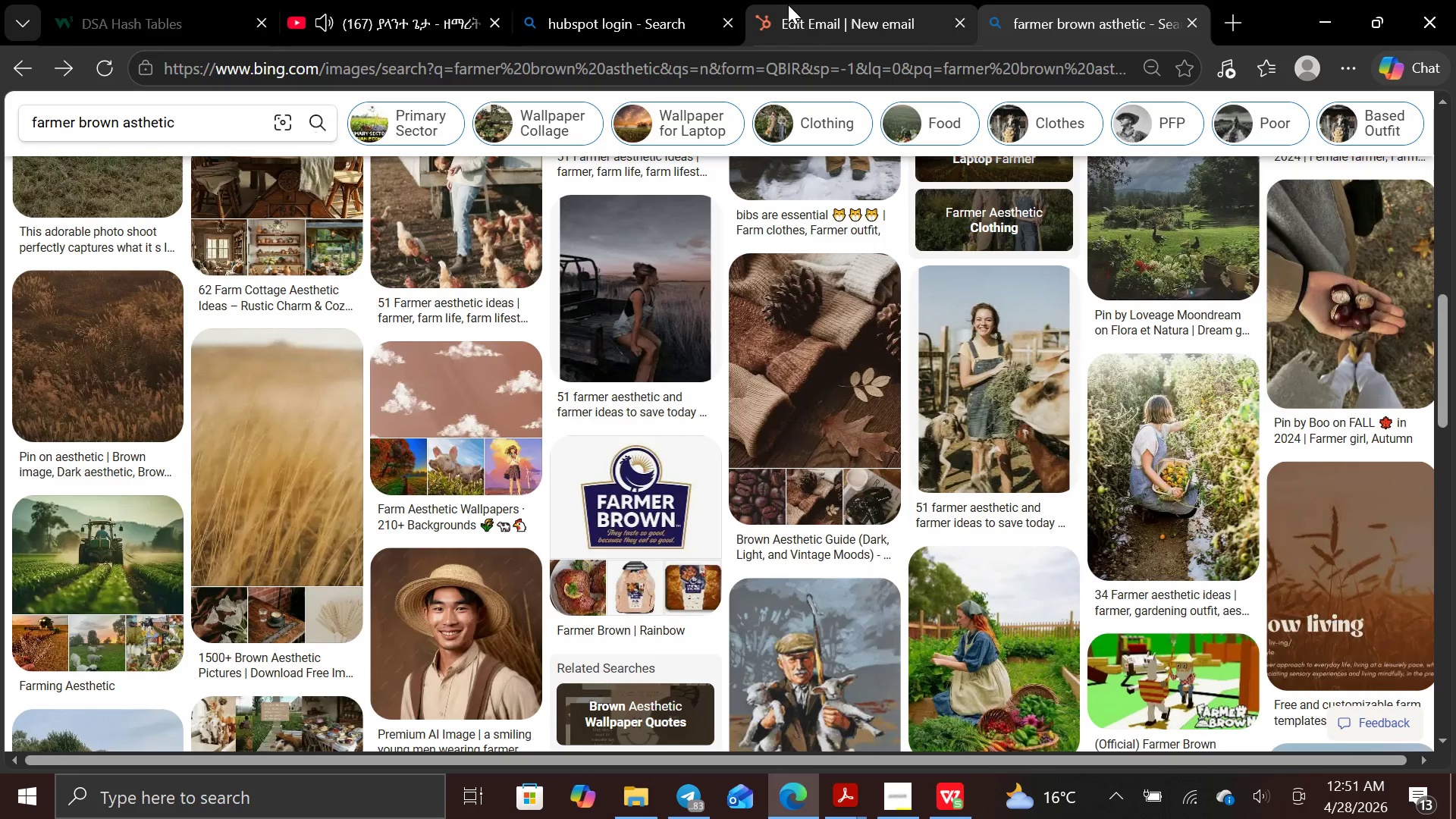 
left_click([799, 30])
 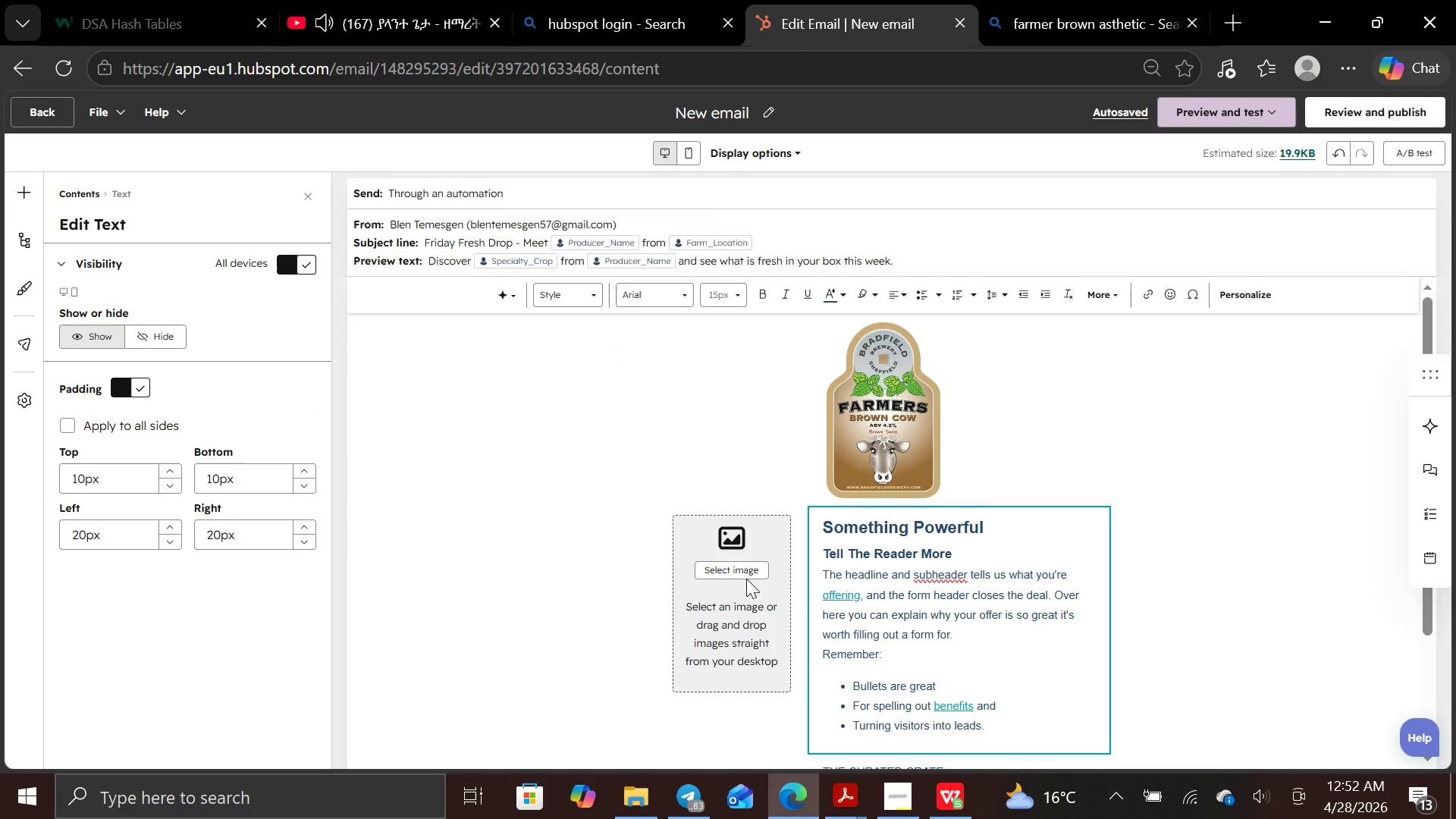 
left_click([744, 571])
 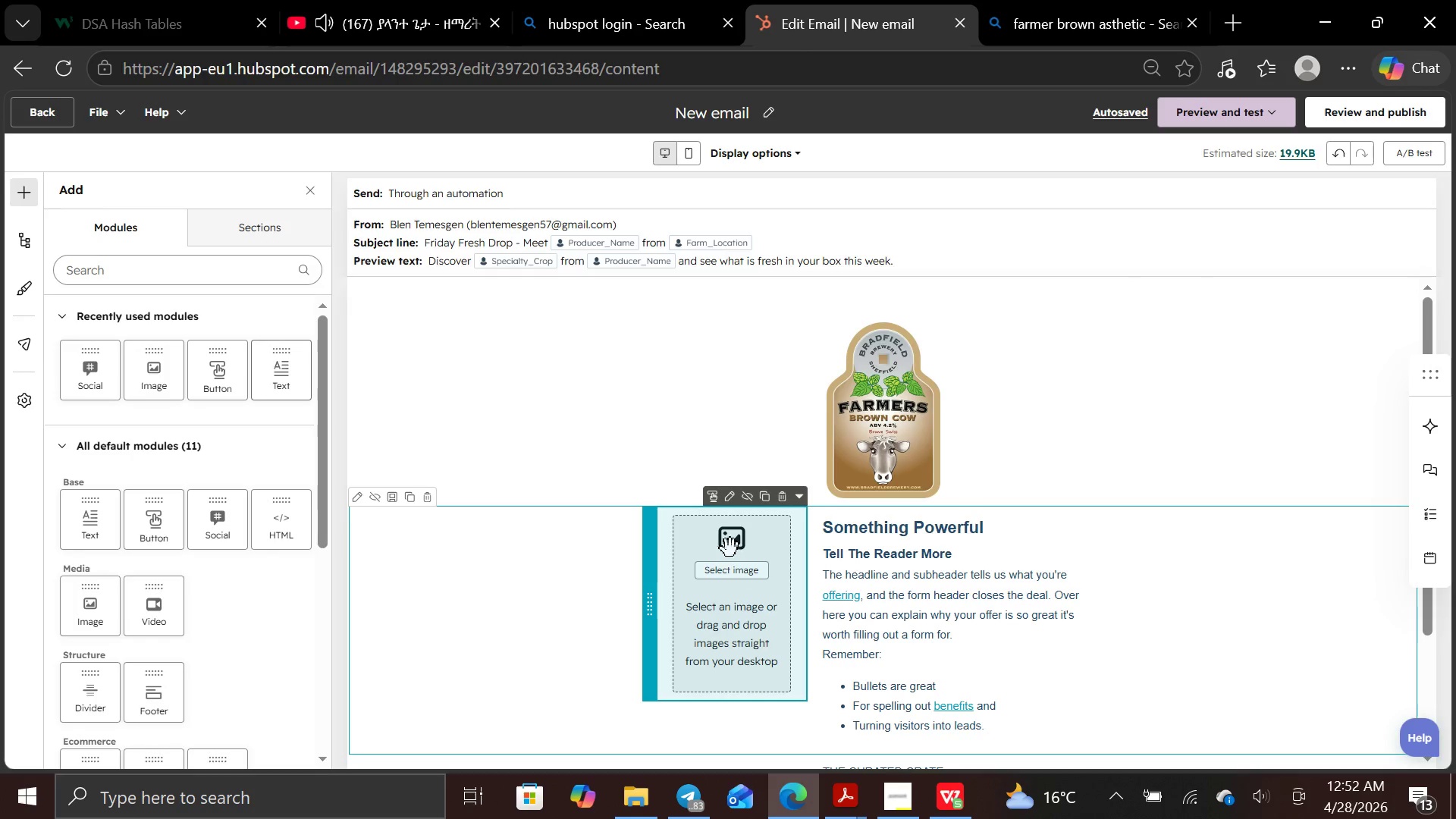 
left_click([733, 570])
 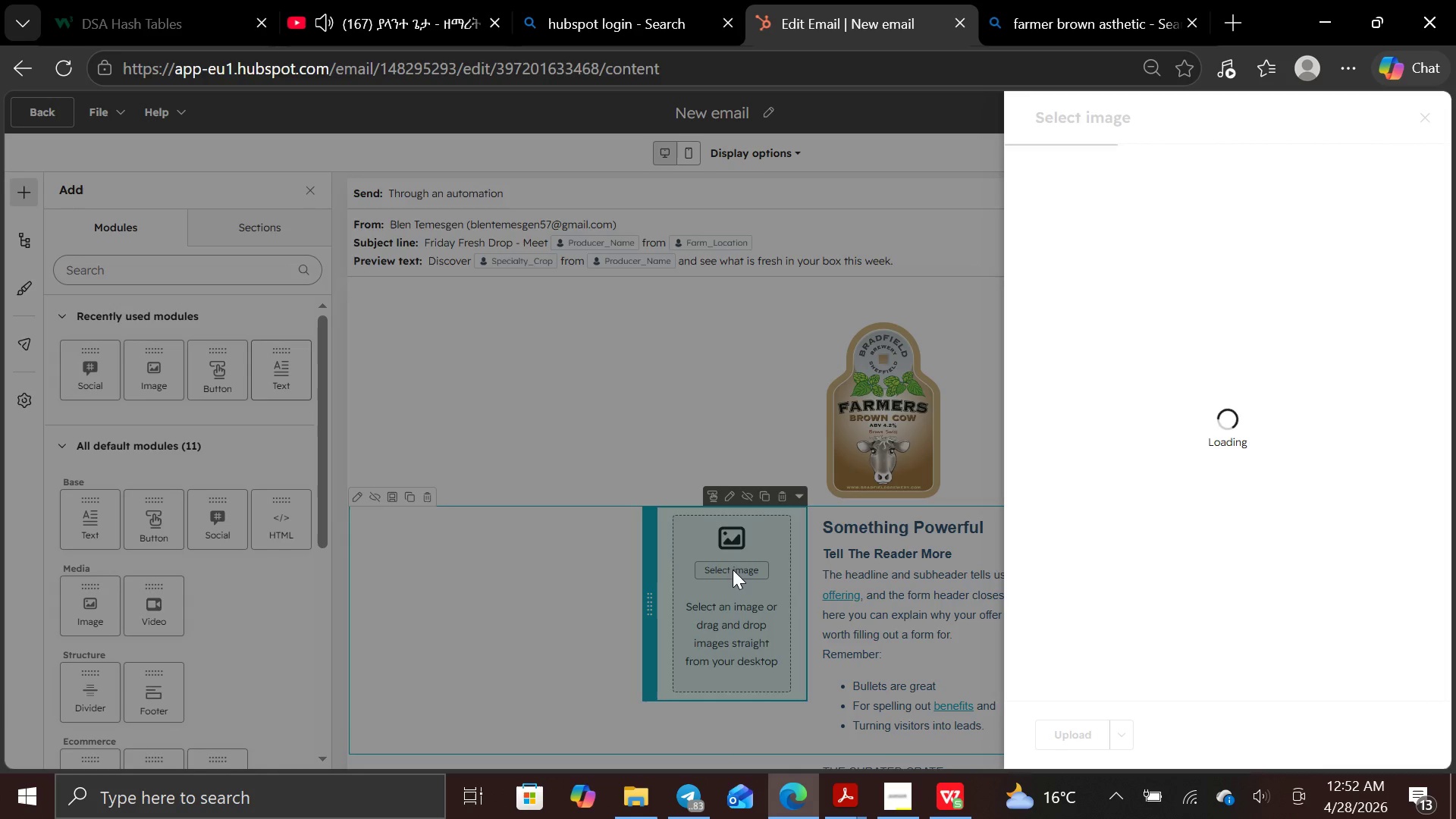 
left_click([743, 601])
 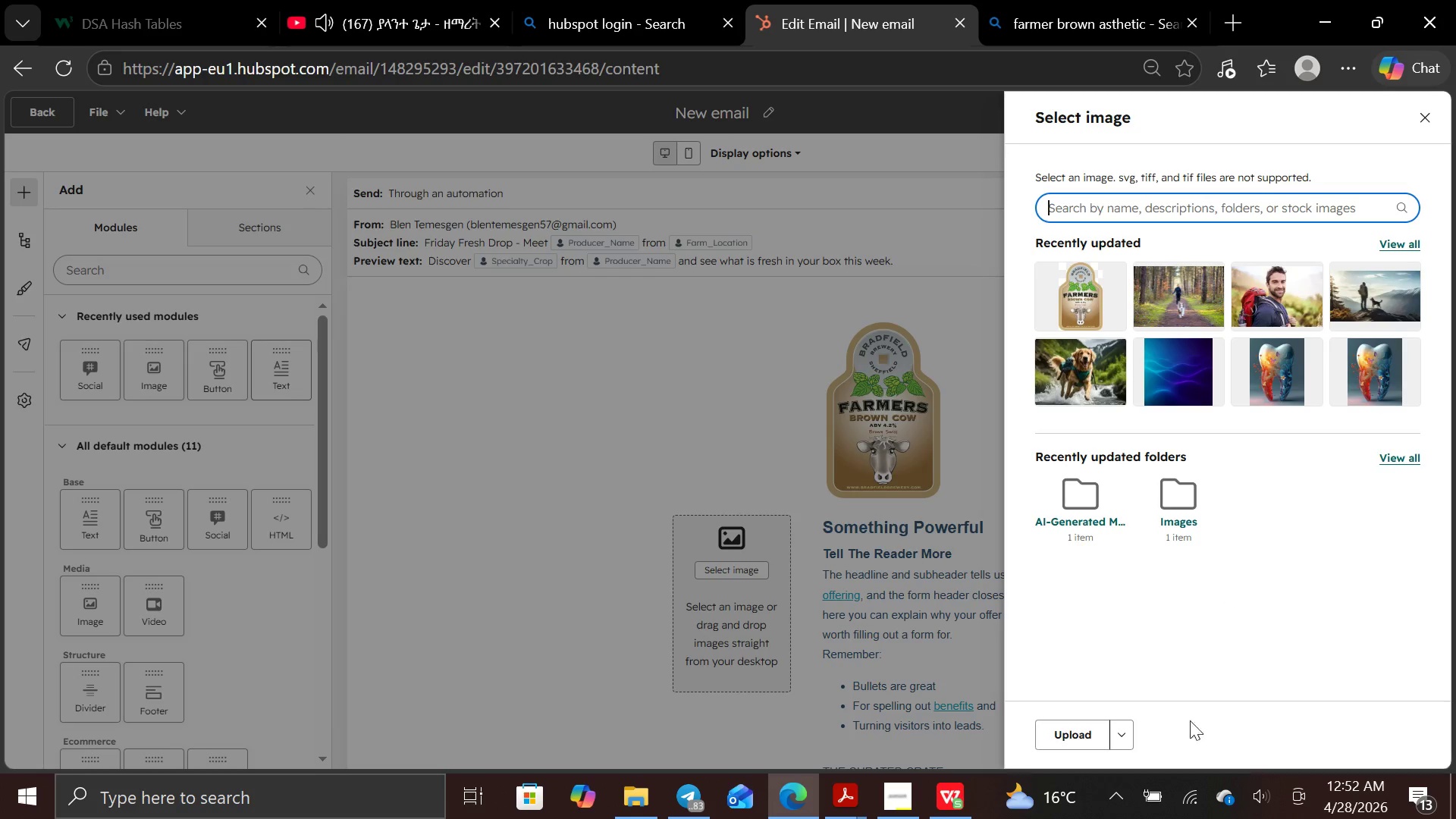 
left_click([1078, 737])
 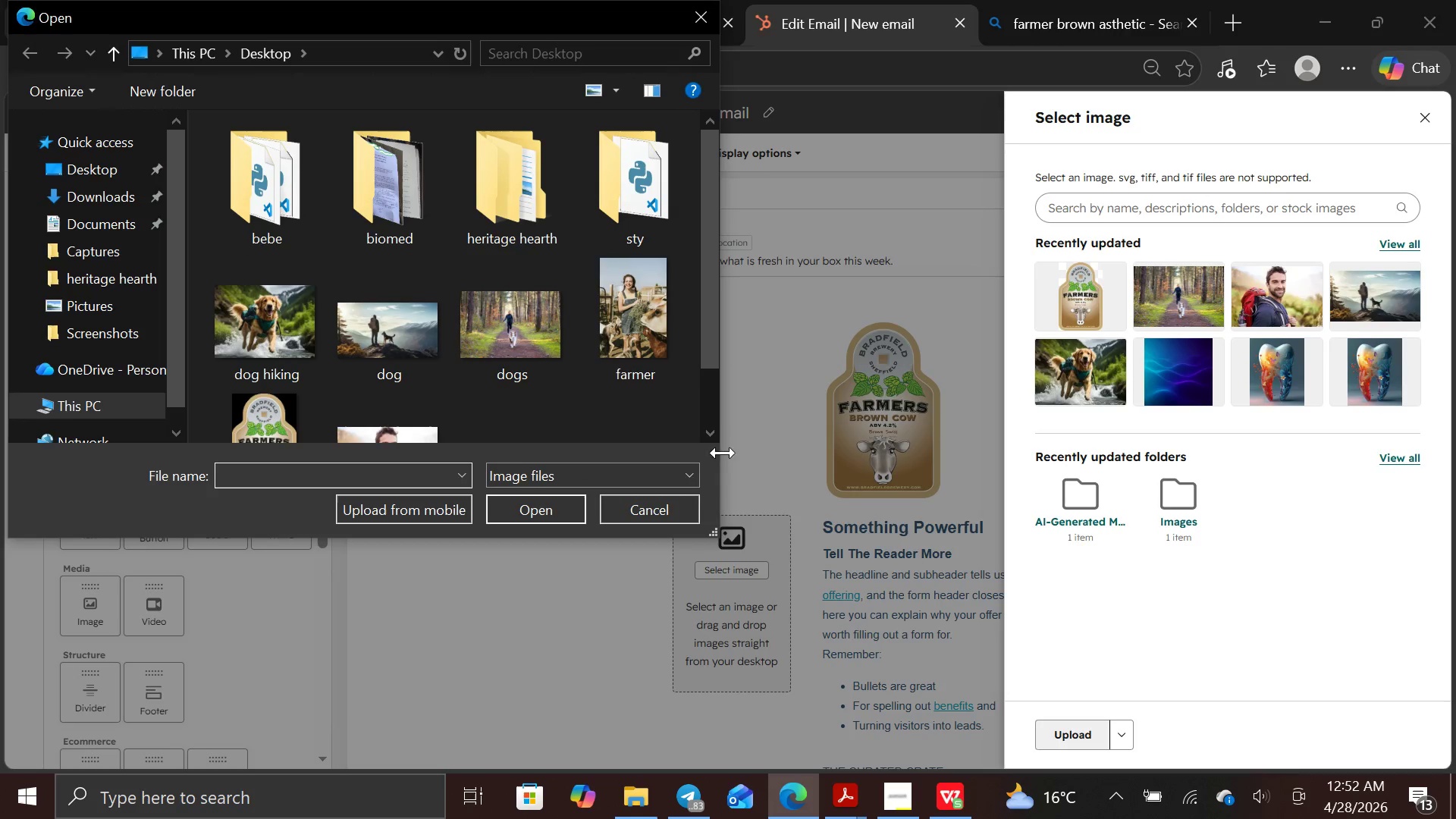 
left_click([647, 306])
 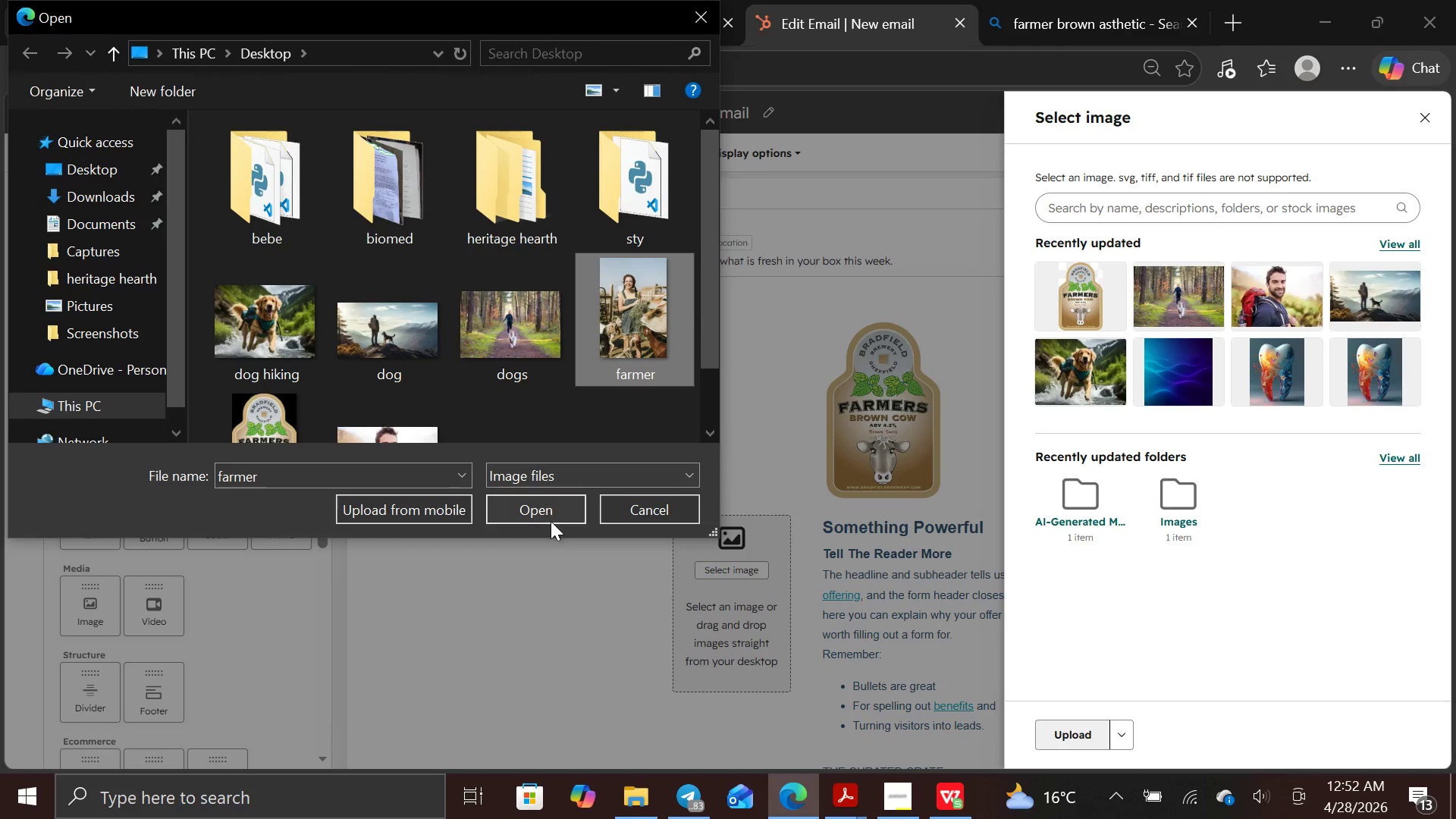 
left_click([552, 508])
 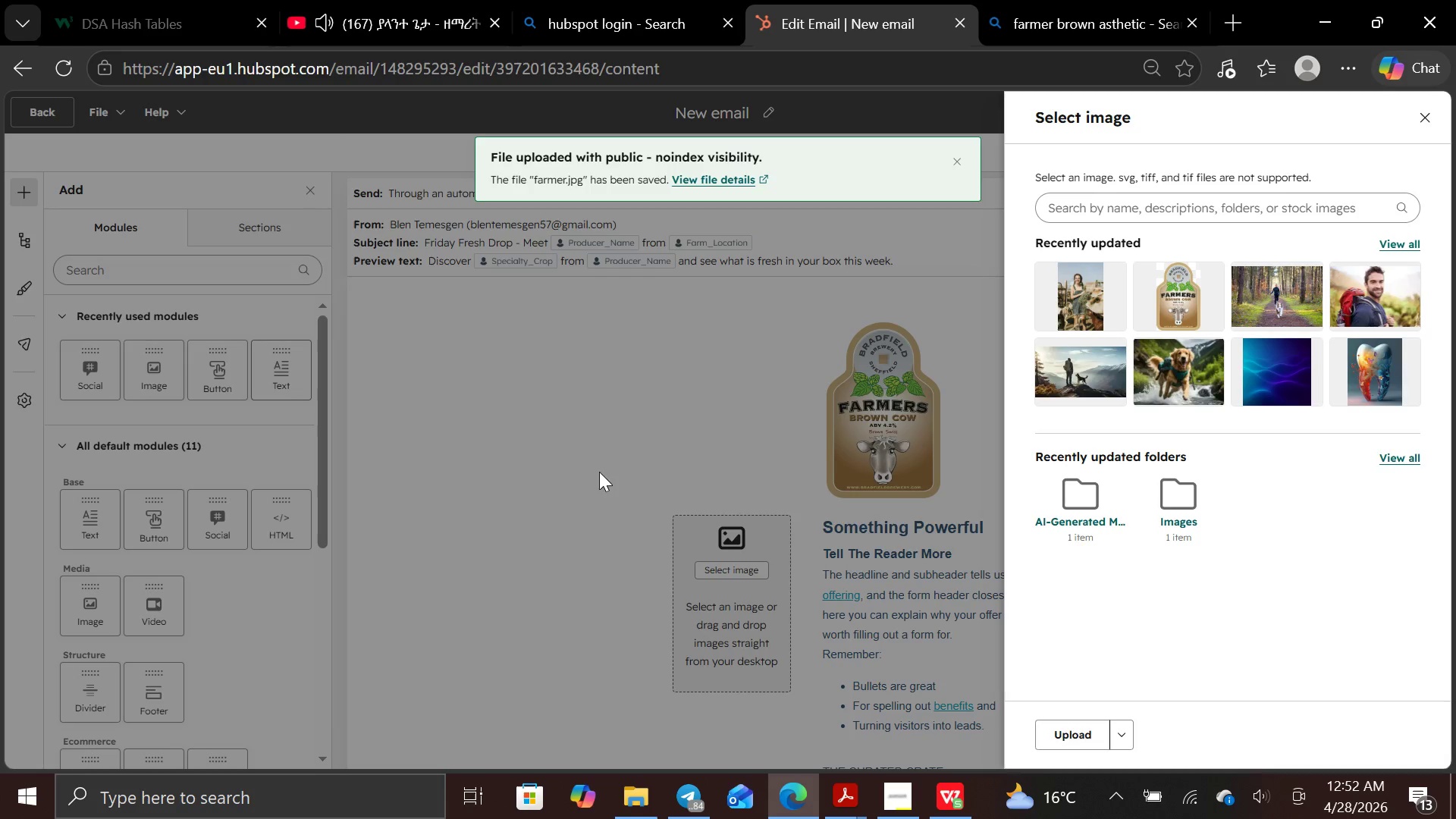 
wait(6.17)
 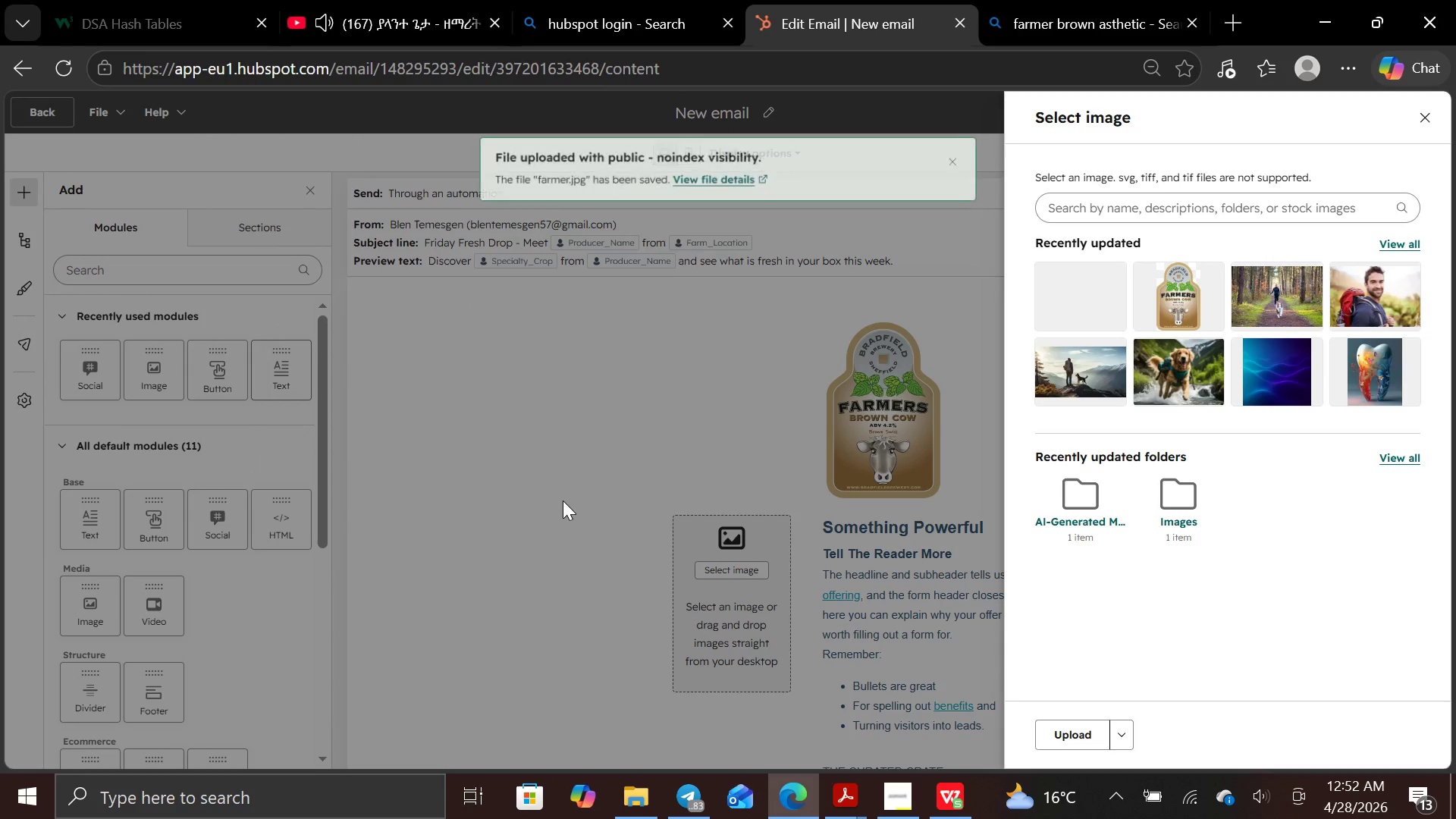 
left_click_drag(start_coordinate=[1099, 278], to_coordinate=[1023, 352])
 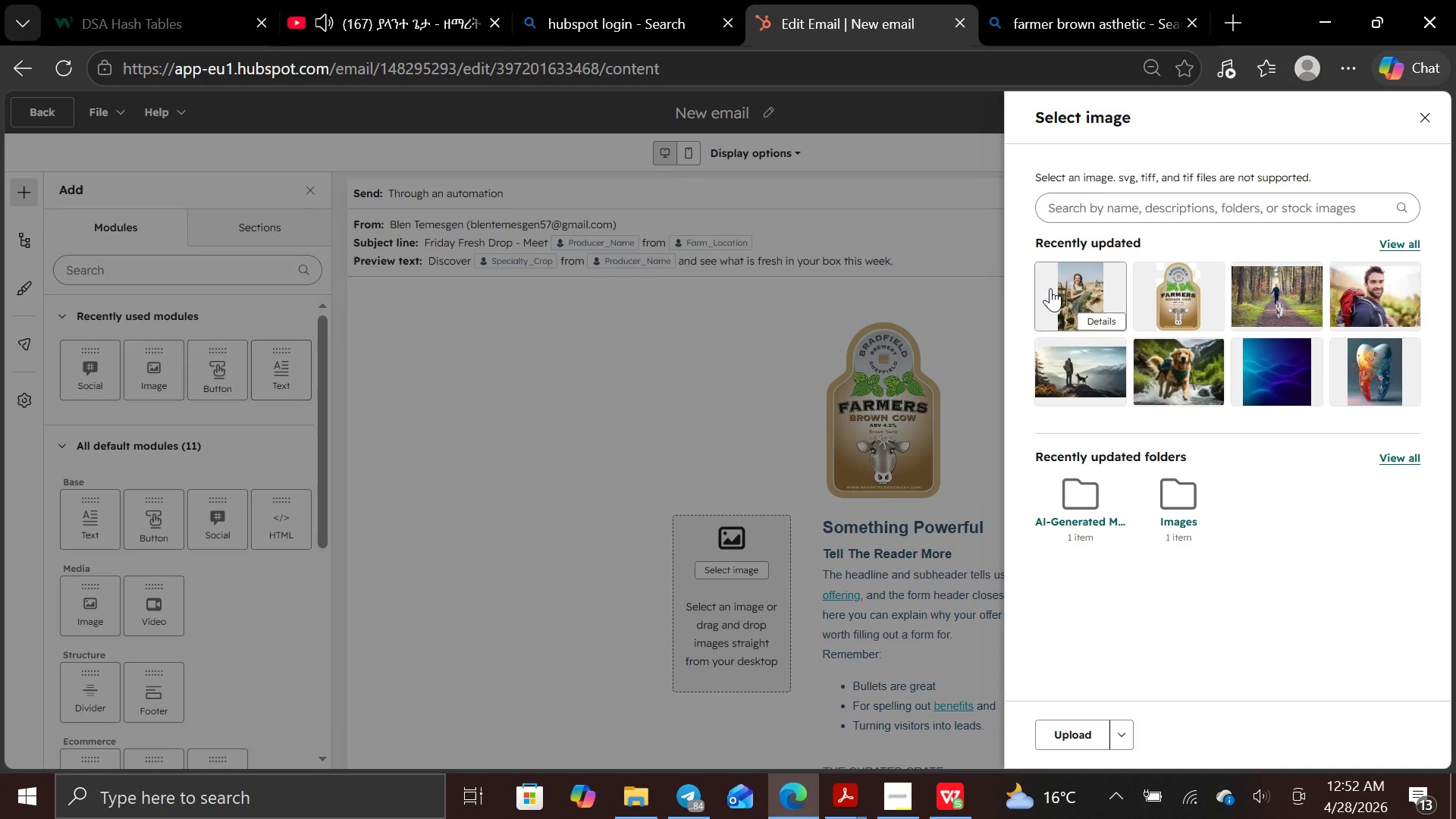 
left_click([1050, 288])
 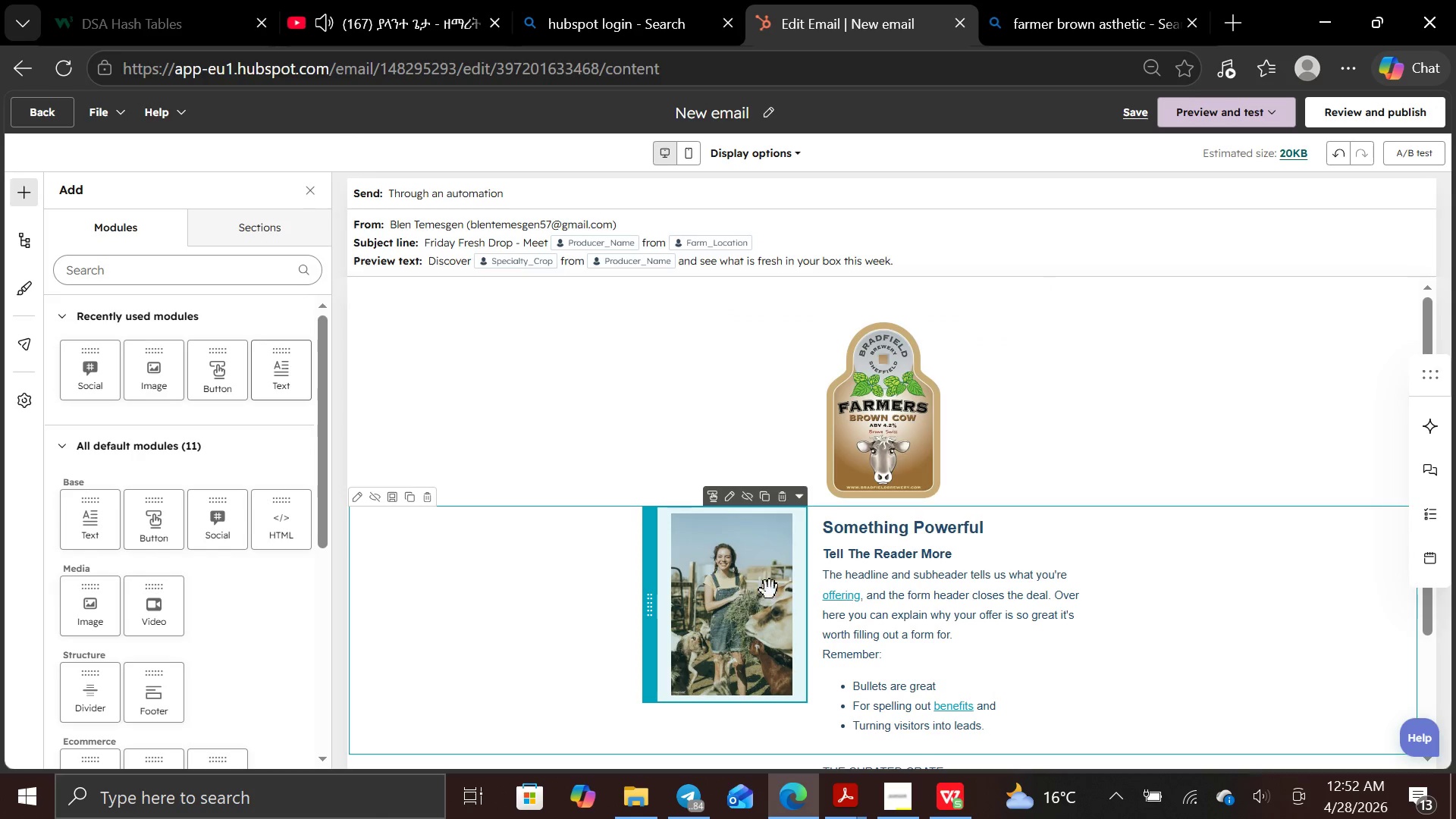 
scroll: coordinate [780, 575], scroll_direction: down, amount: 2.0
 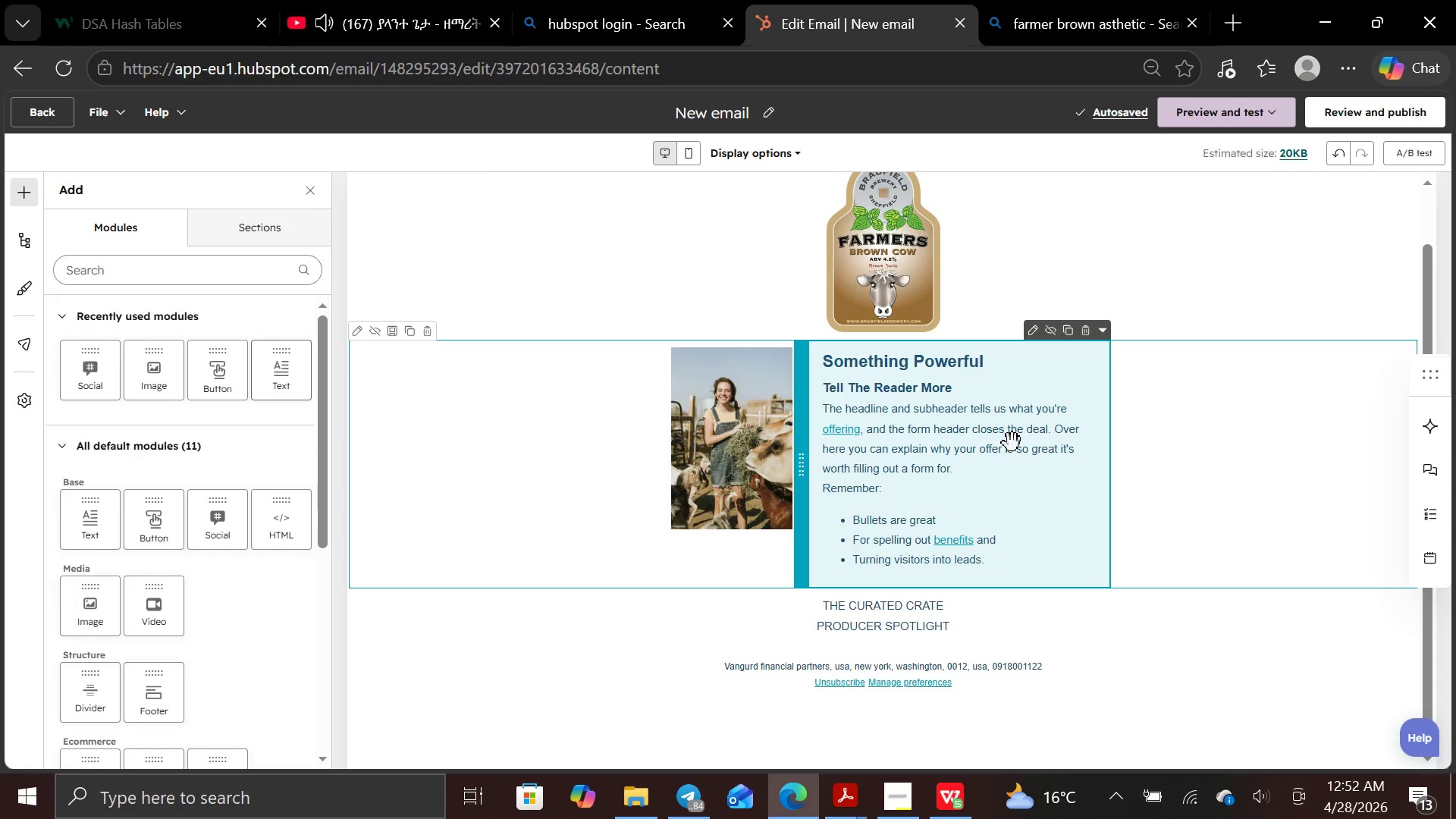 
left_click([1008, 557])
 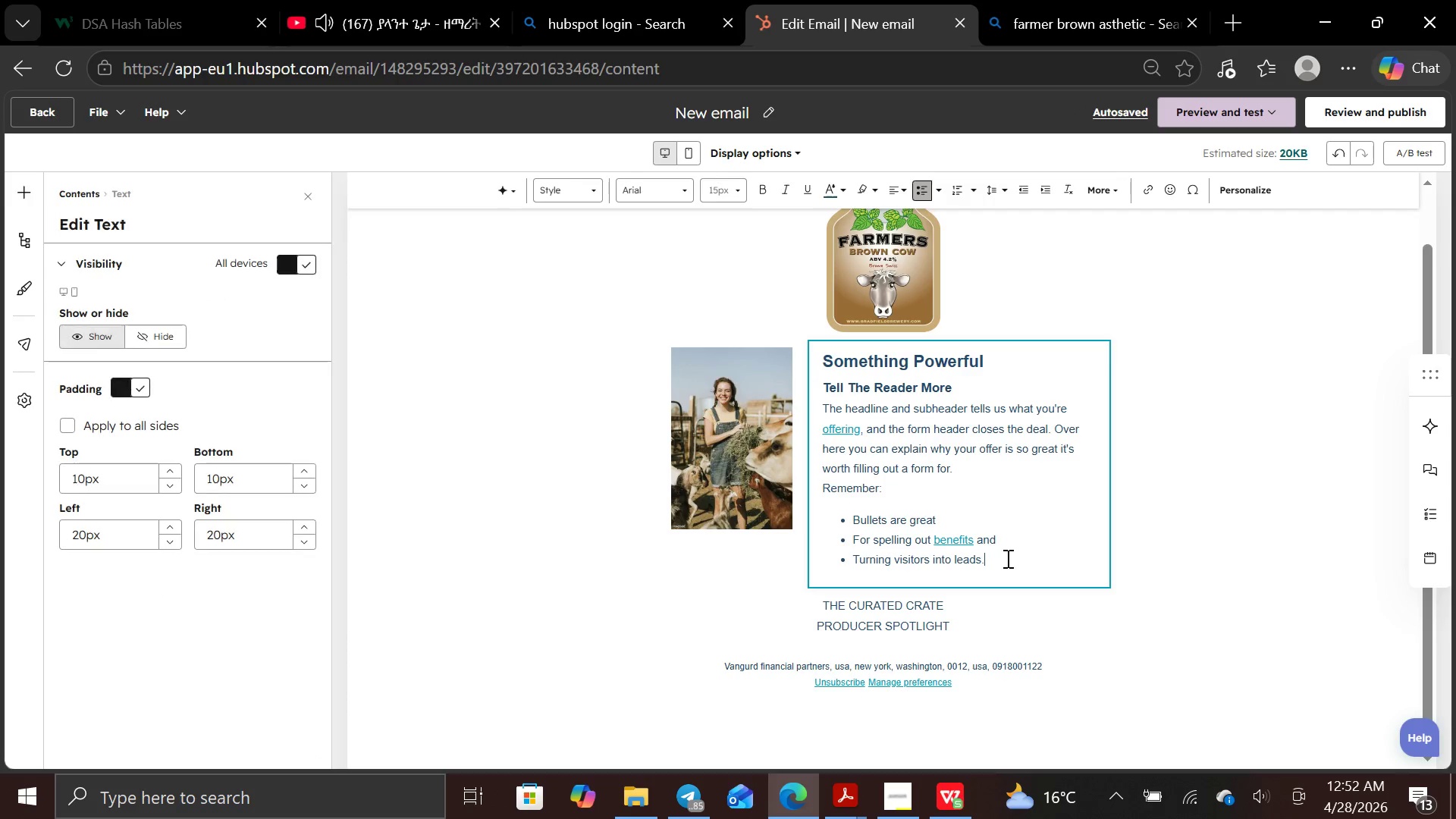 
left_click_drag(start_coordinate=[1006, 558], to_coordinate=[820, 364])
 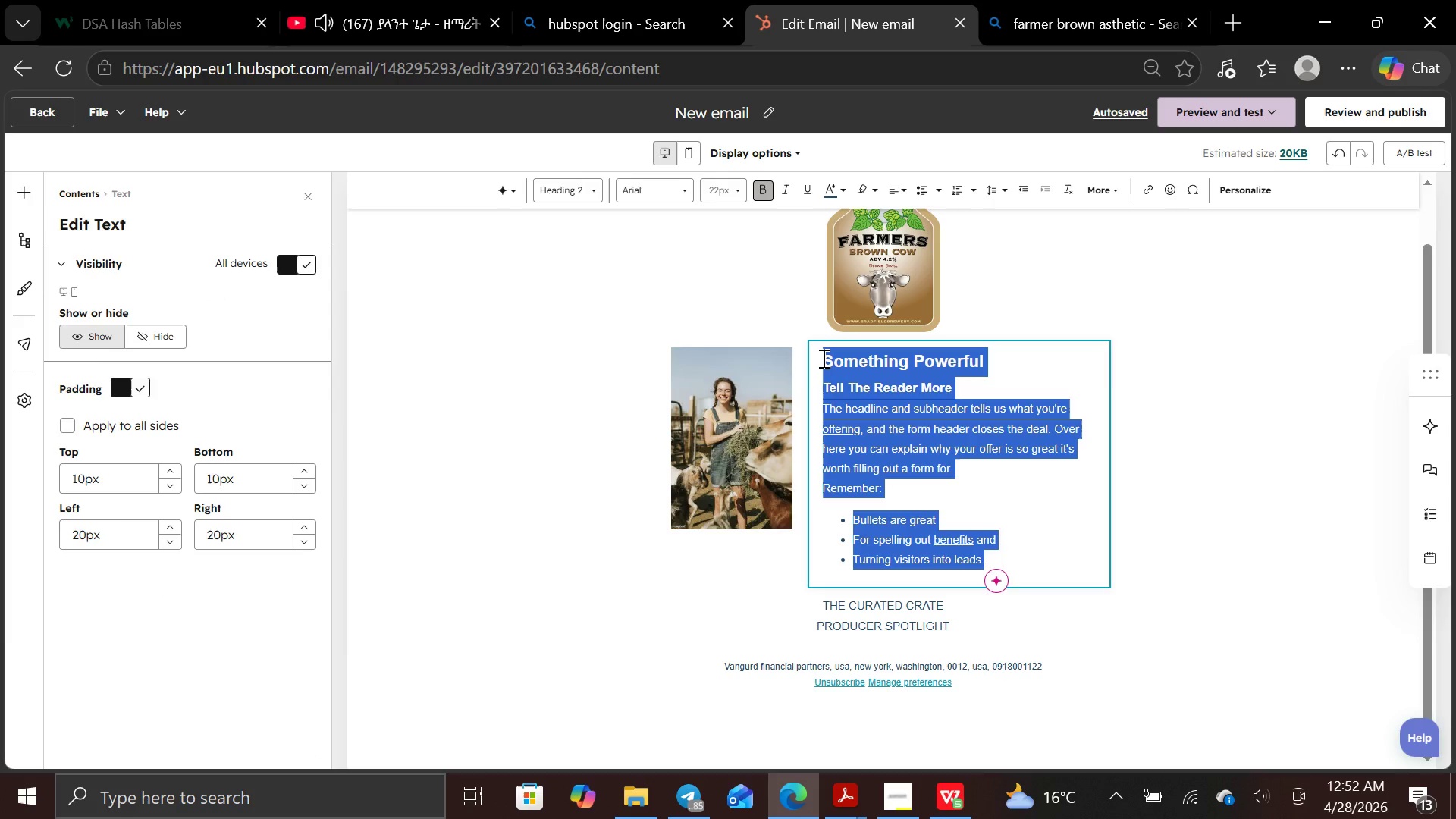 
key(Backspace)
 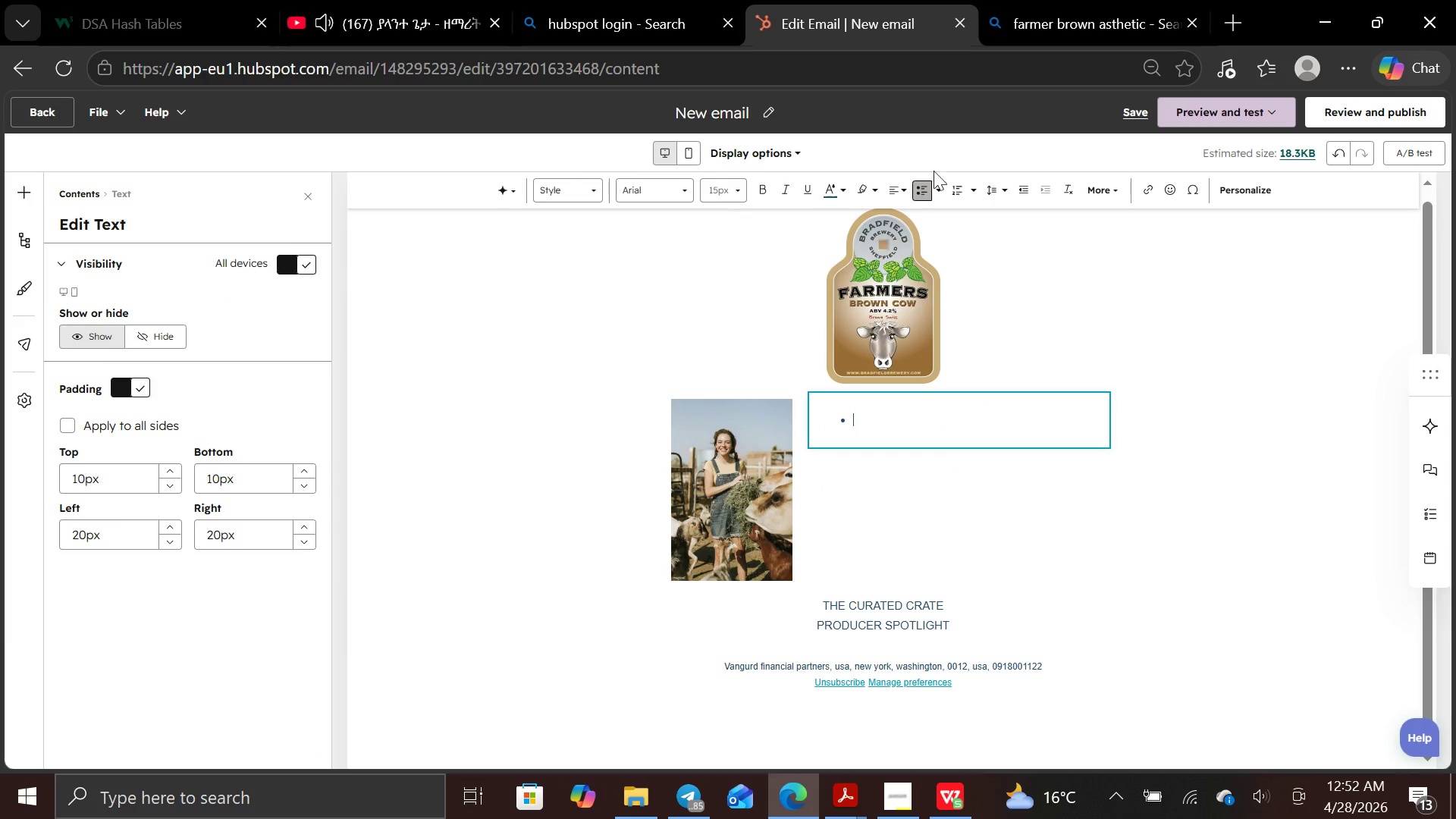 
left_click([921, 182])
 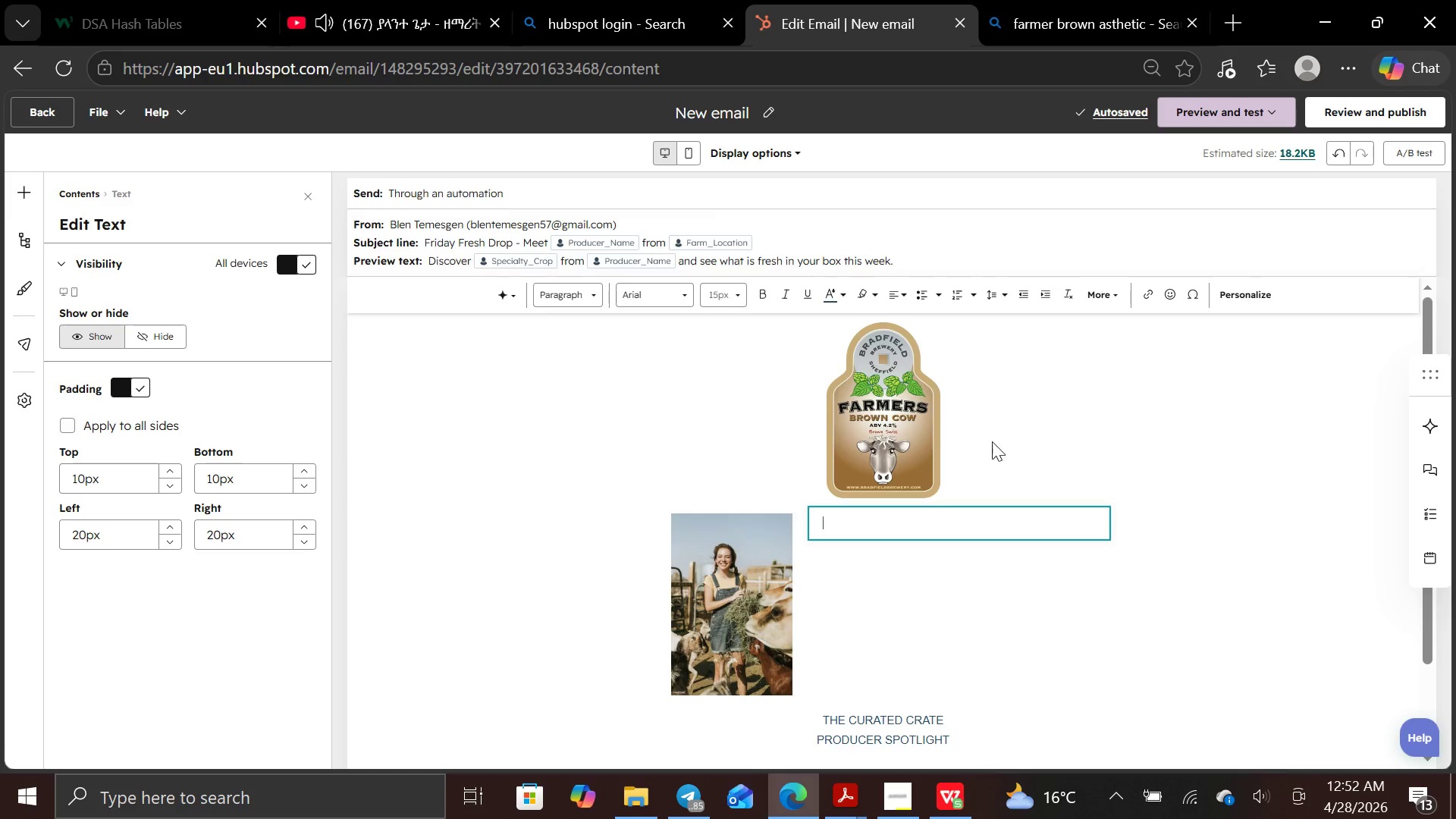 
wait(11.53)
 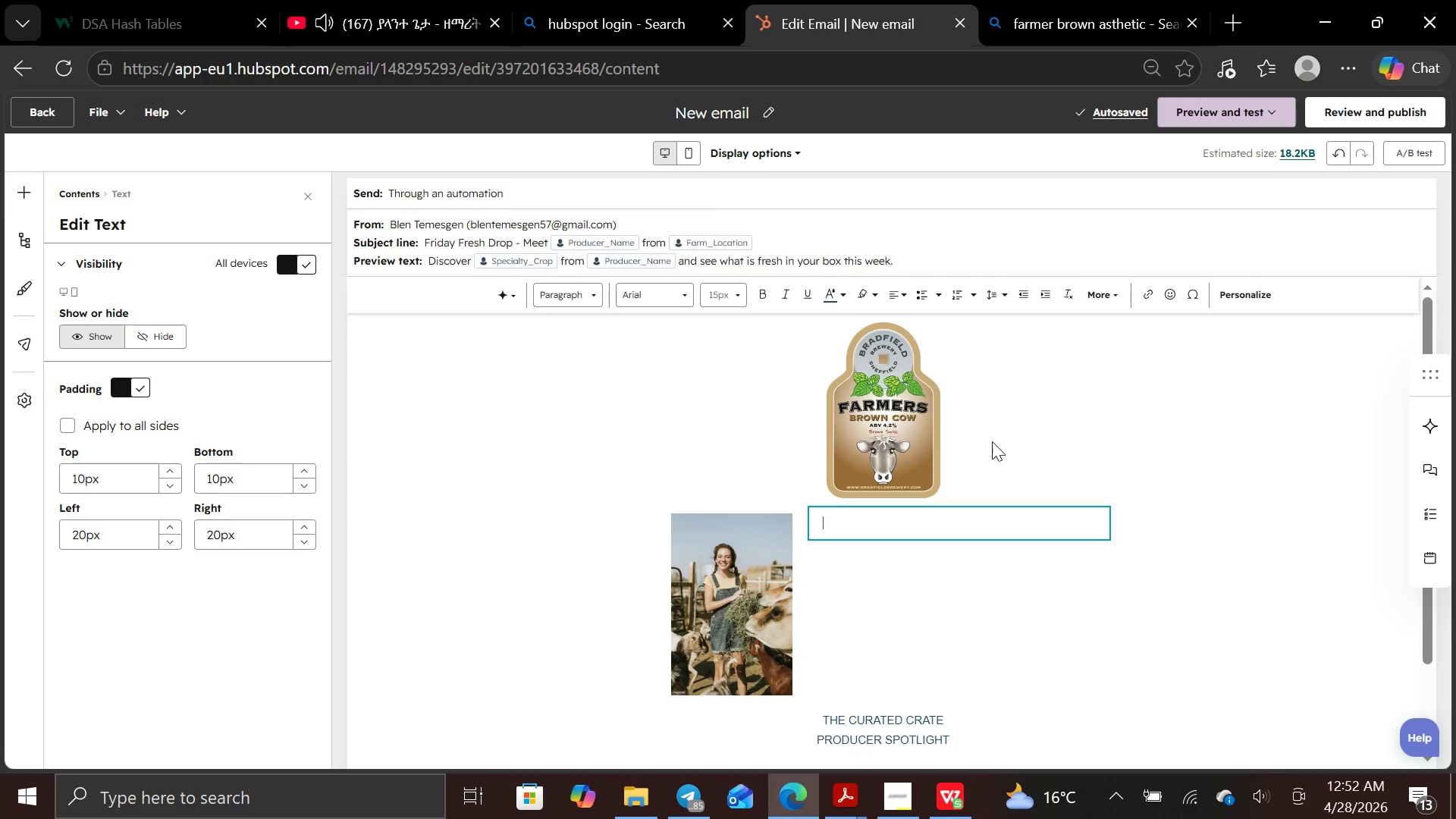 
left_click([906, 730])
 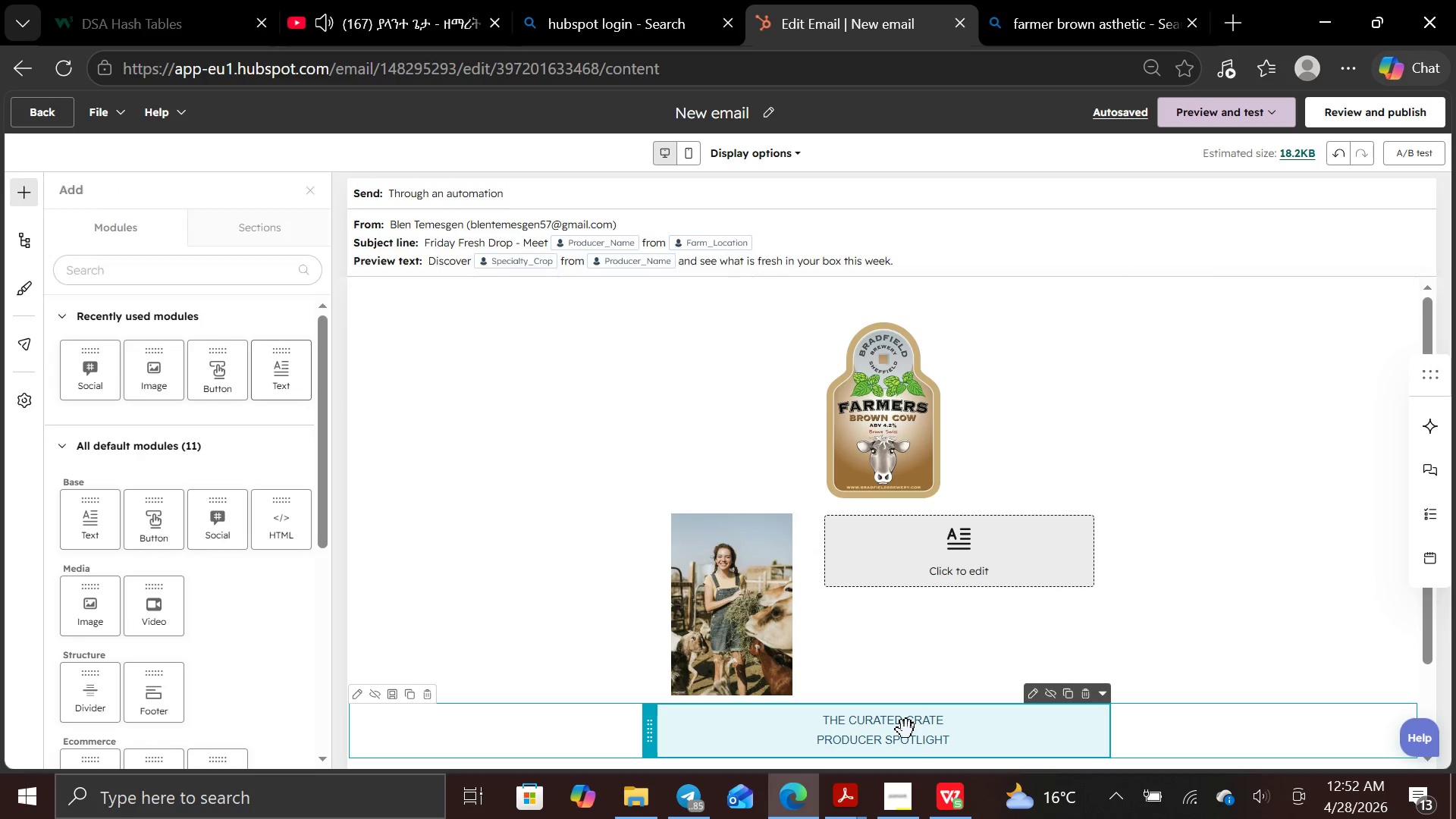 
left_click_drag(start_coordinate=[906, 730], to_coordinate=[911, 490])
 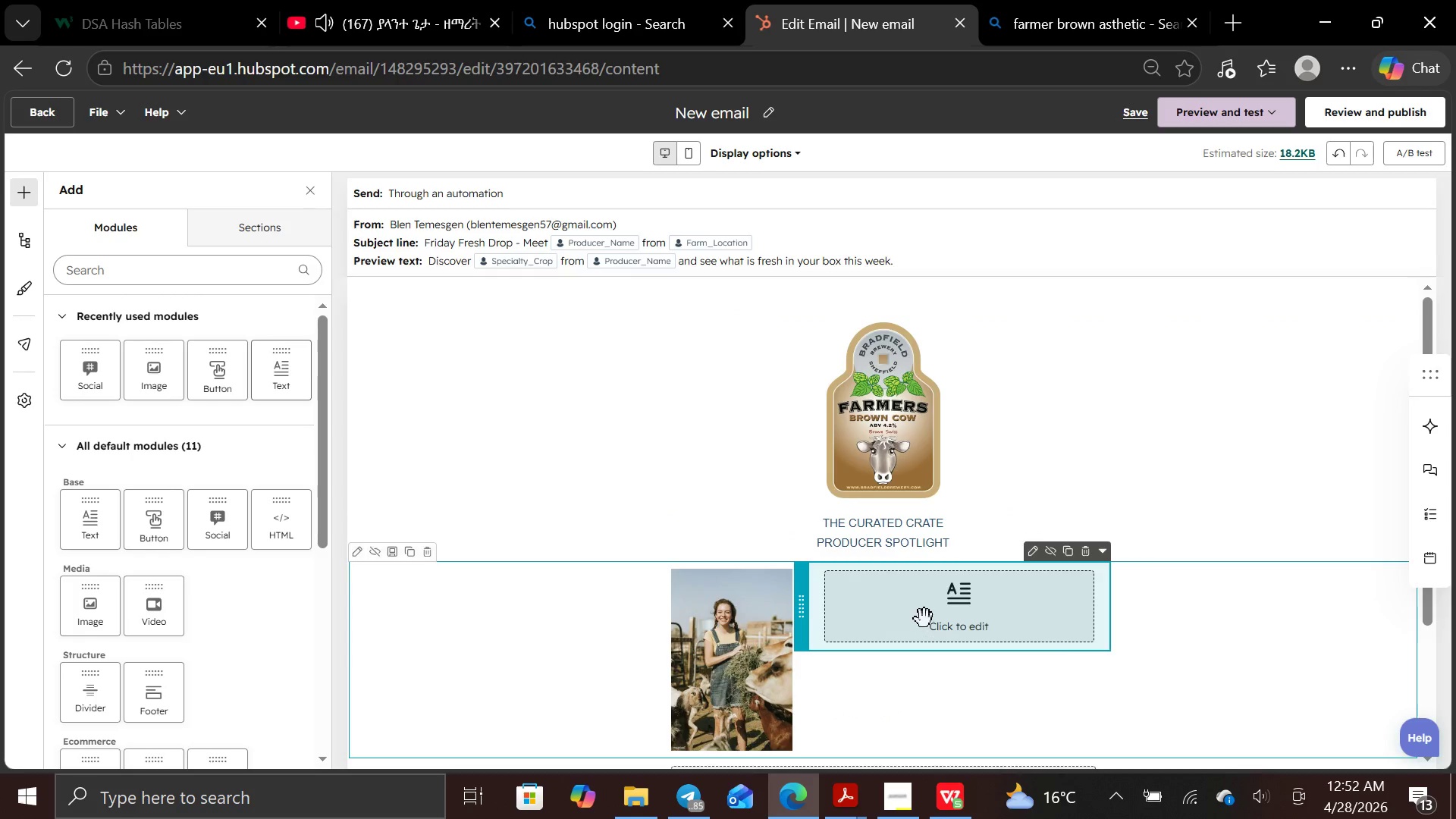 
left_click([925, 613])
 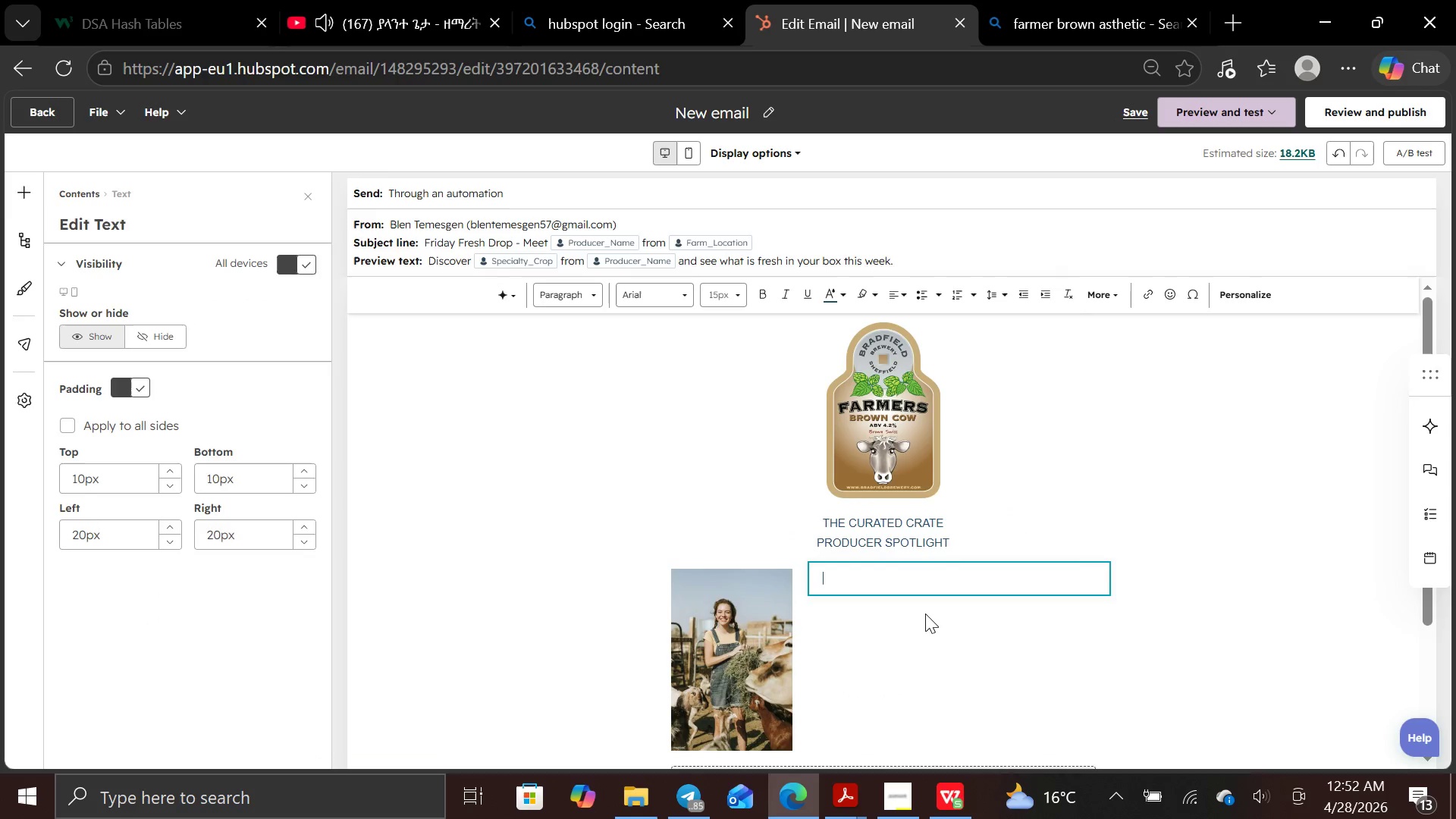 
scroll: coordinate [920, 617], scroll_direction: down, amount: 1.0
 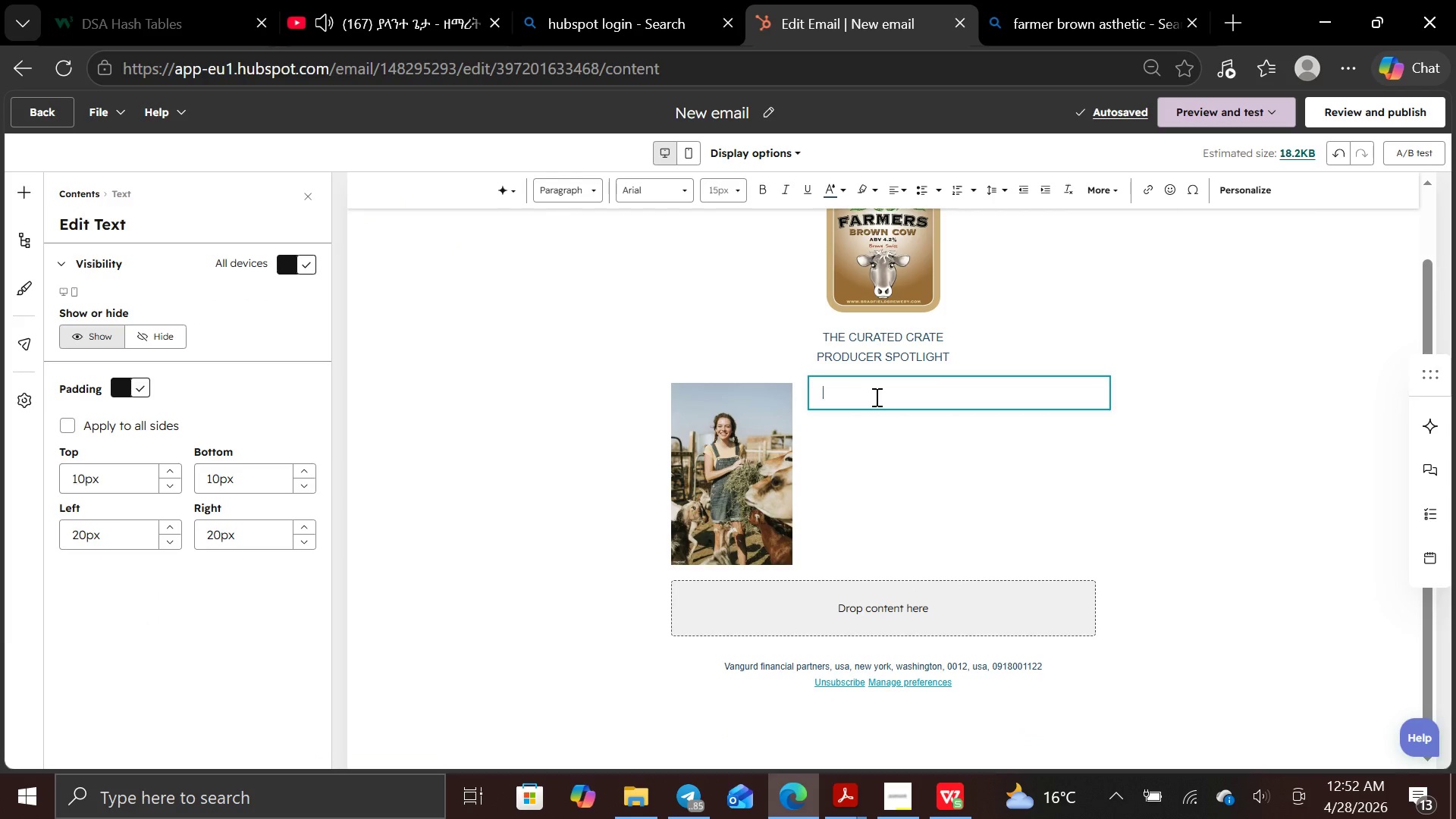 
left_click([856, 341])
 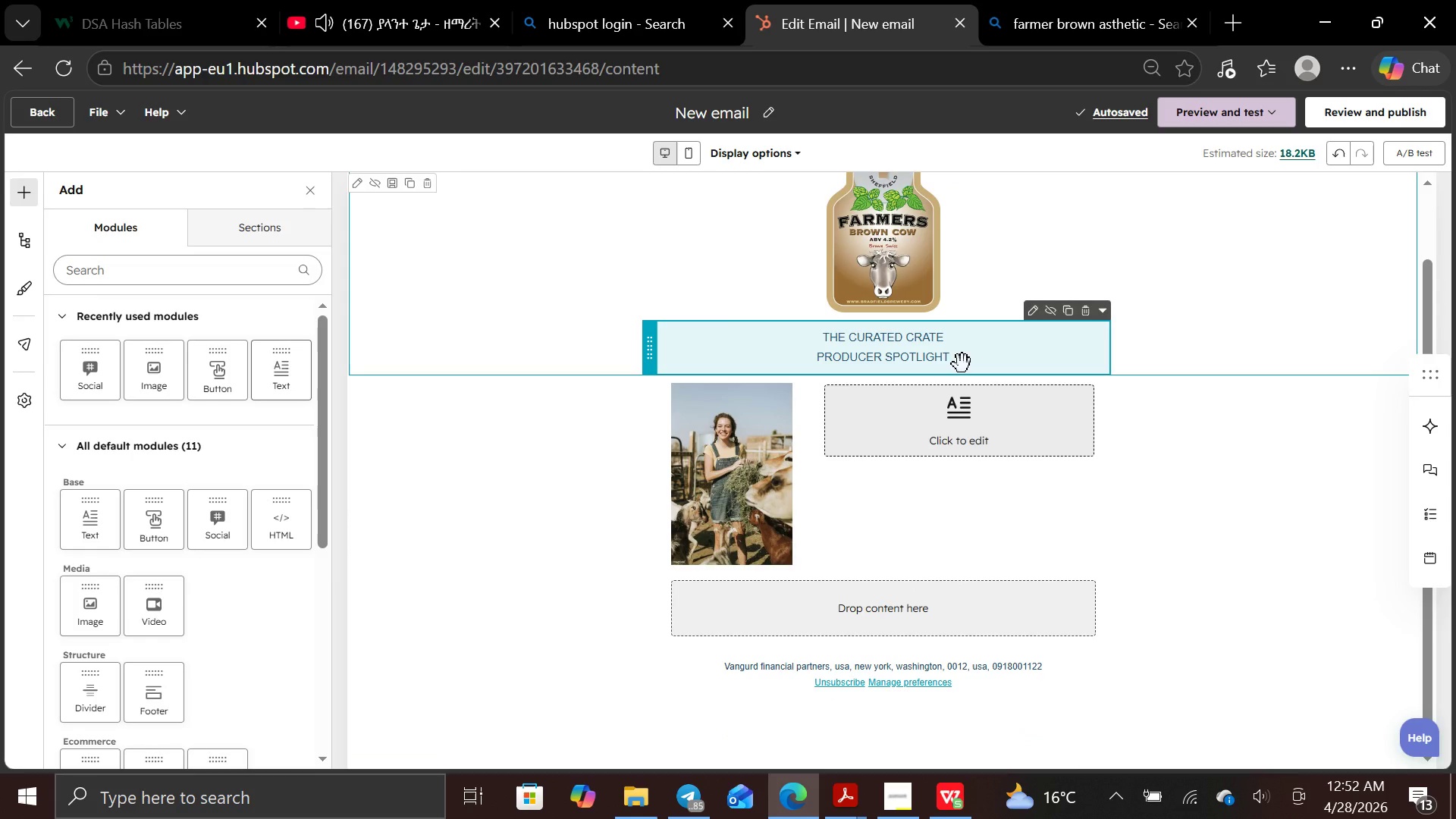 
left_click([962, 364])
 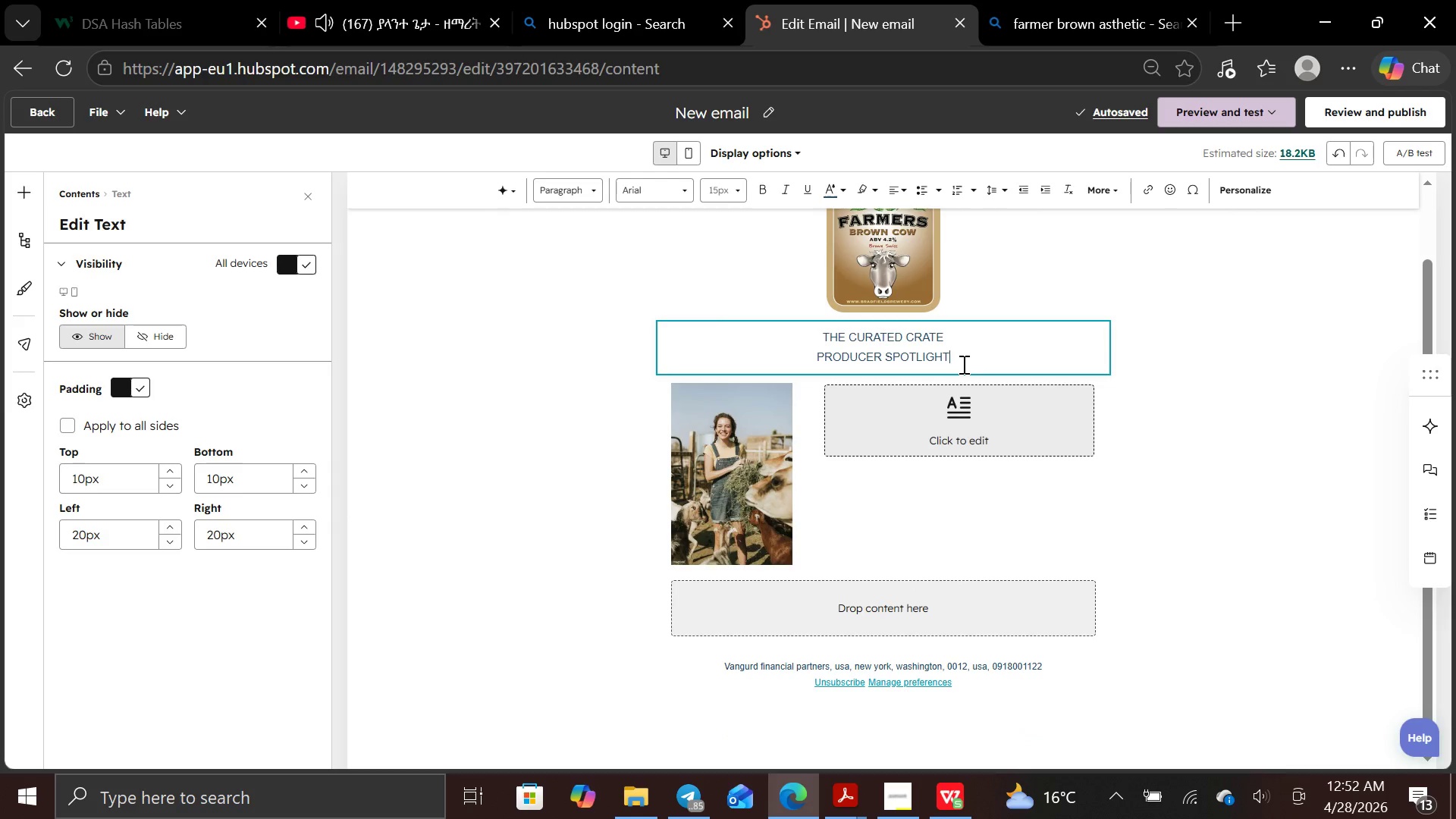 
key(Enter)
 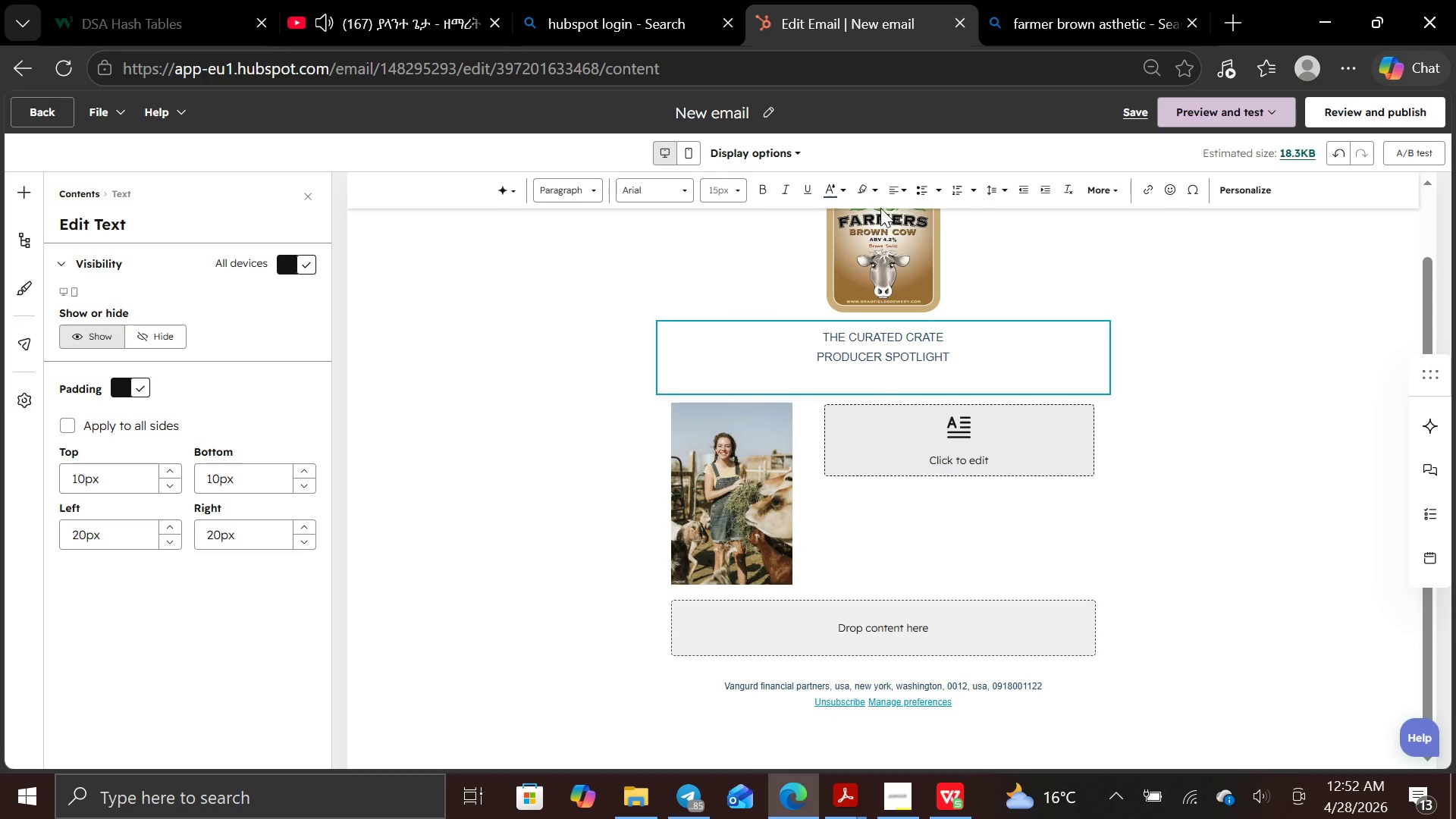 
left_click([900, 185])
 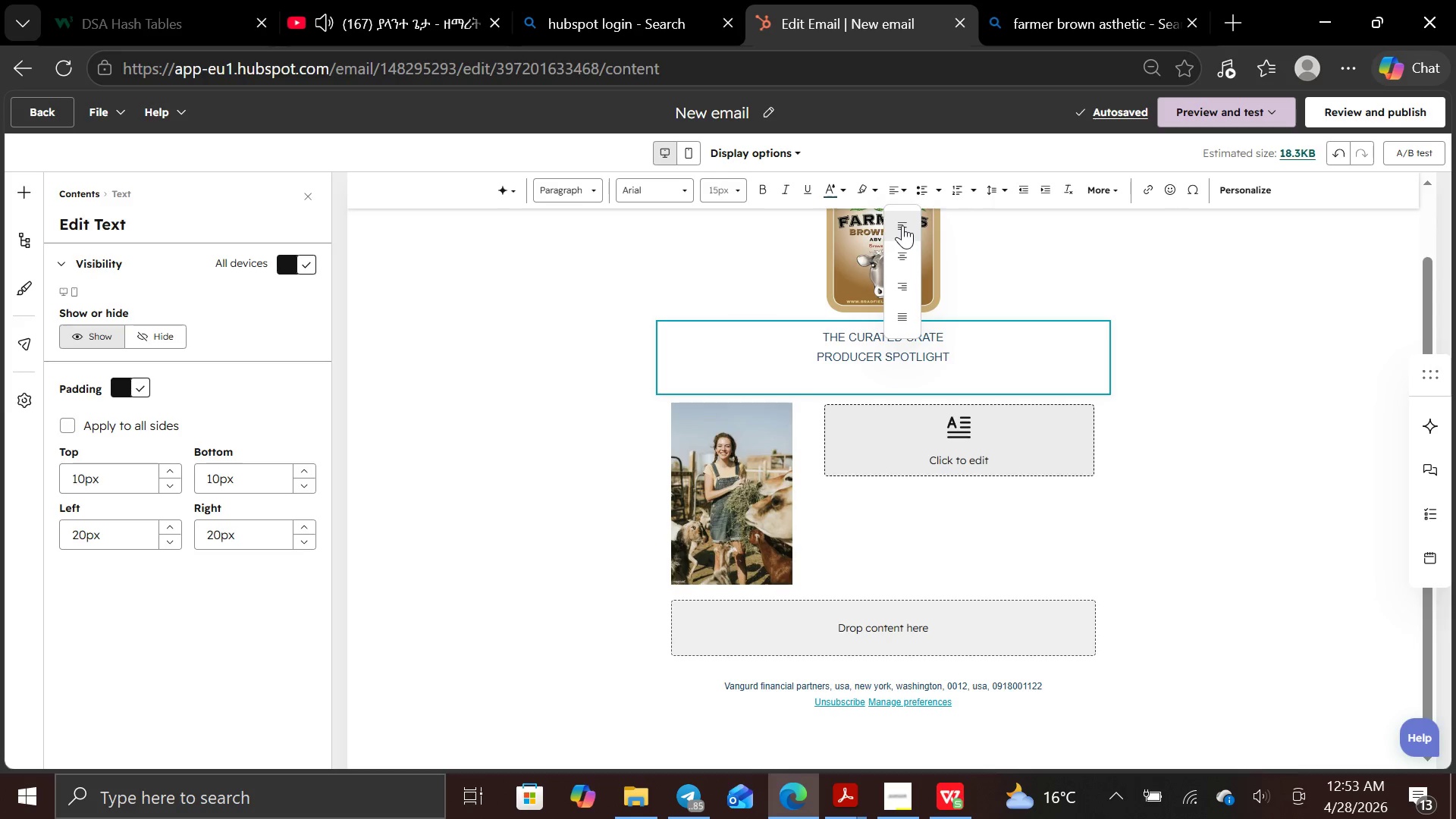 
left_click([902, 225])
 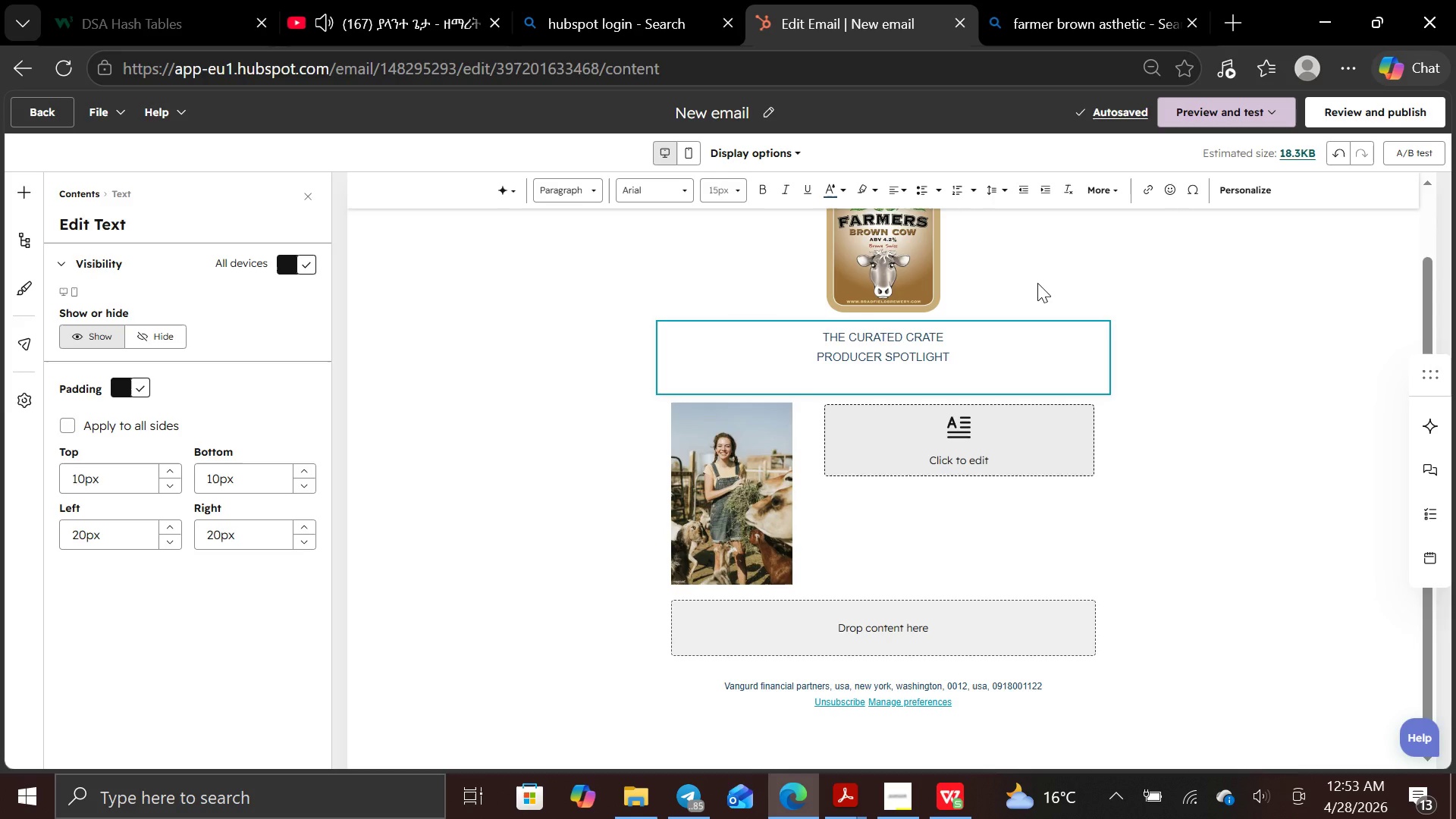 
wait(5.42)
 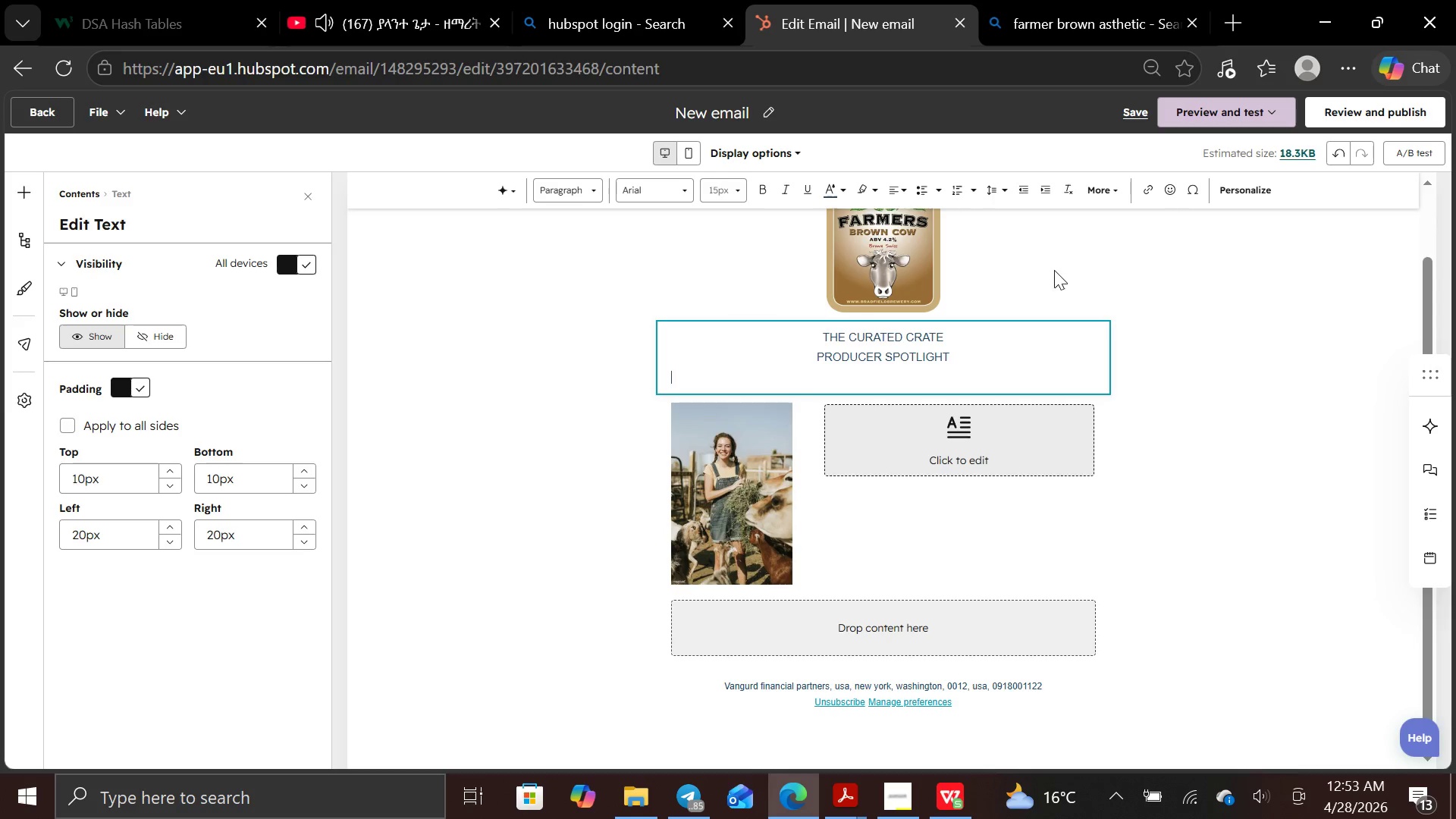 
key(CapsLock)
 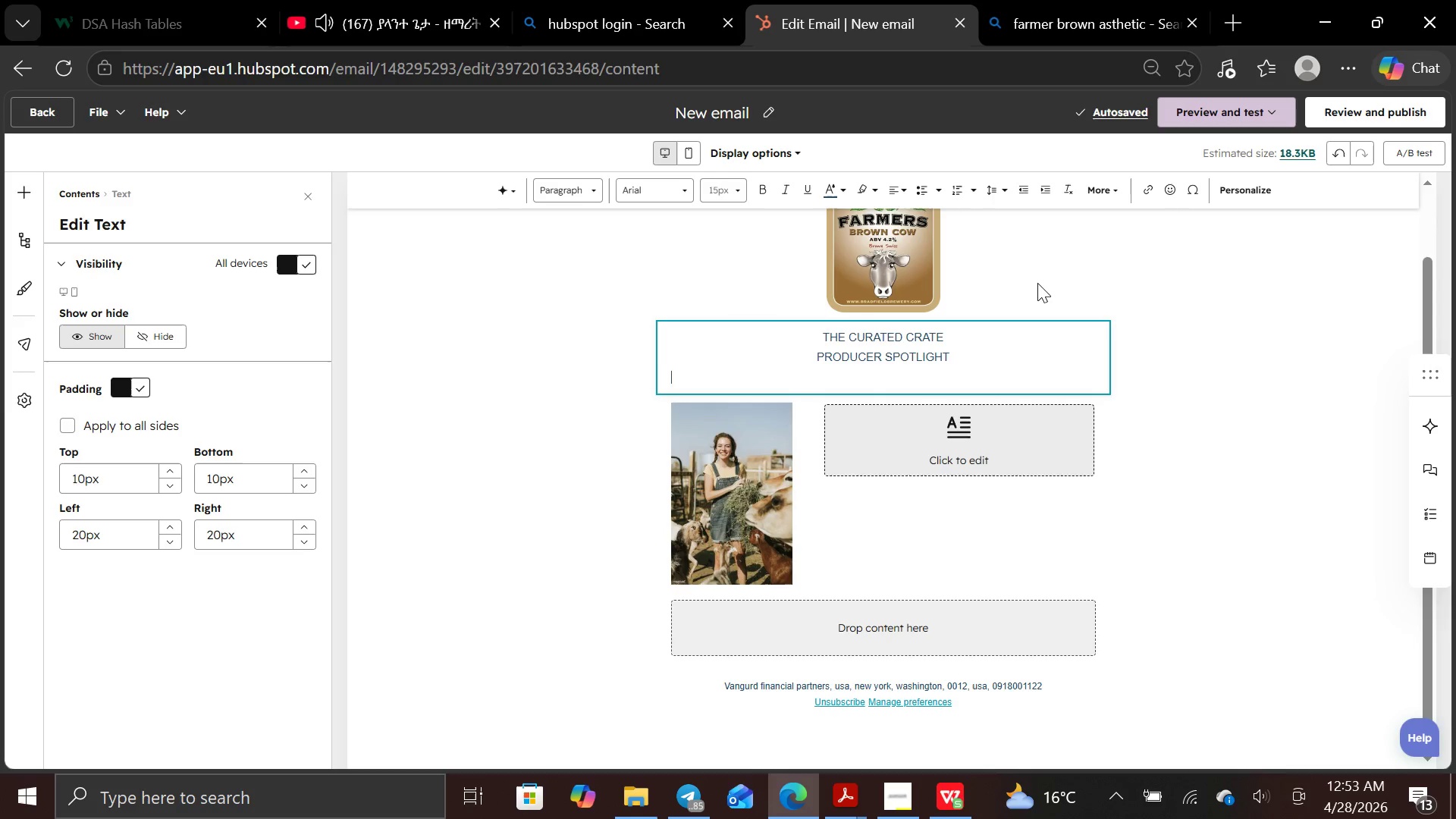 
key(H)
 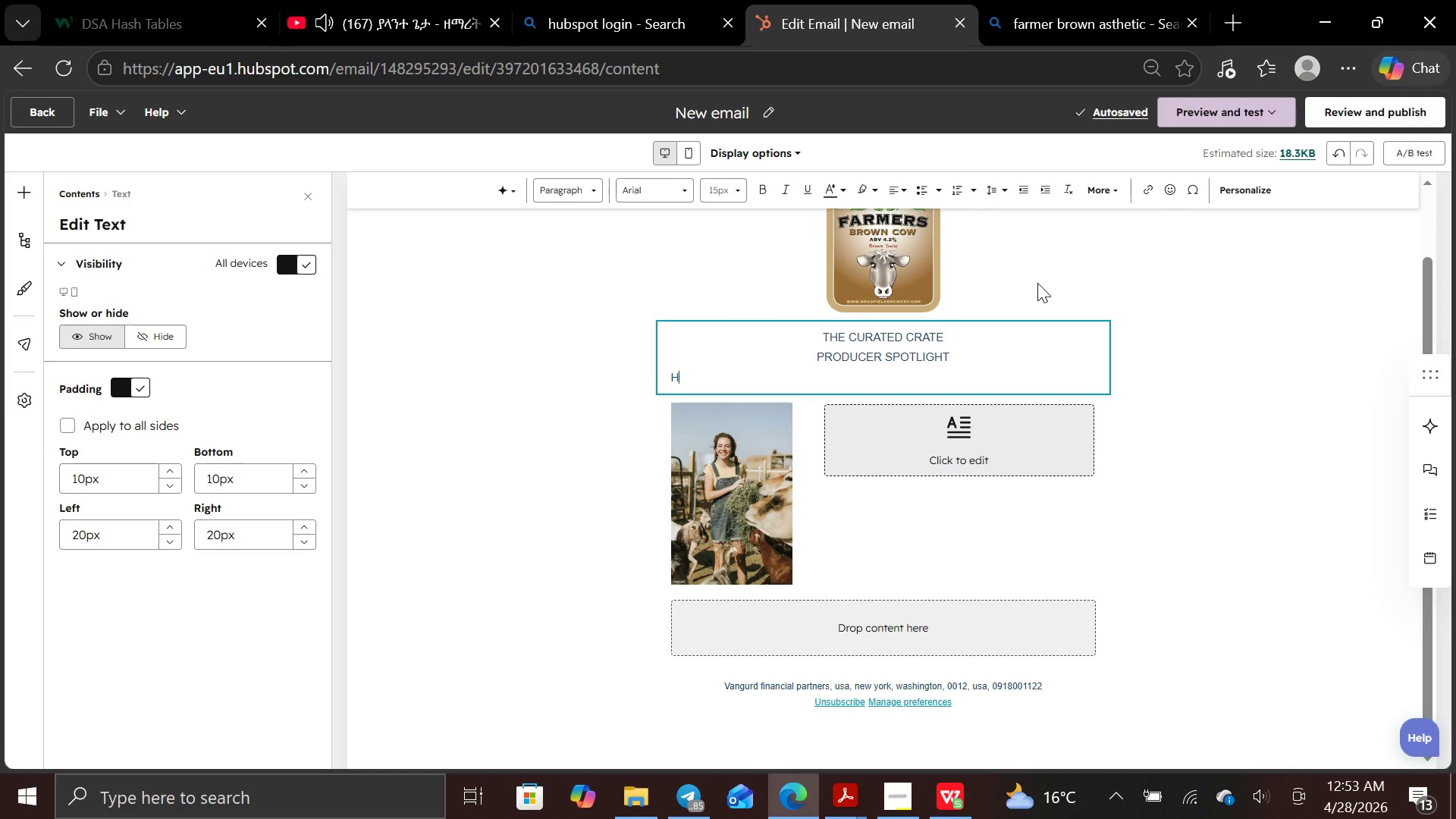 
key(CapsLock)
 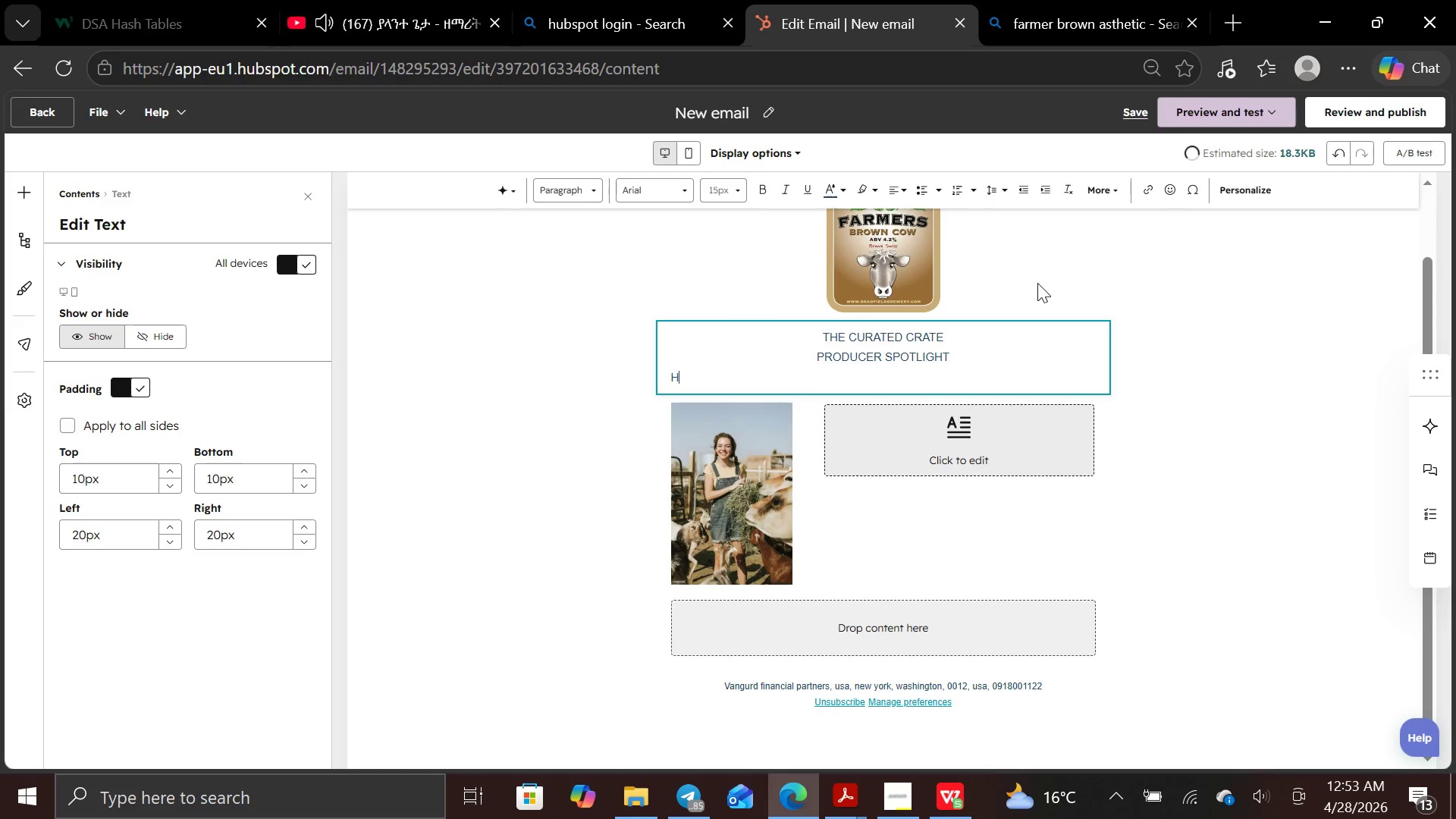 
key(I)
 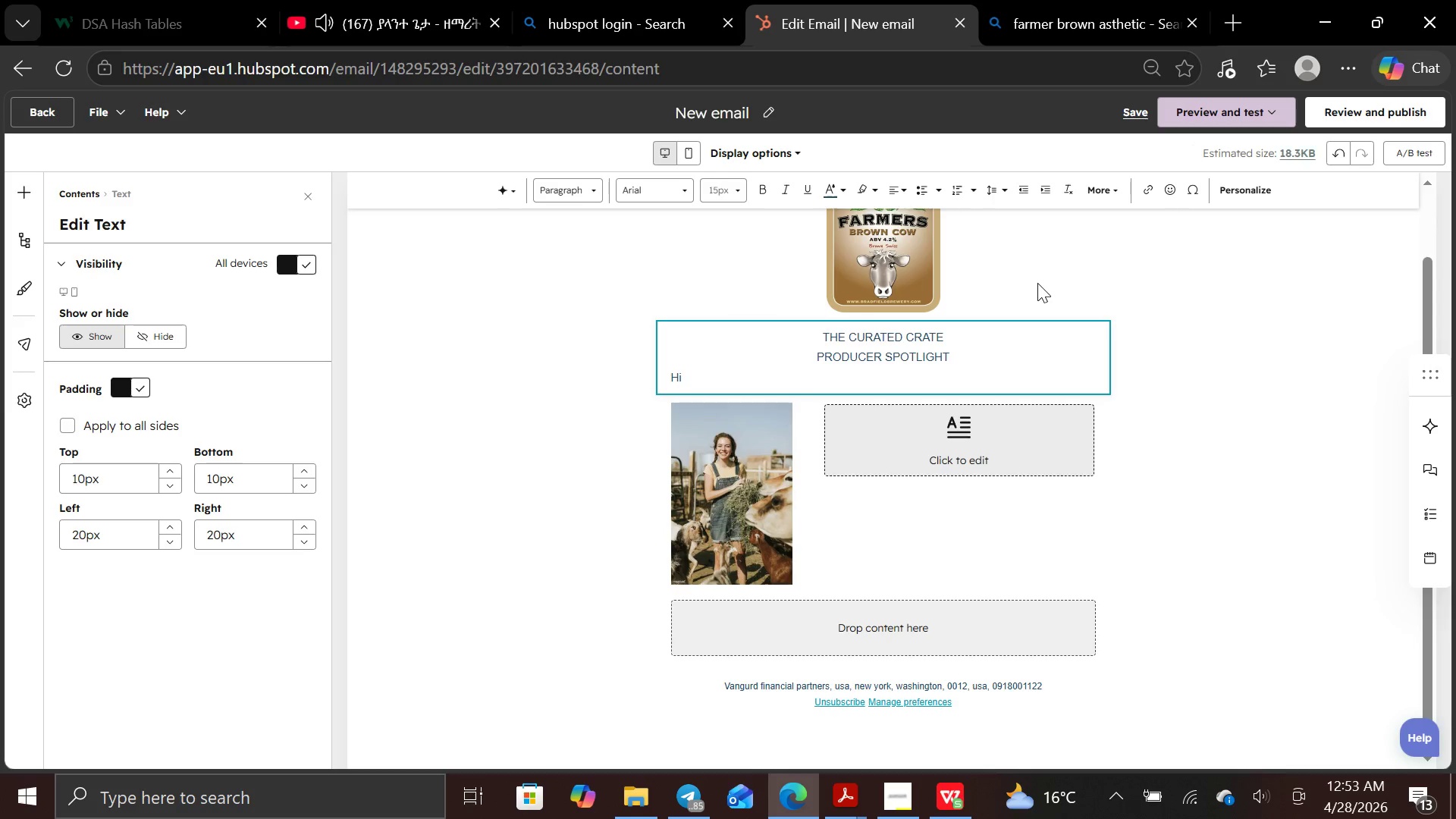 
key(Enter)
 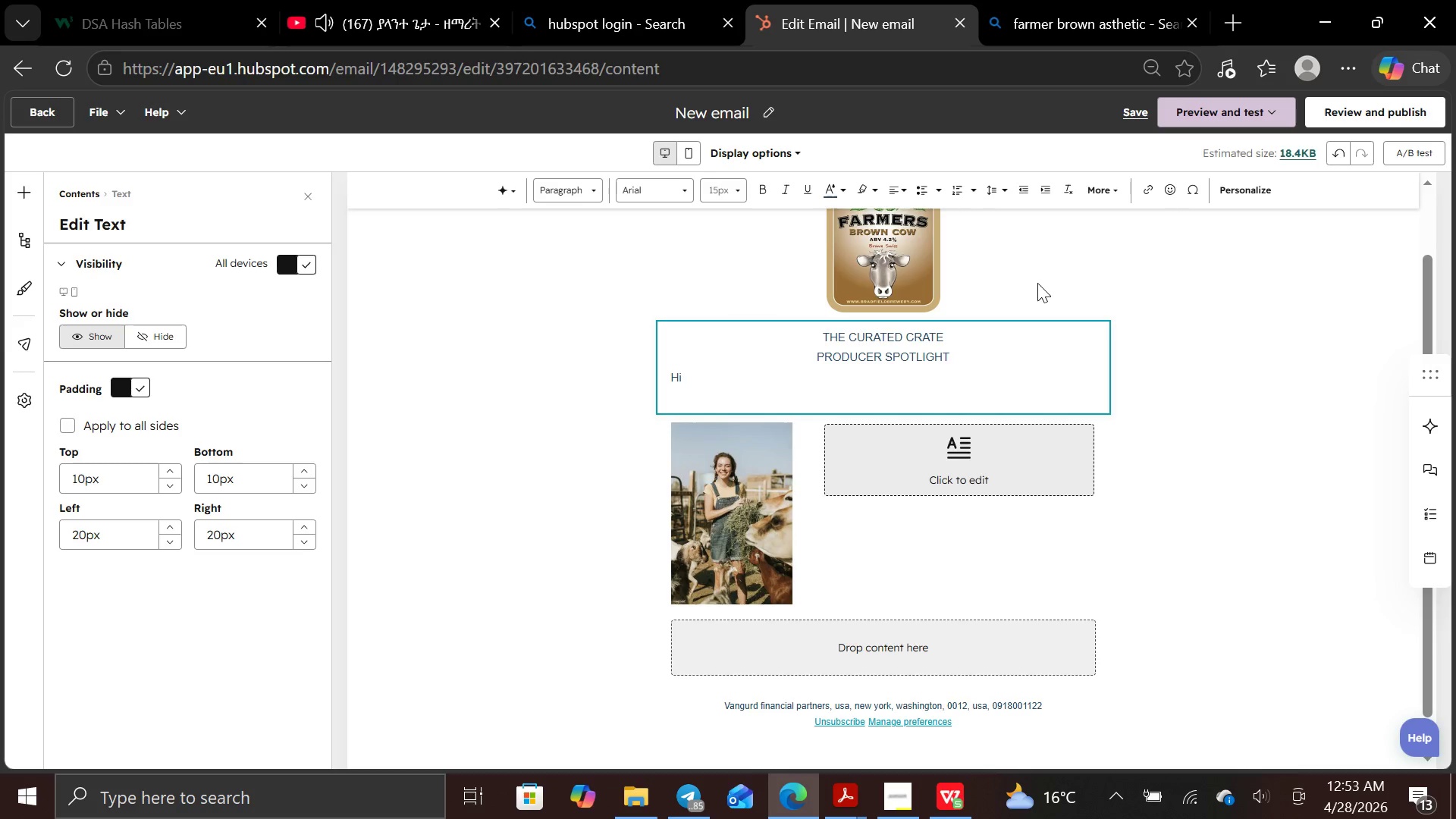 
type(Meet )
 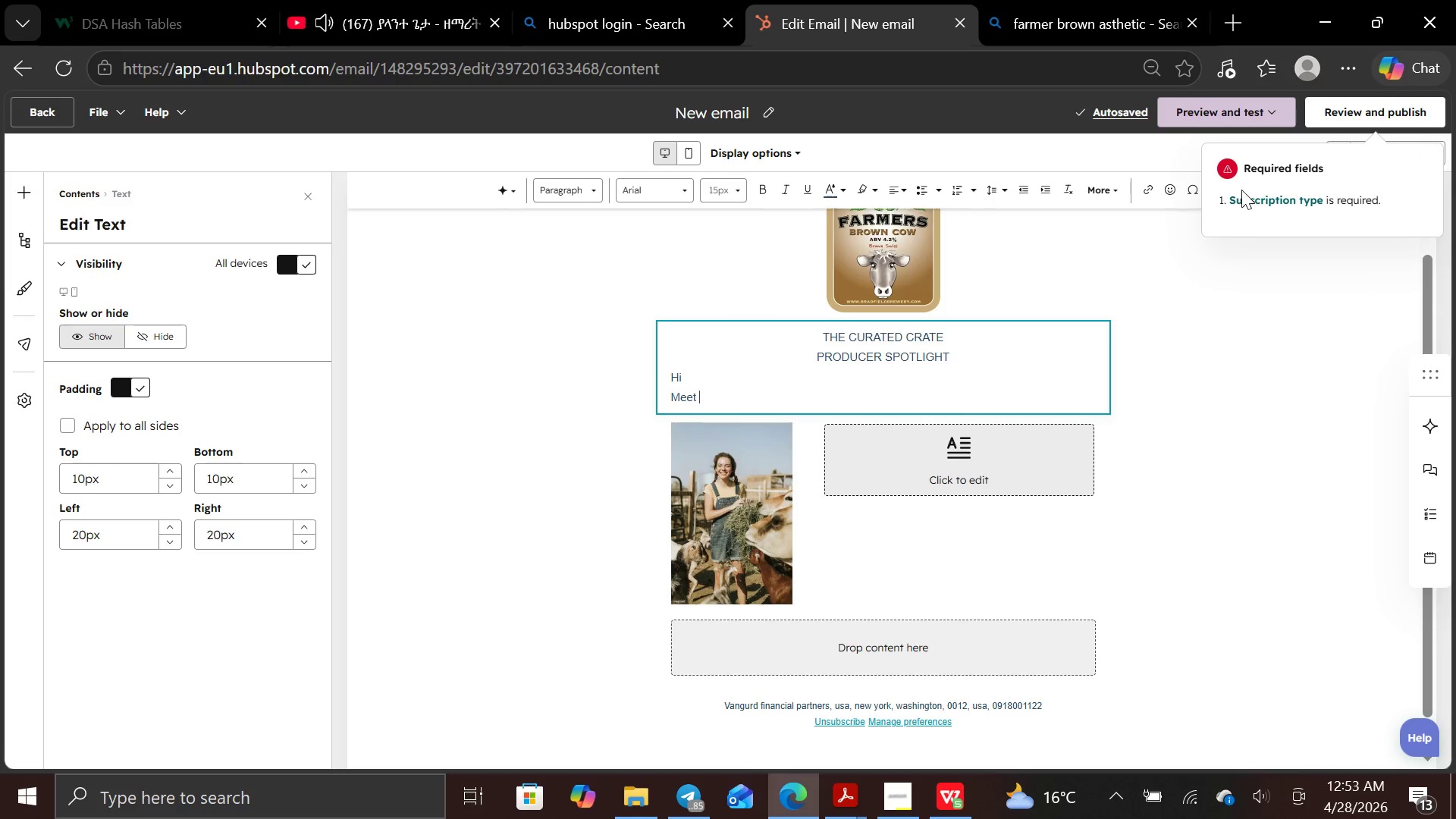 
wait(11.56)
 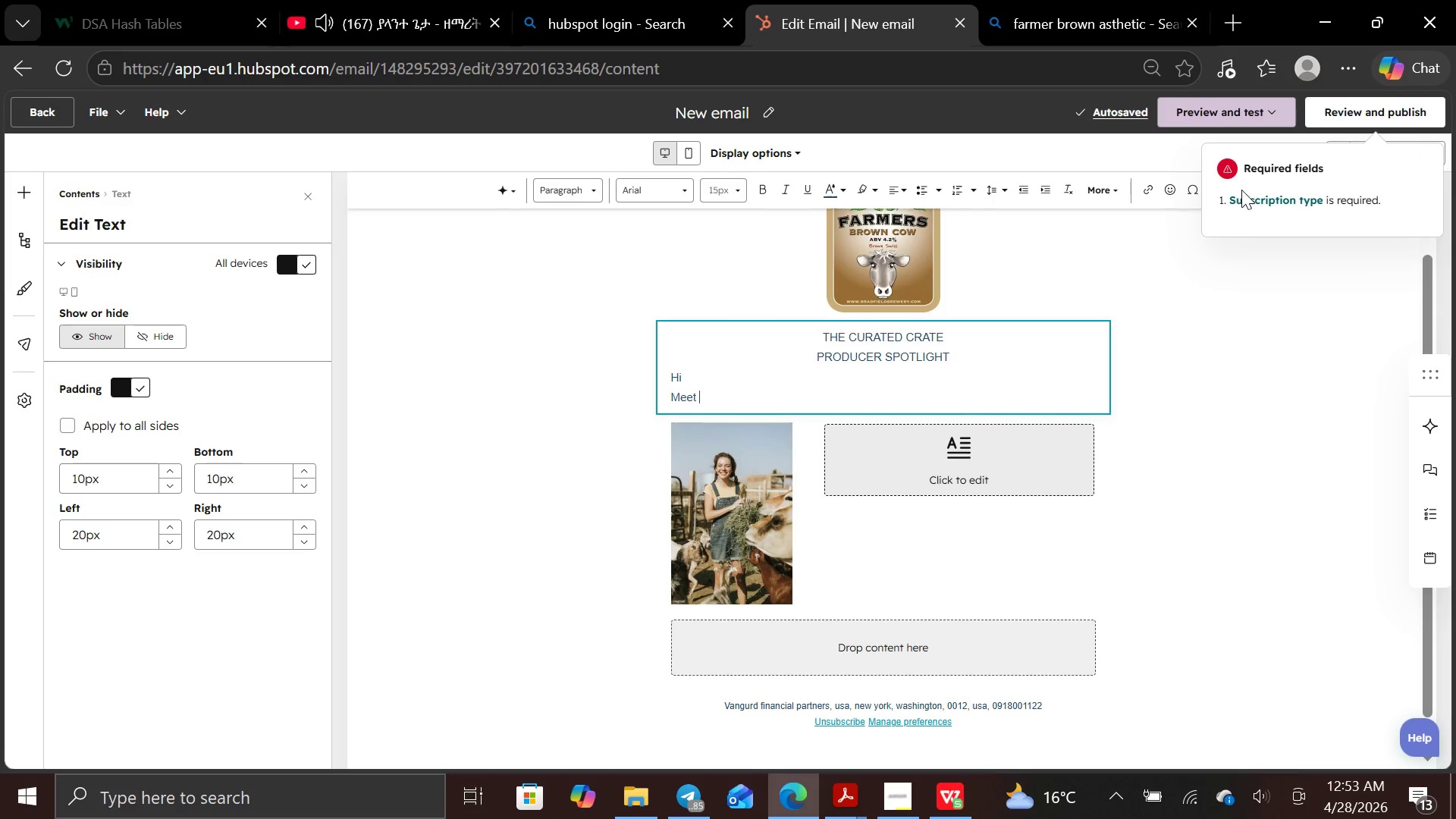 
left_click([874, 388])
 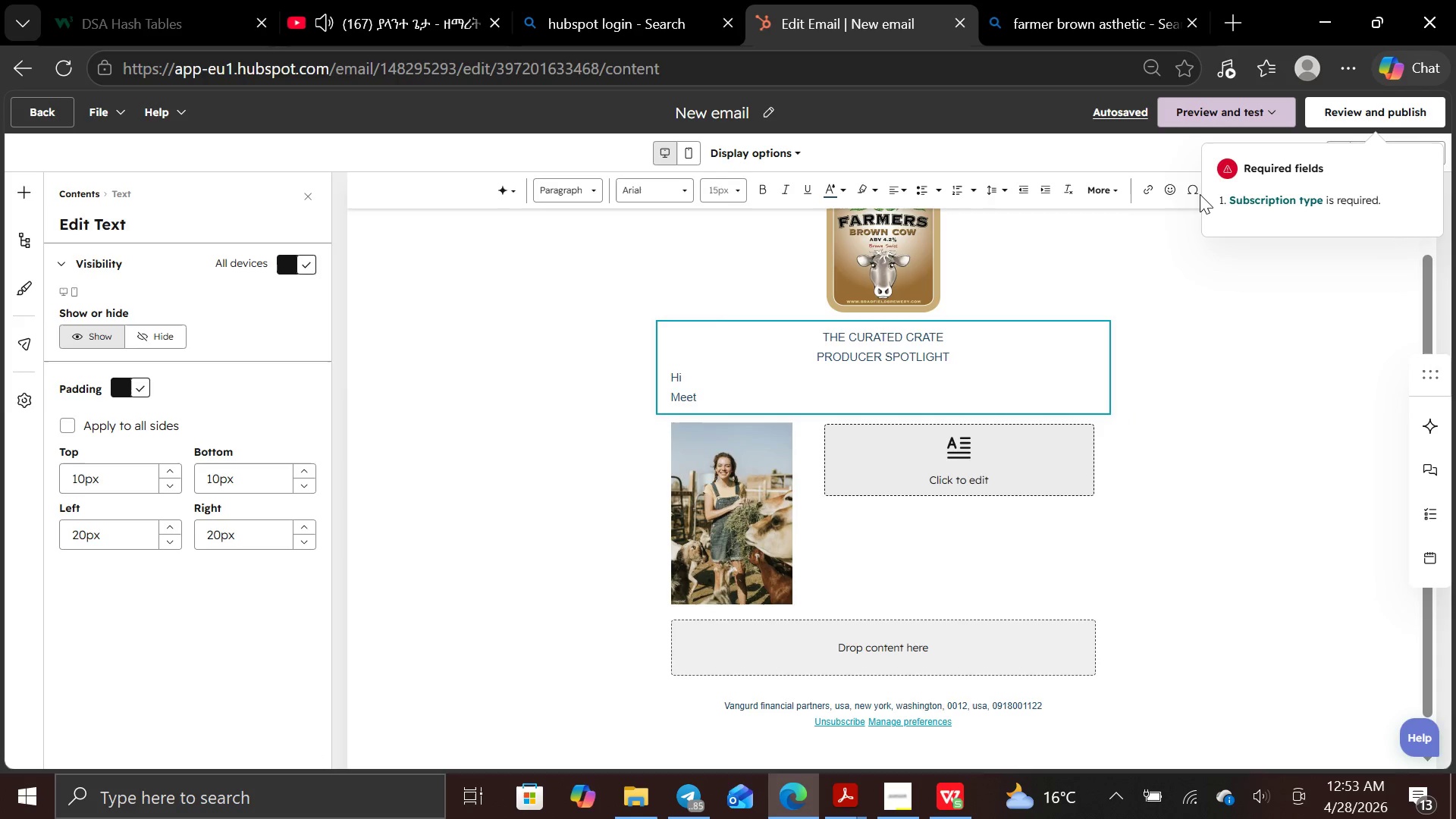 
left_click([1240, 202])
 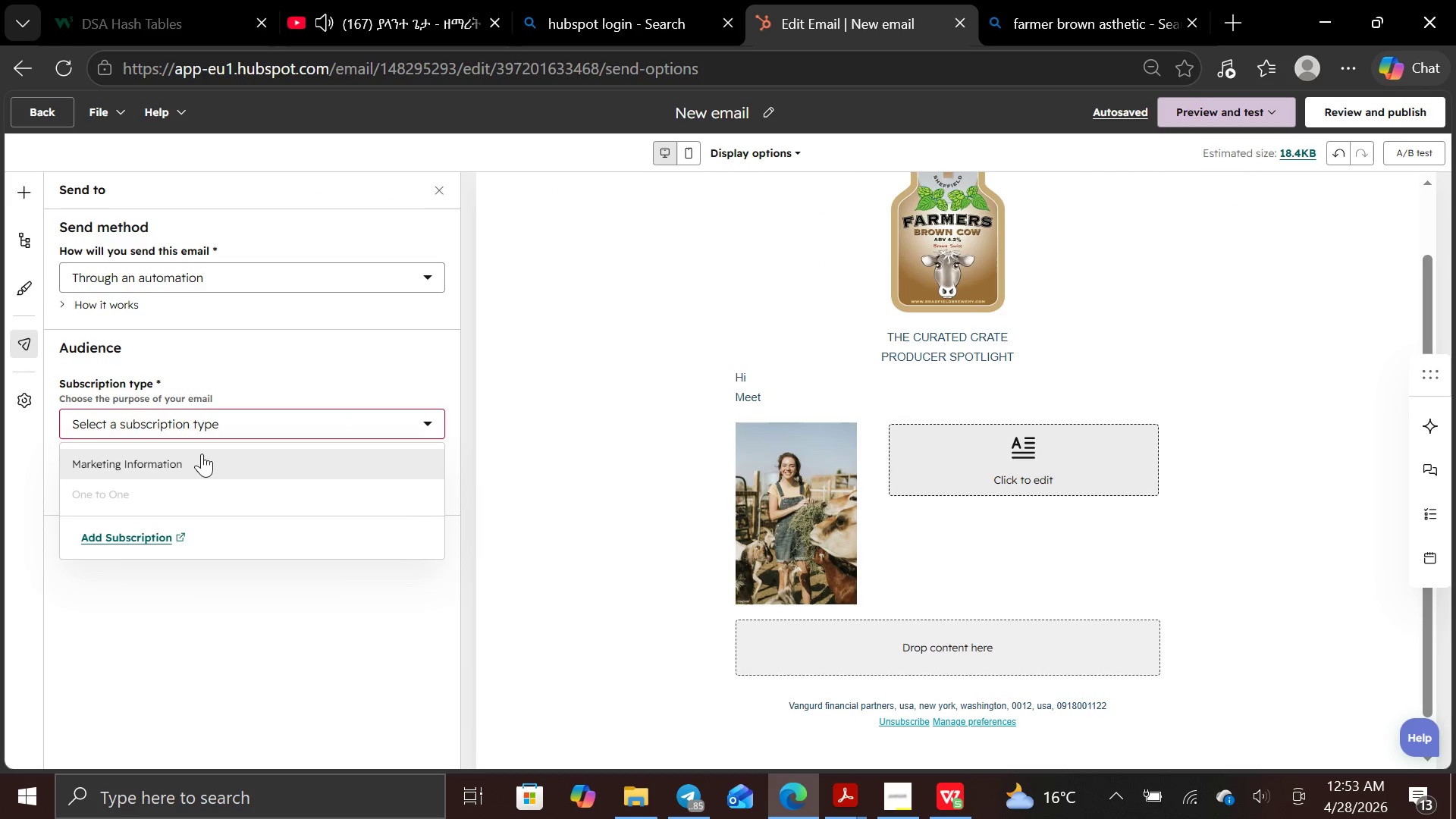 
left_click([206, 463])
 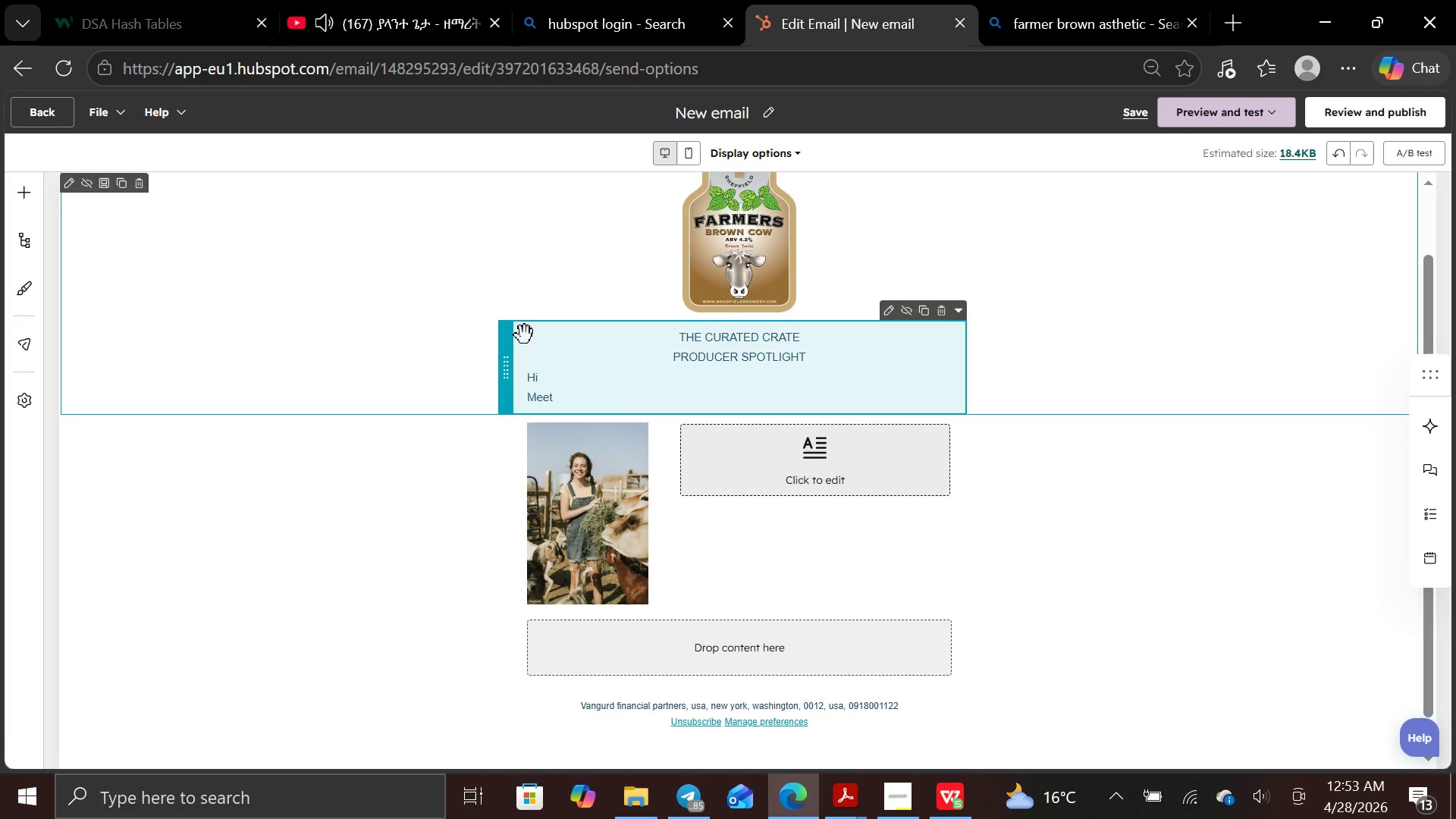 
left_click_drag(start_coordinate=[716, 363], to_coordinate=[719, 371])
 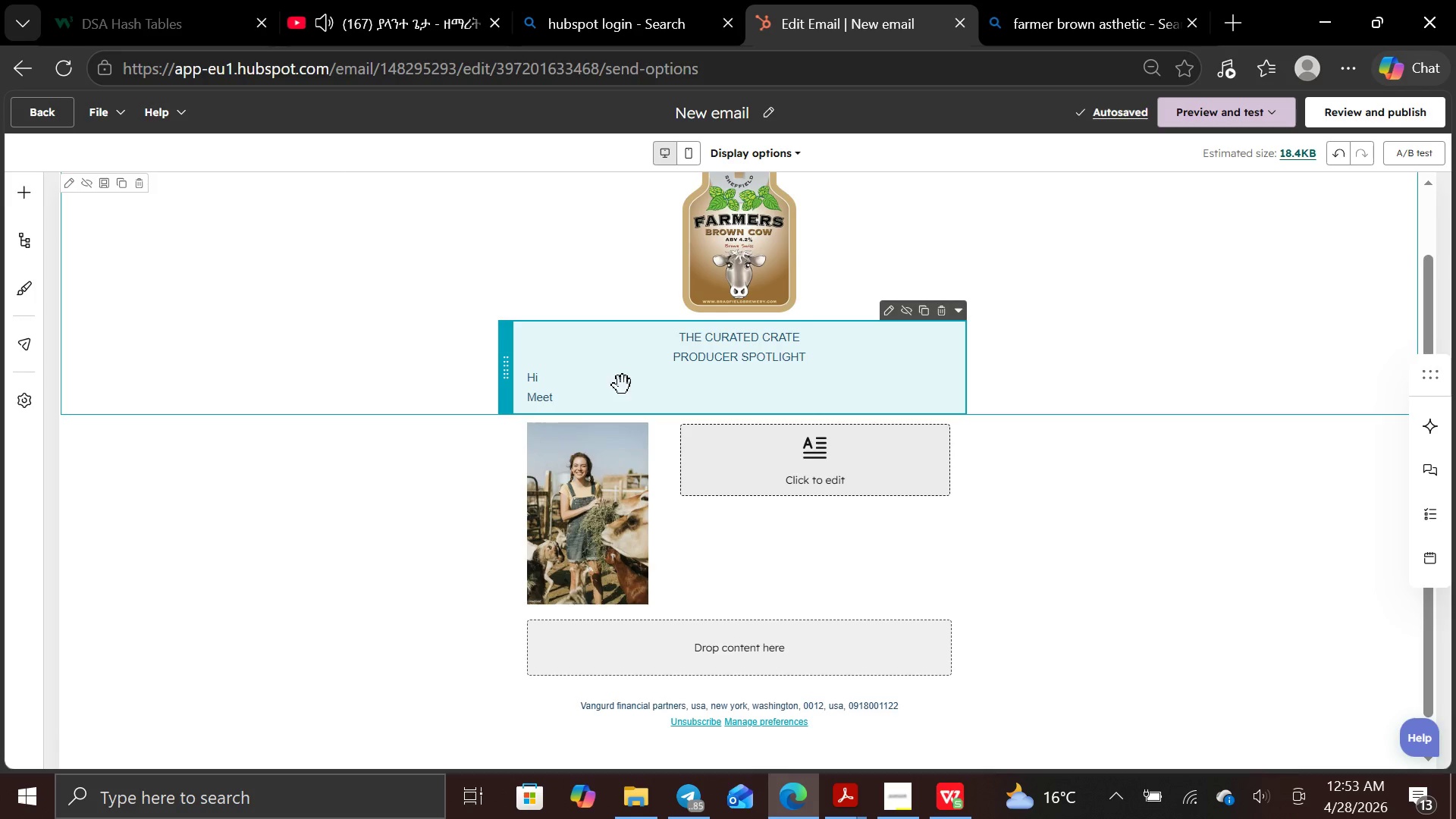 
left_click([603, 389])
 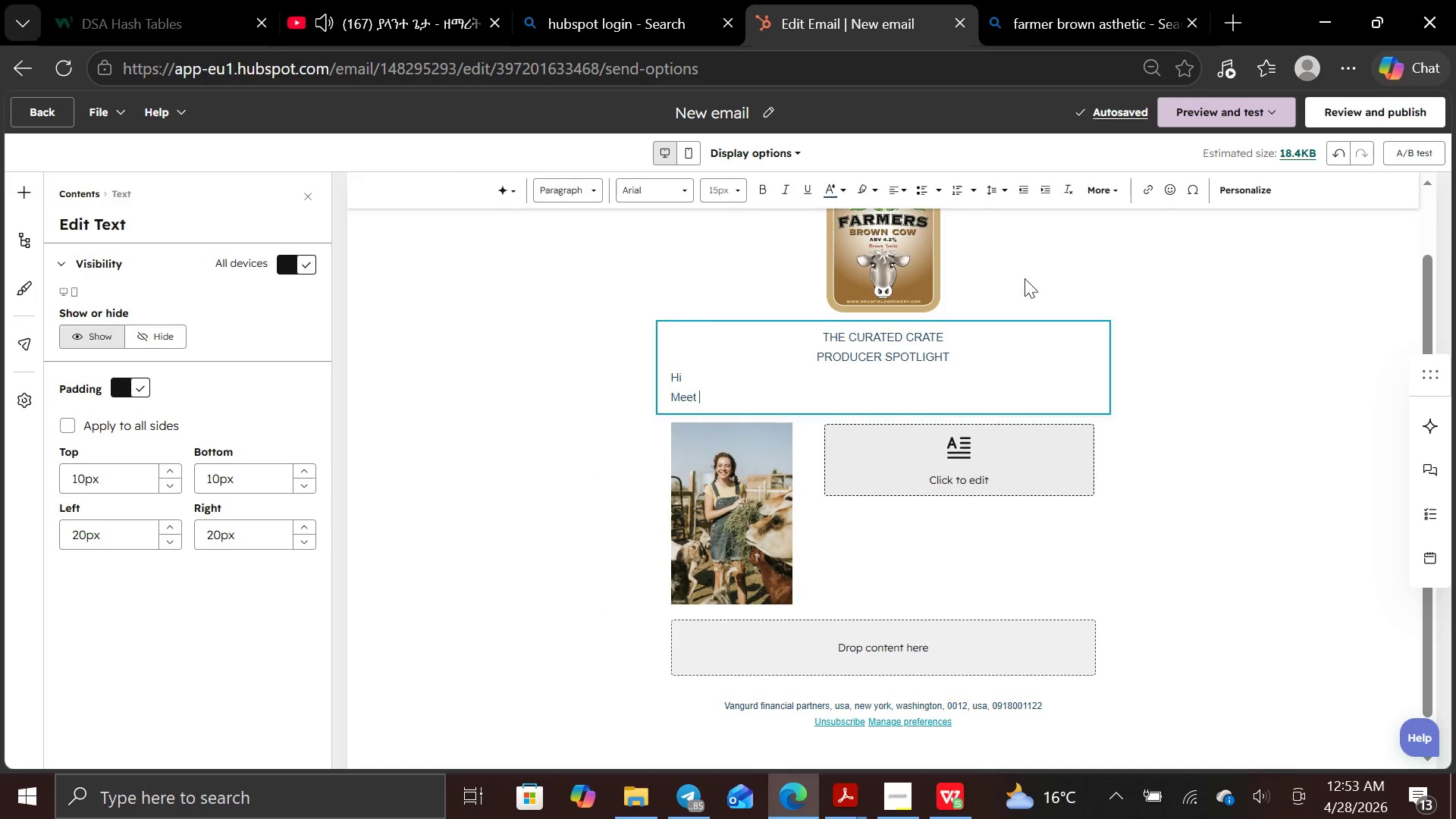 
left_click([1234, 193])
 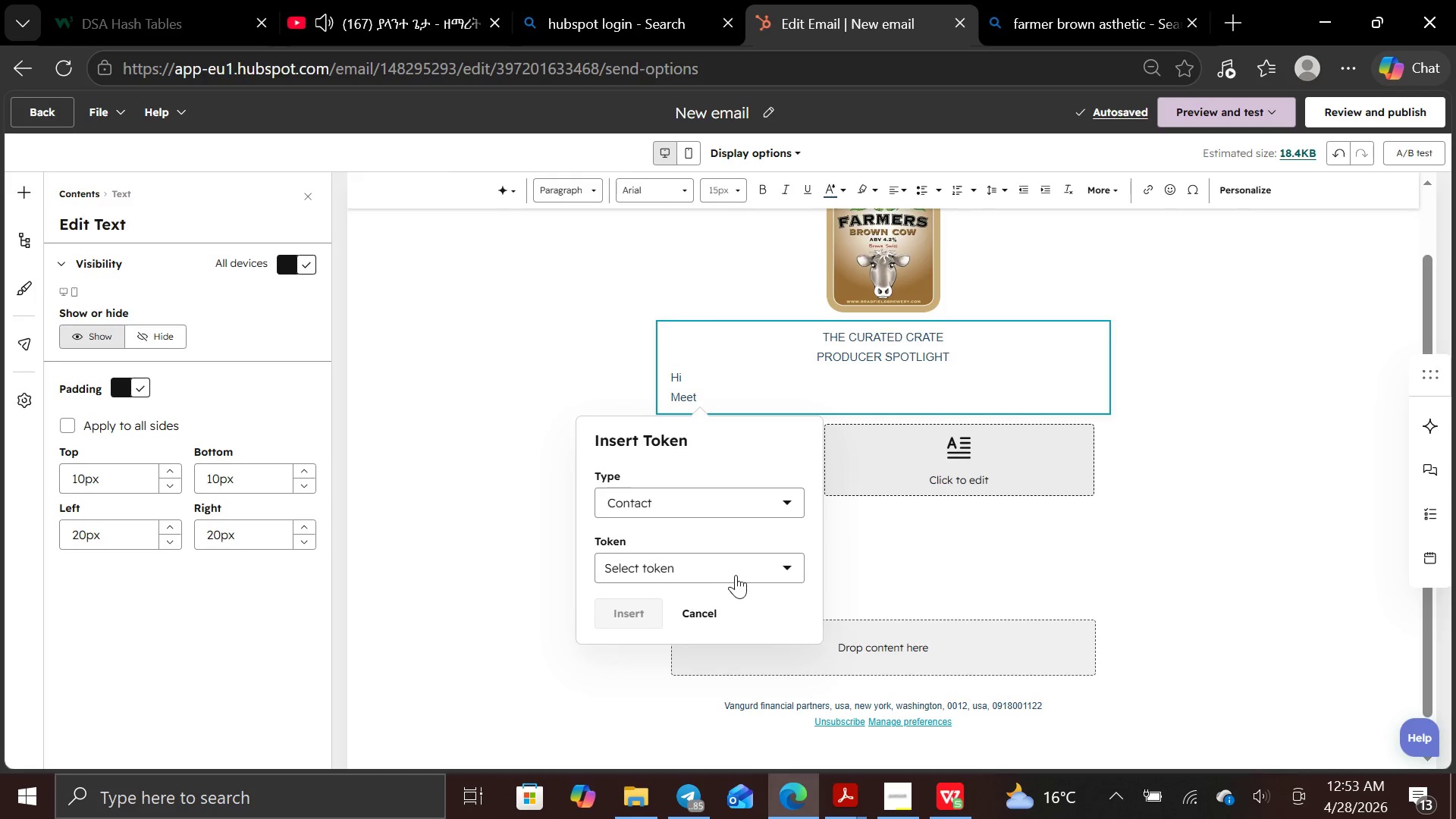 
left_click([733, 576])
 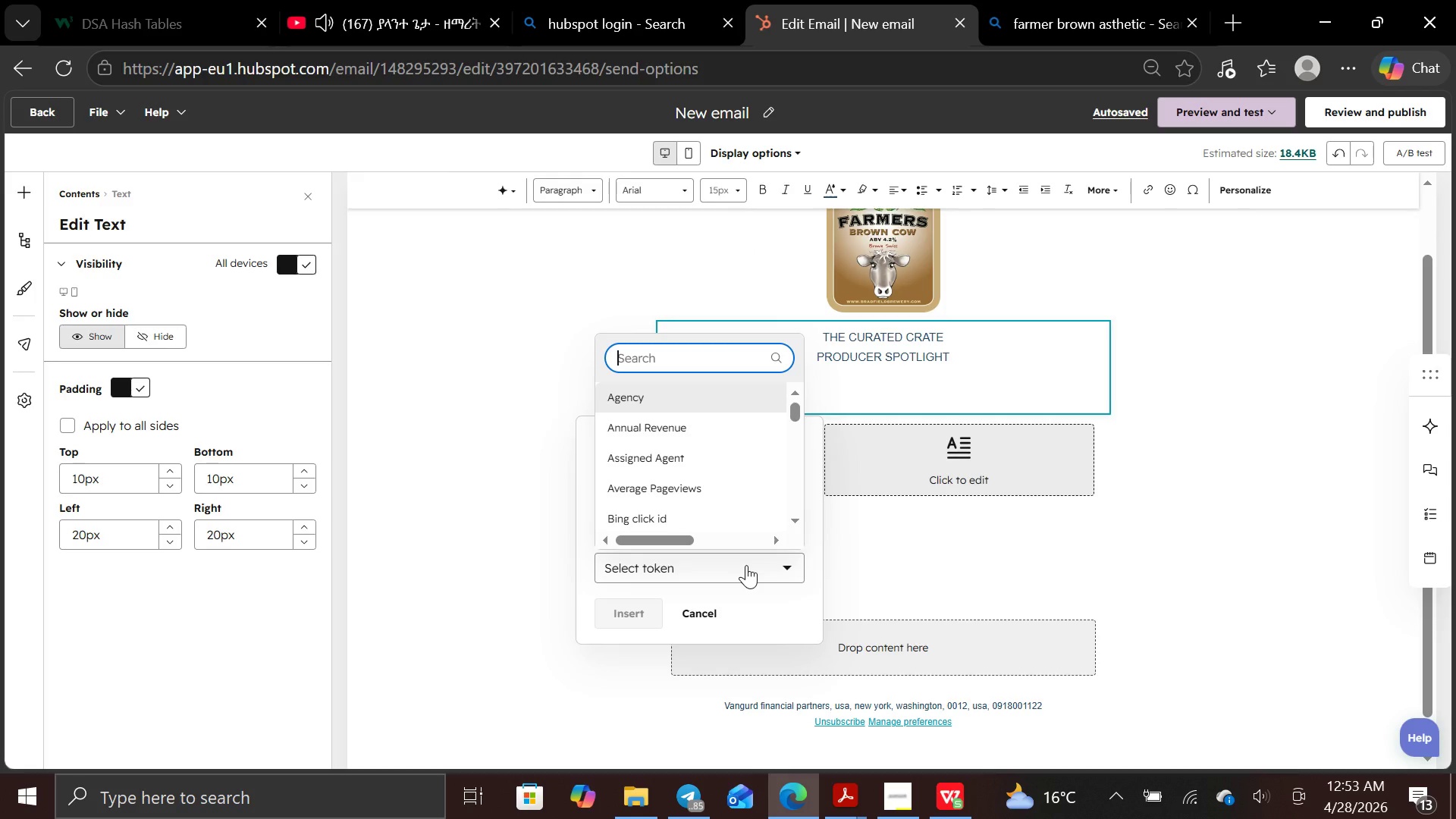 
type(producer)
 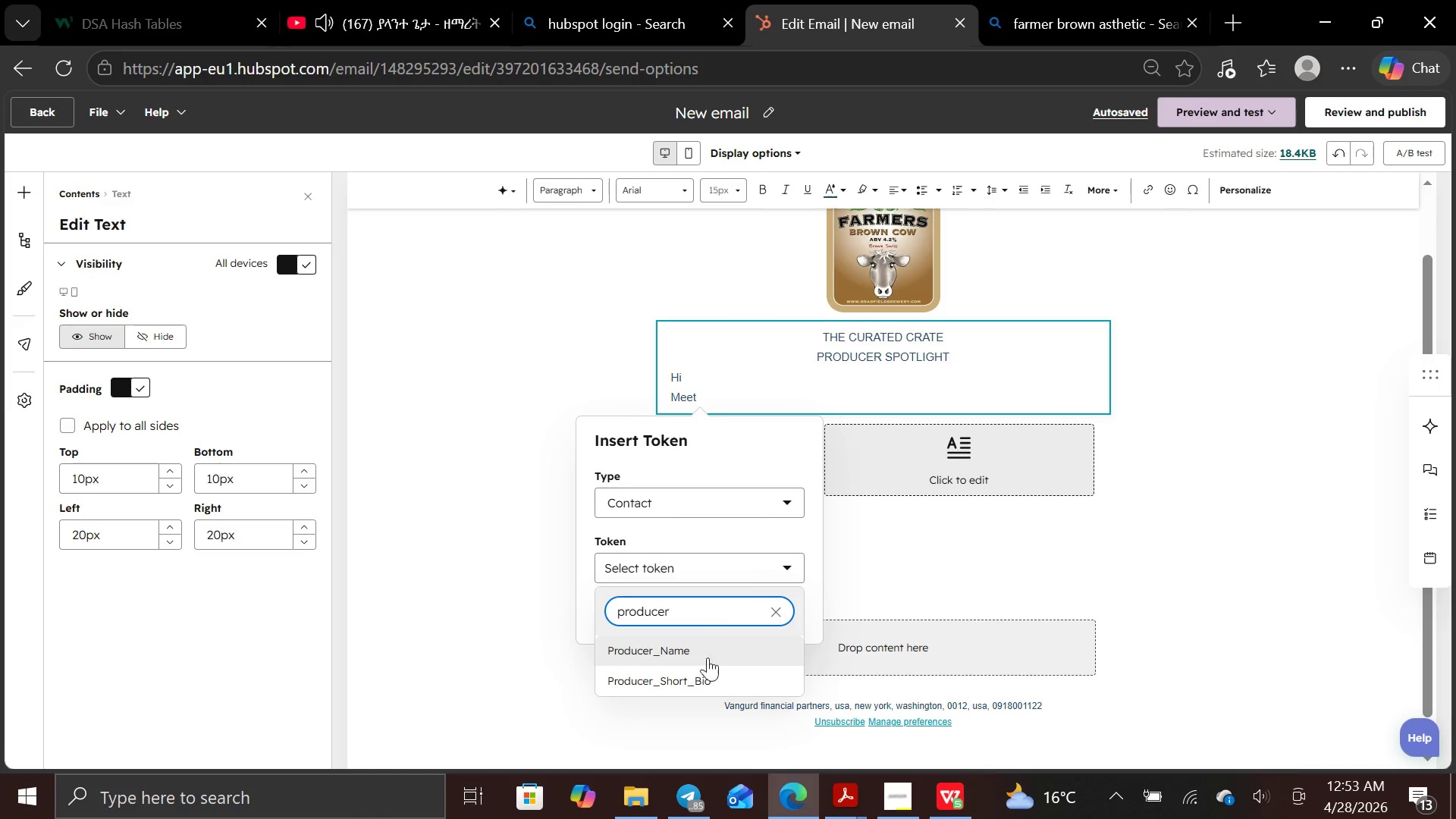 
left_click([715, 649])
 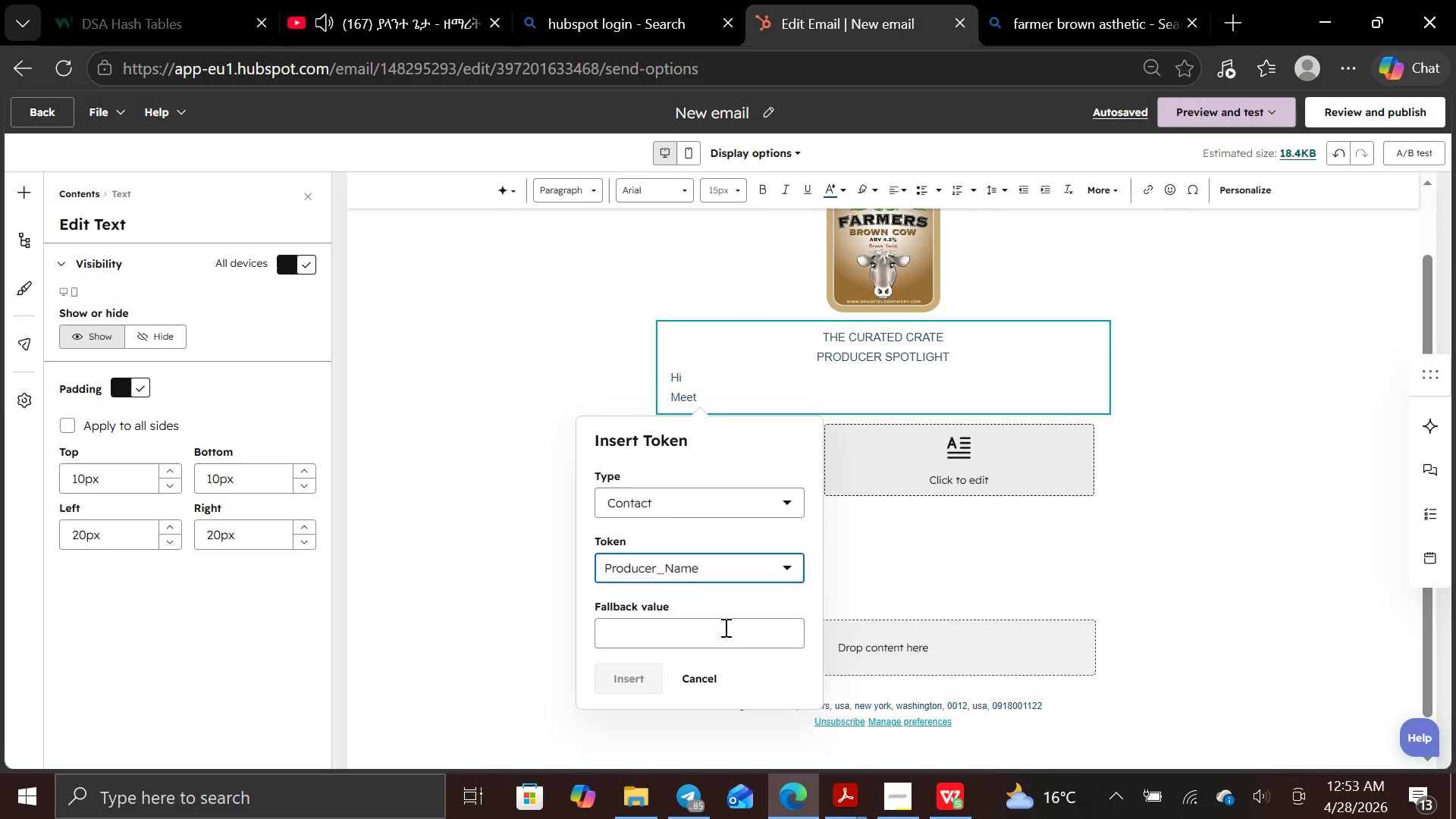 
left_click([724, 627])
 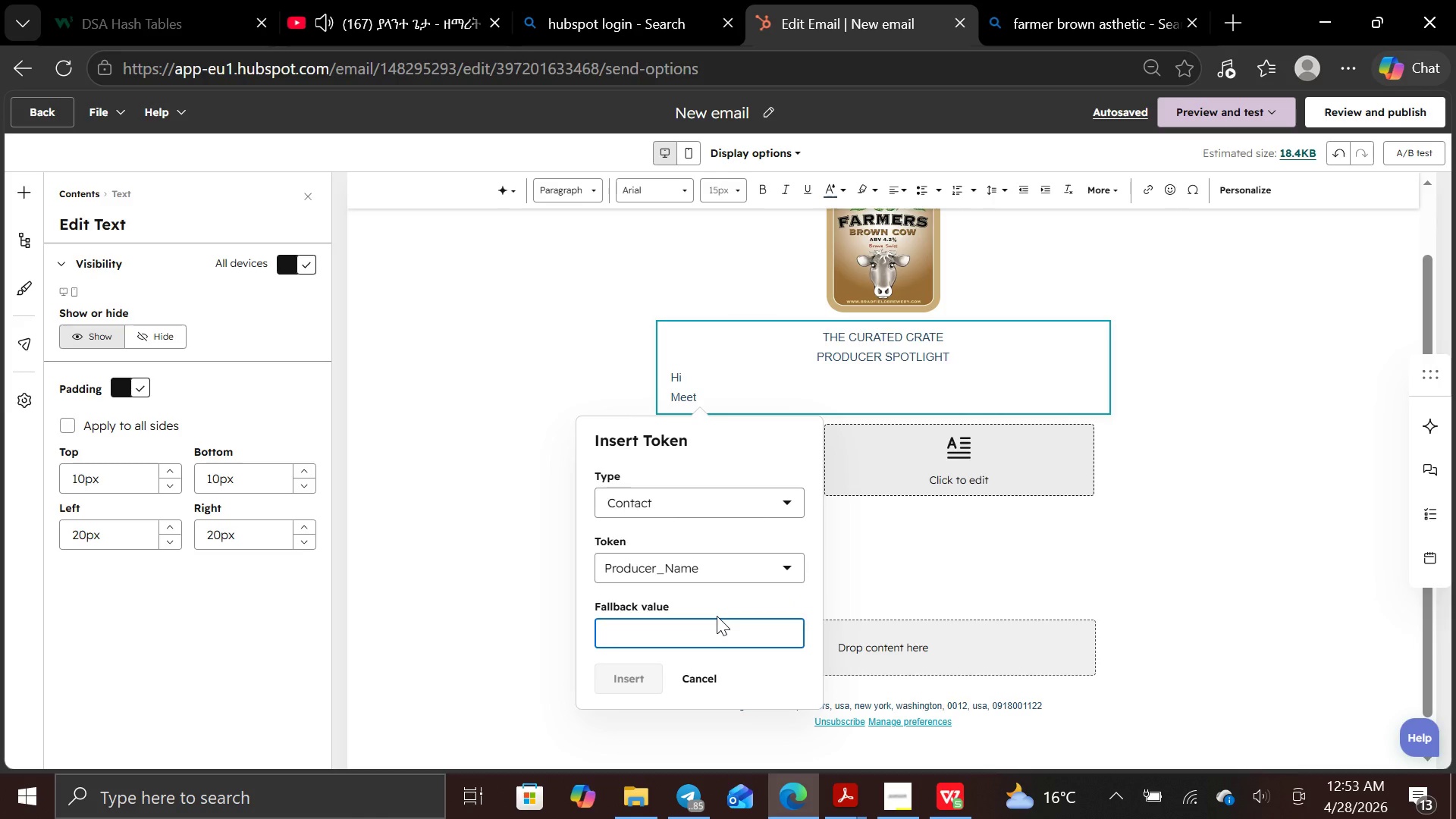 
type(Producer Name)
 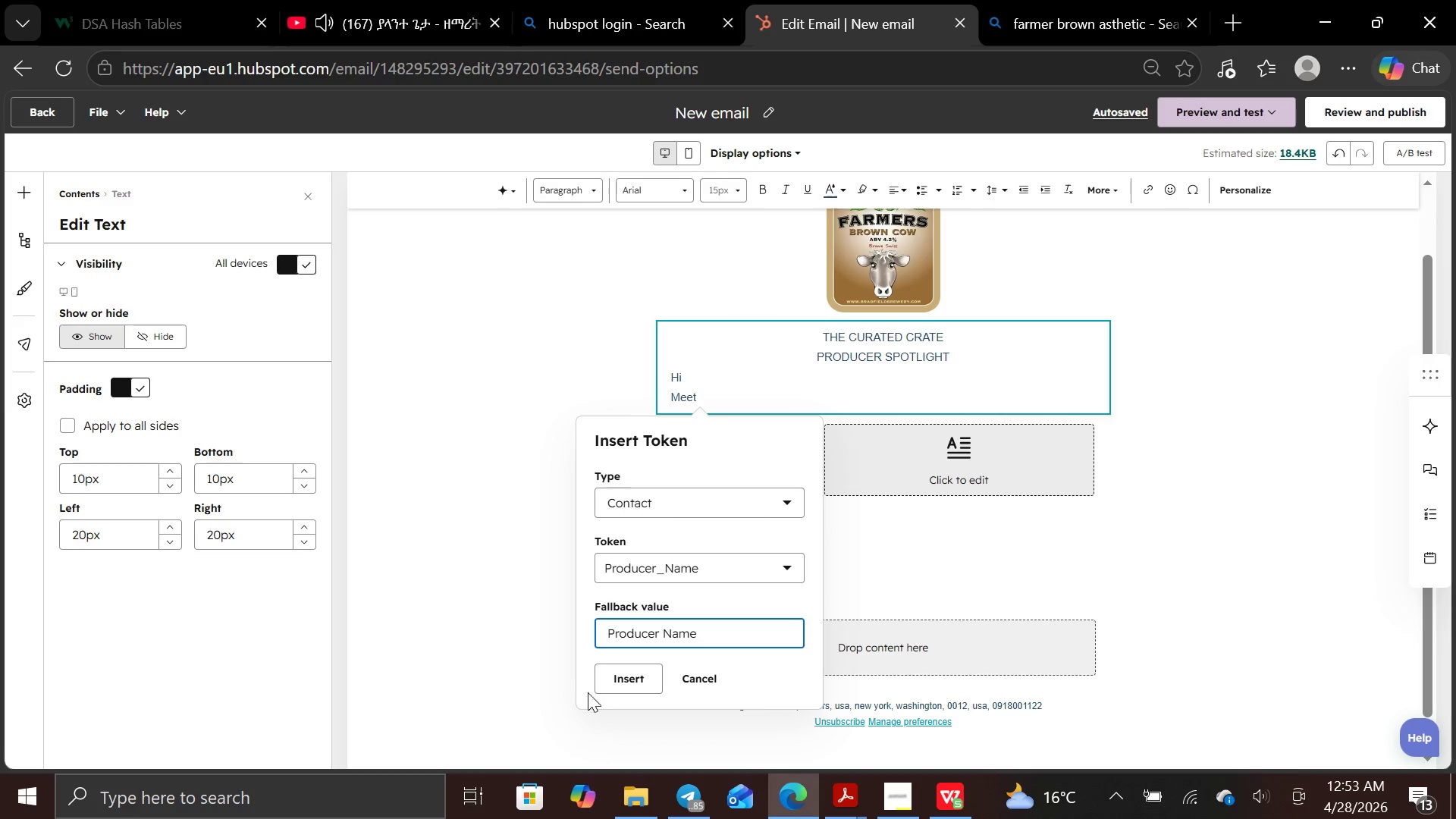 
left_click([628, 679])
 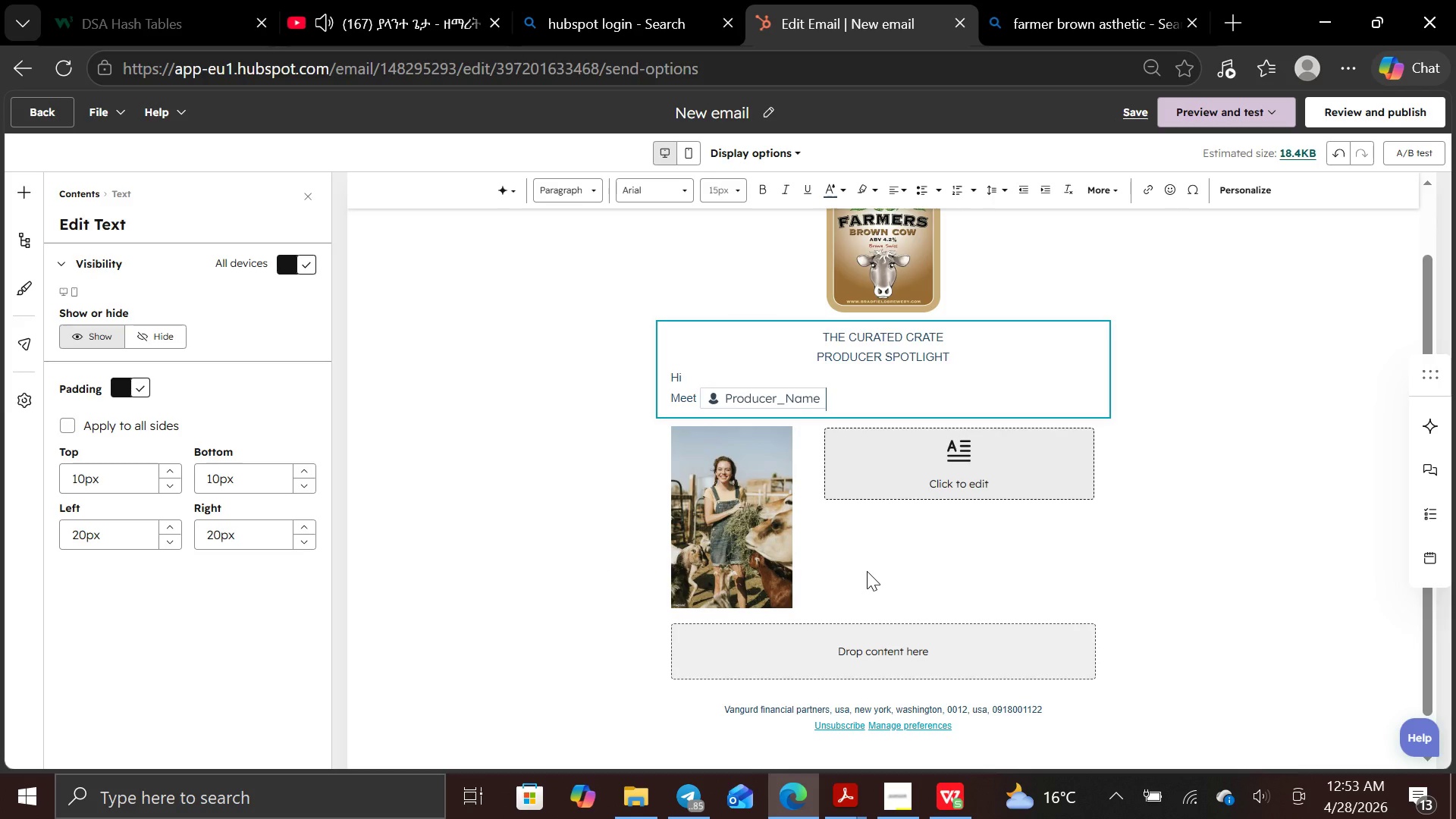 
key(Space)
 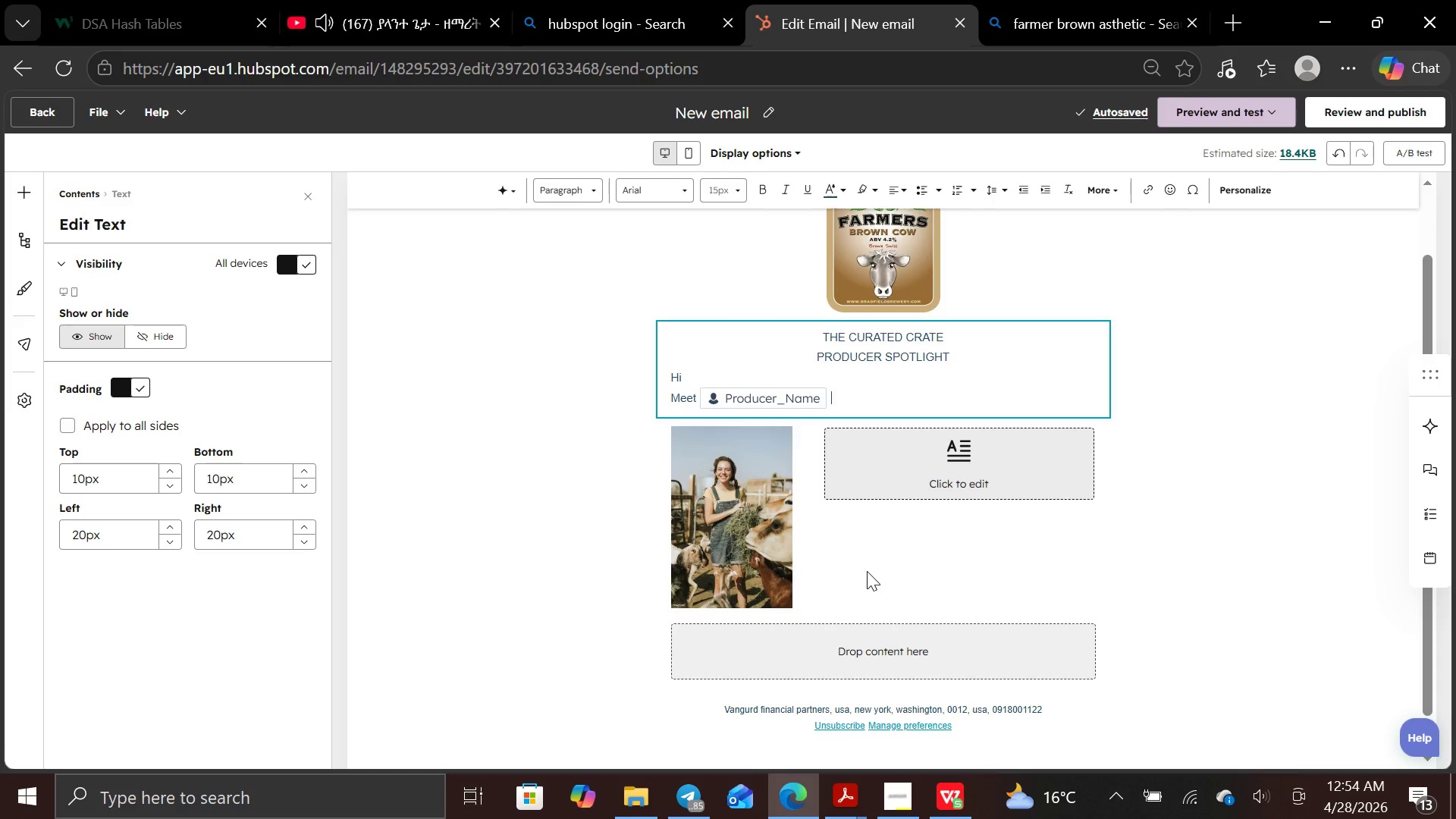 
wait(12.61)
 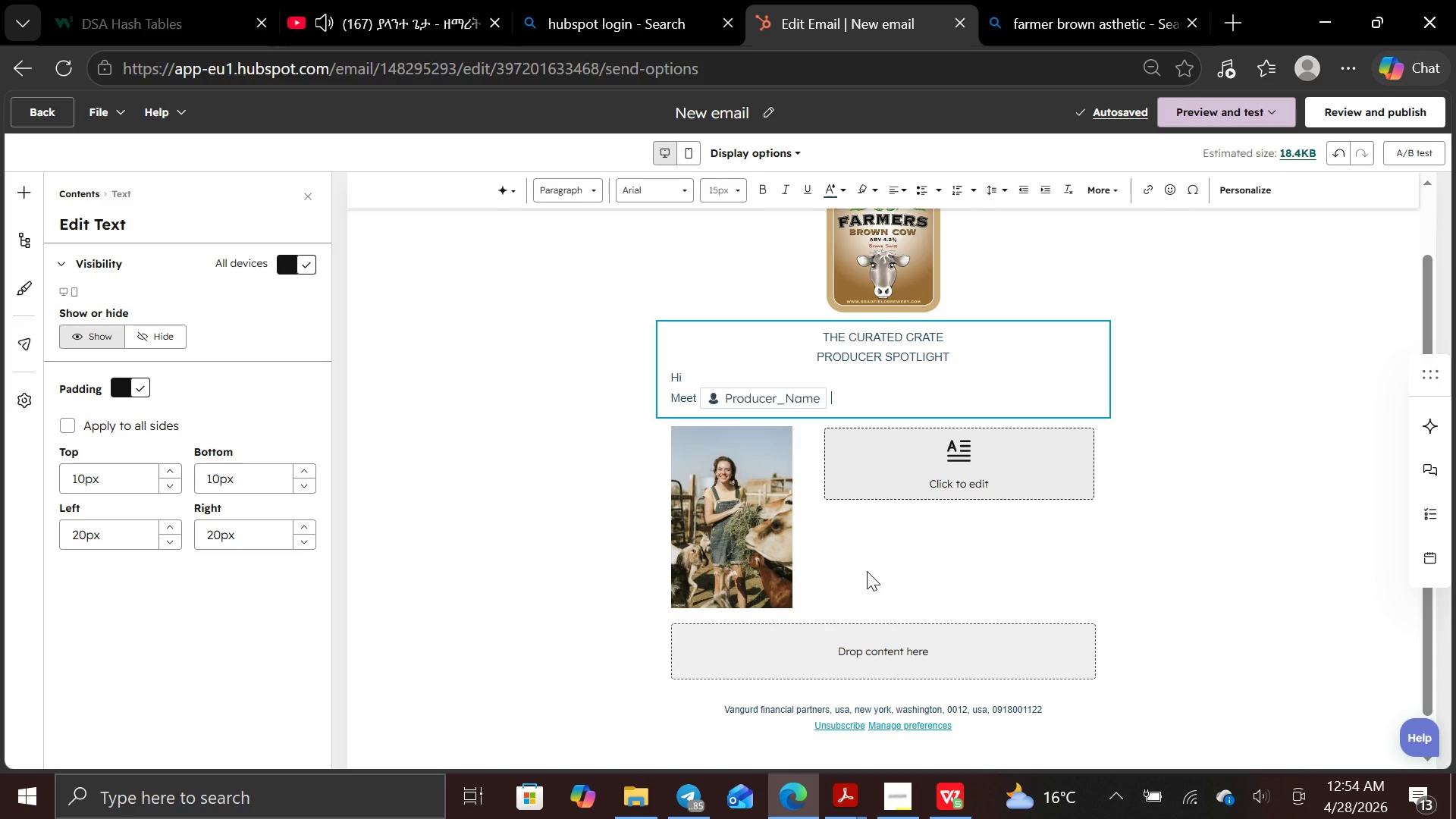 
type(from )
 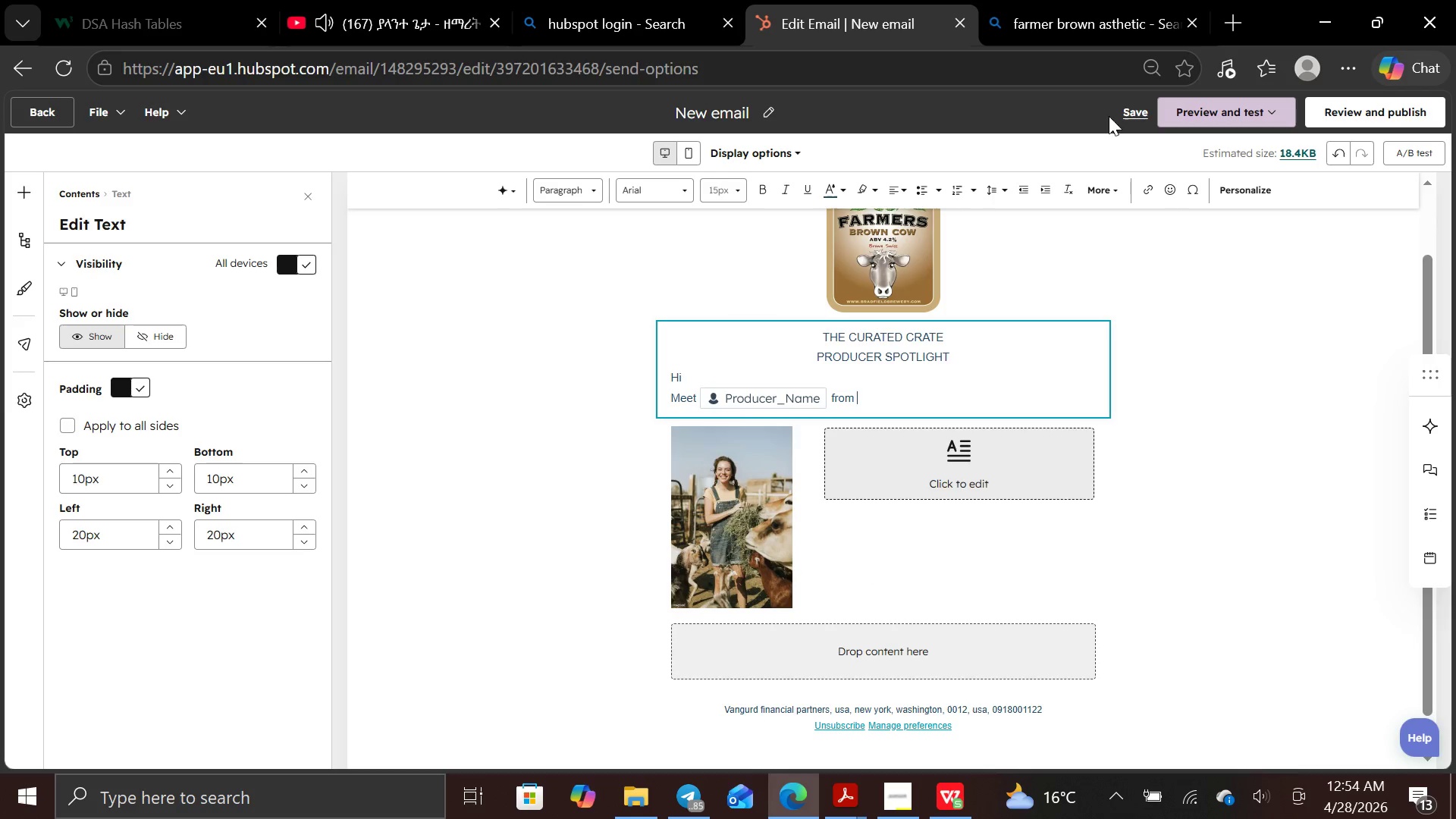 
left_click([1224, 187])
 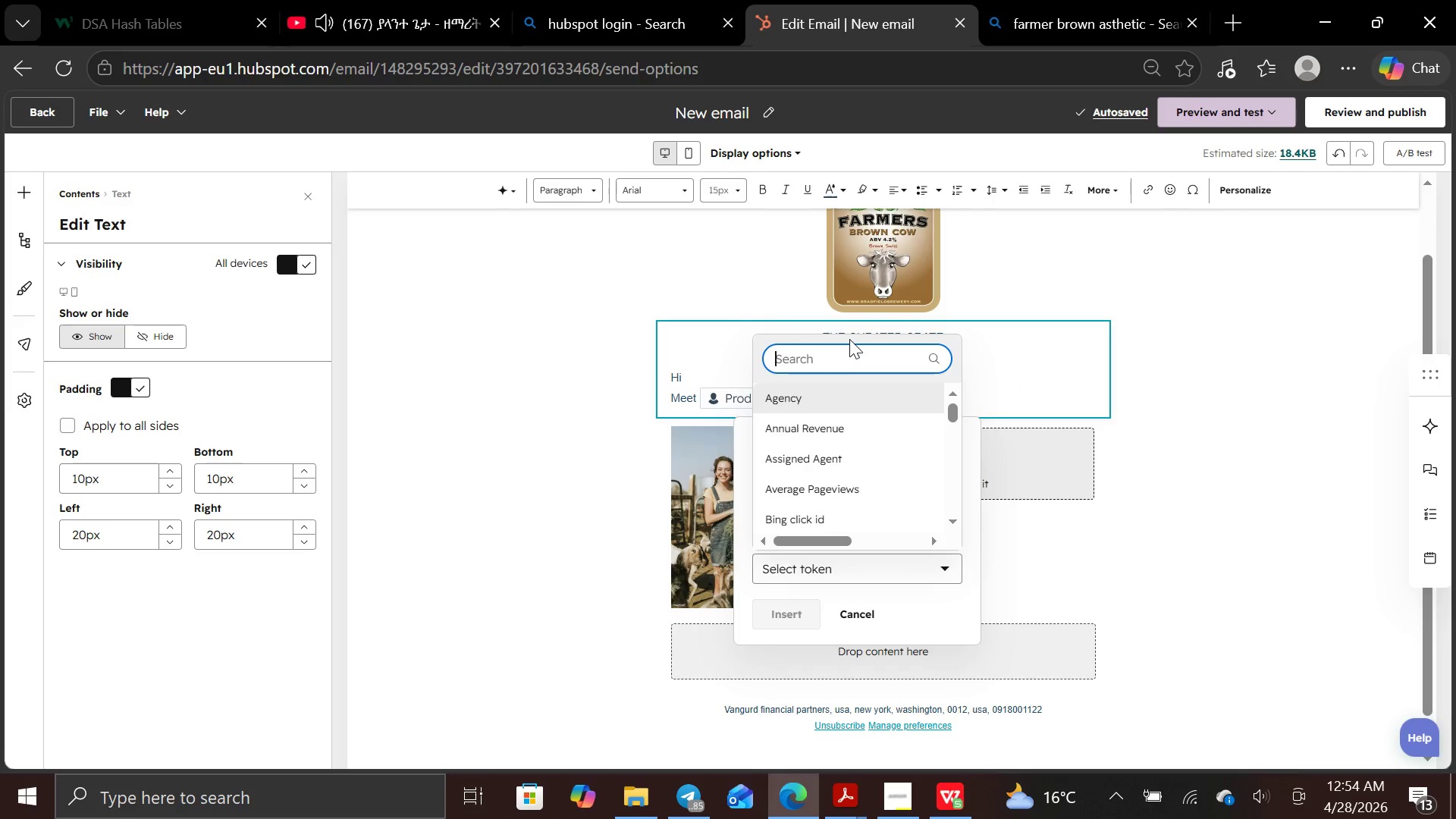 
type(far)
 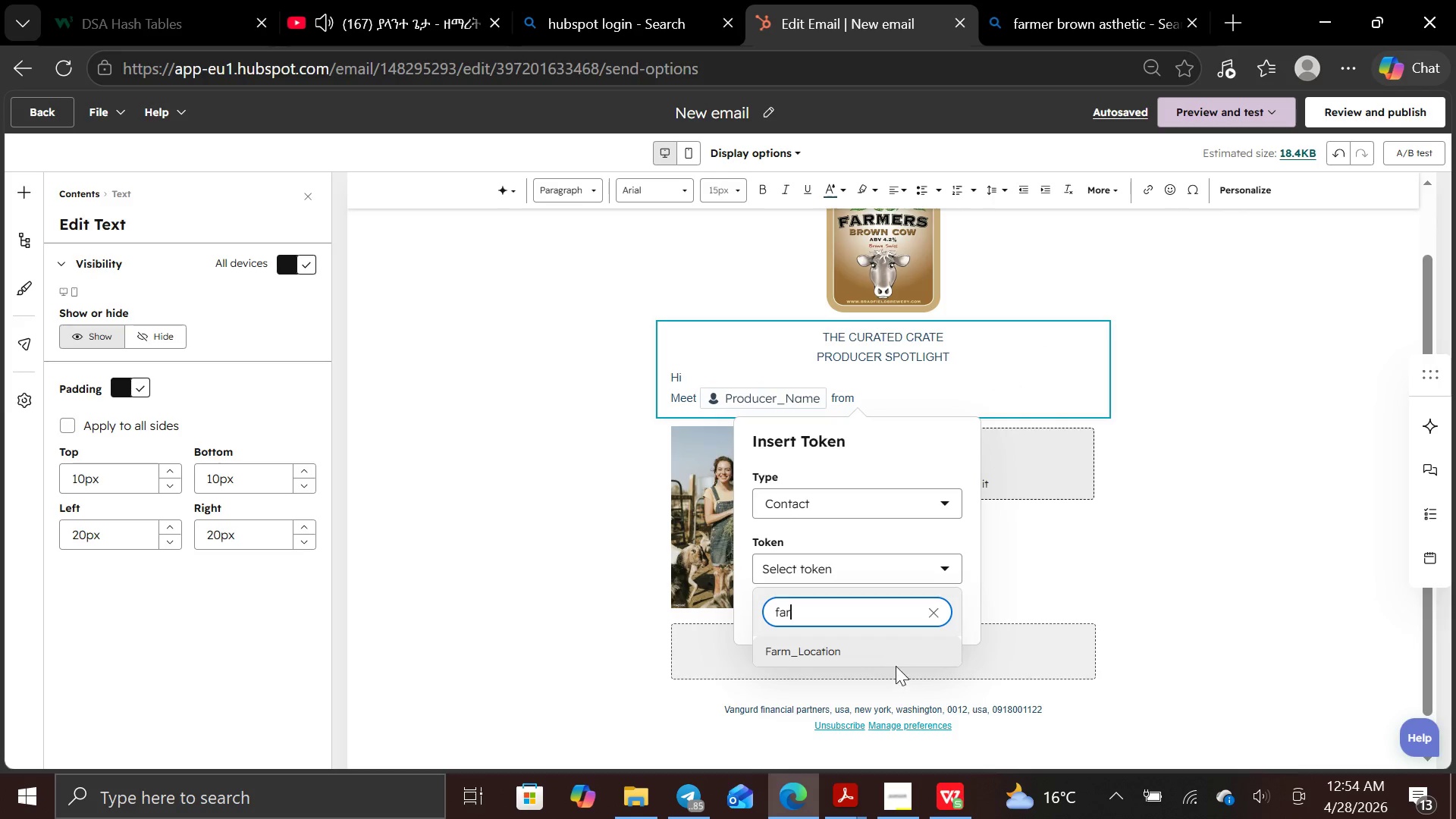 
left_click([892, 647])
 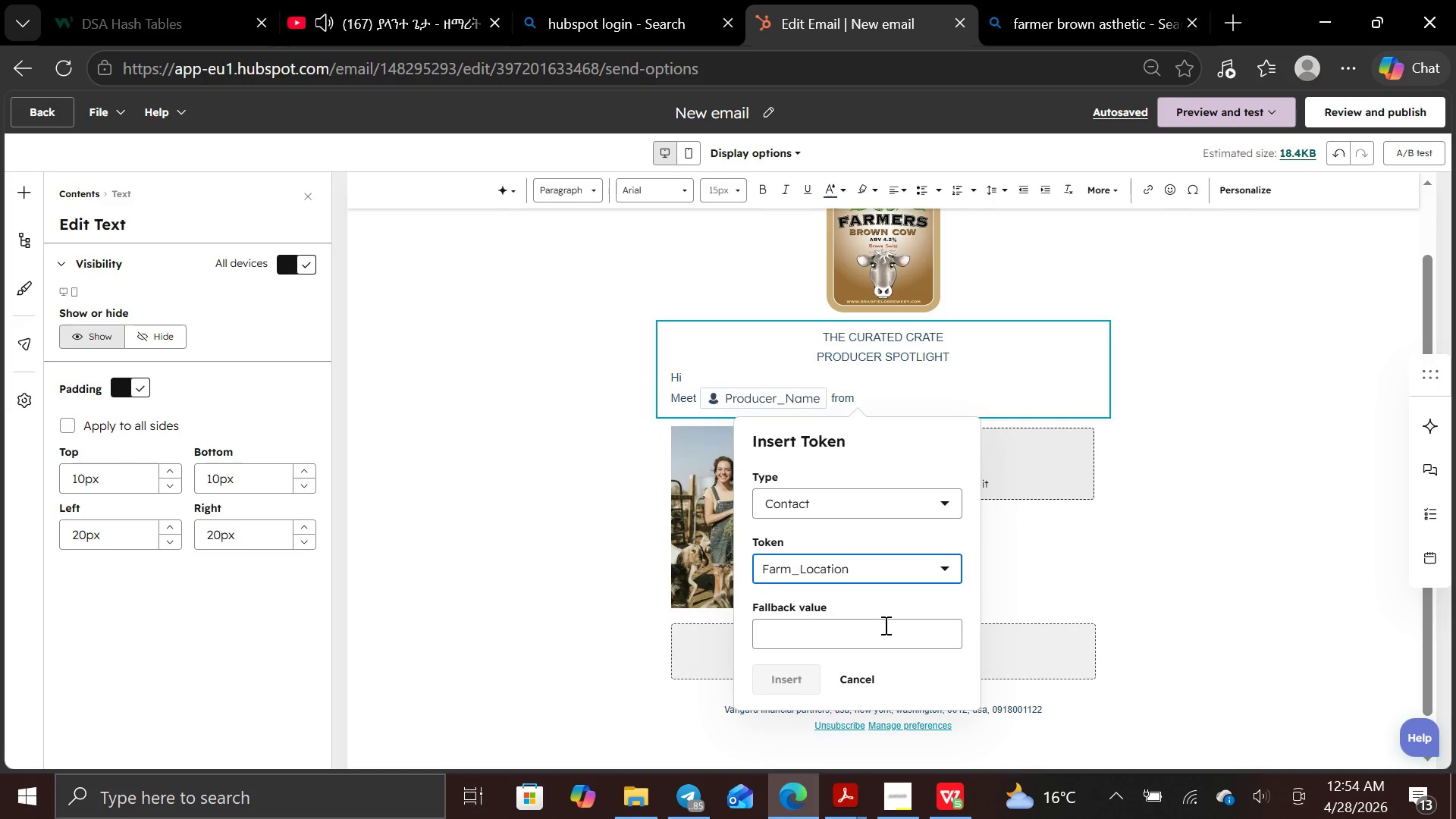 
left_click([884, 633])
 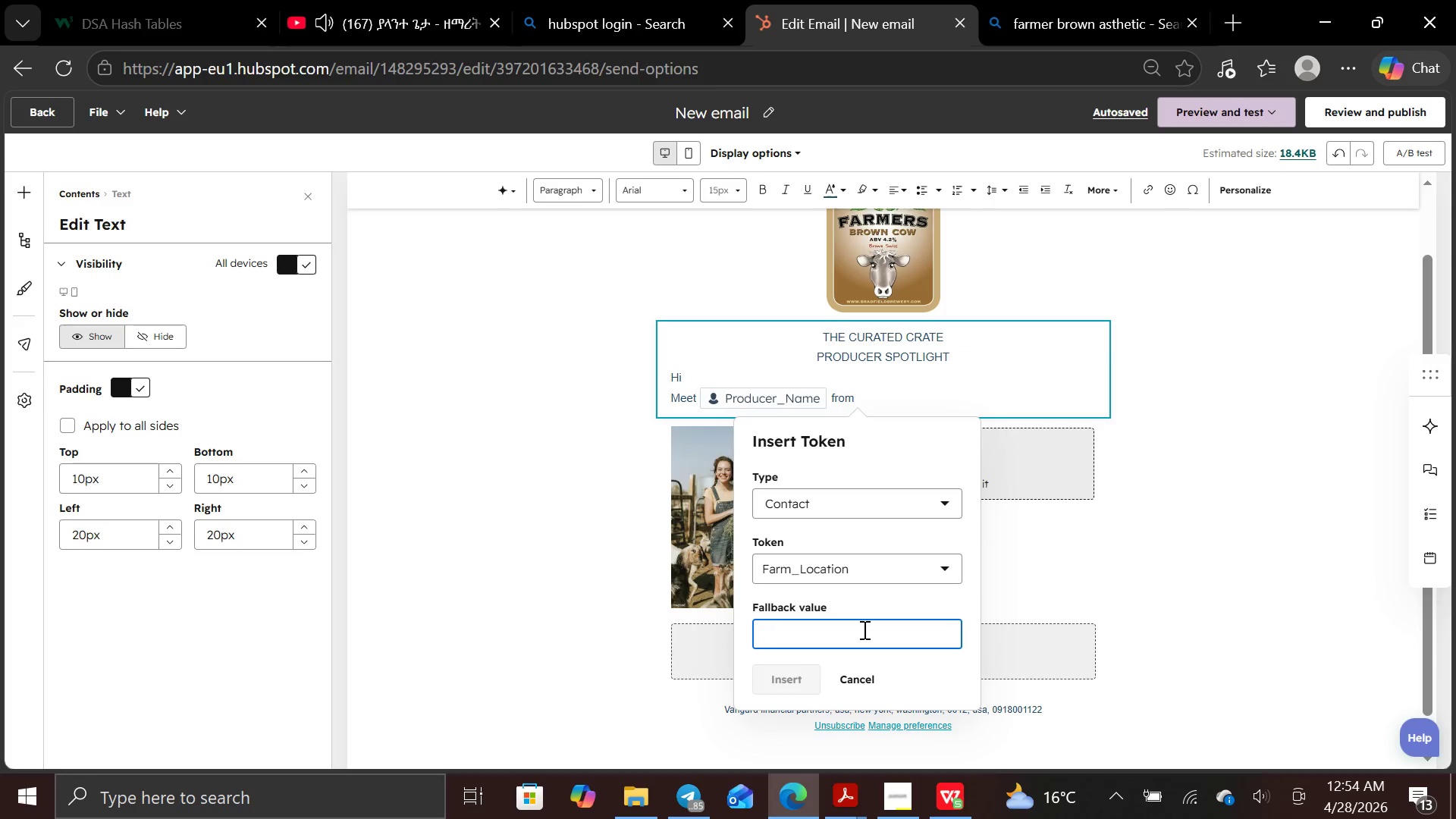 
type(Farm Location)
 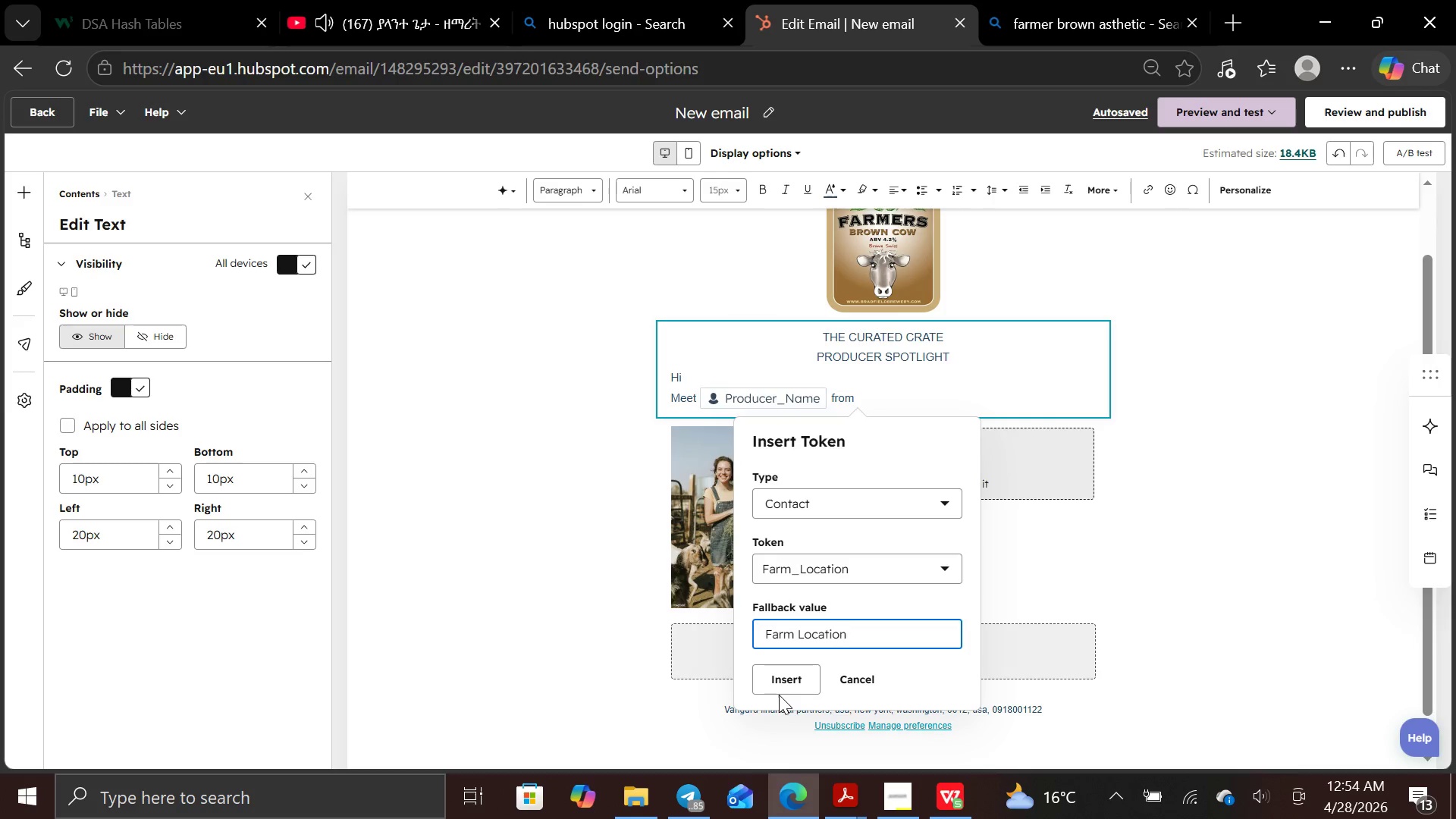 
left_click([777, 681])
 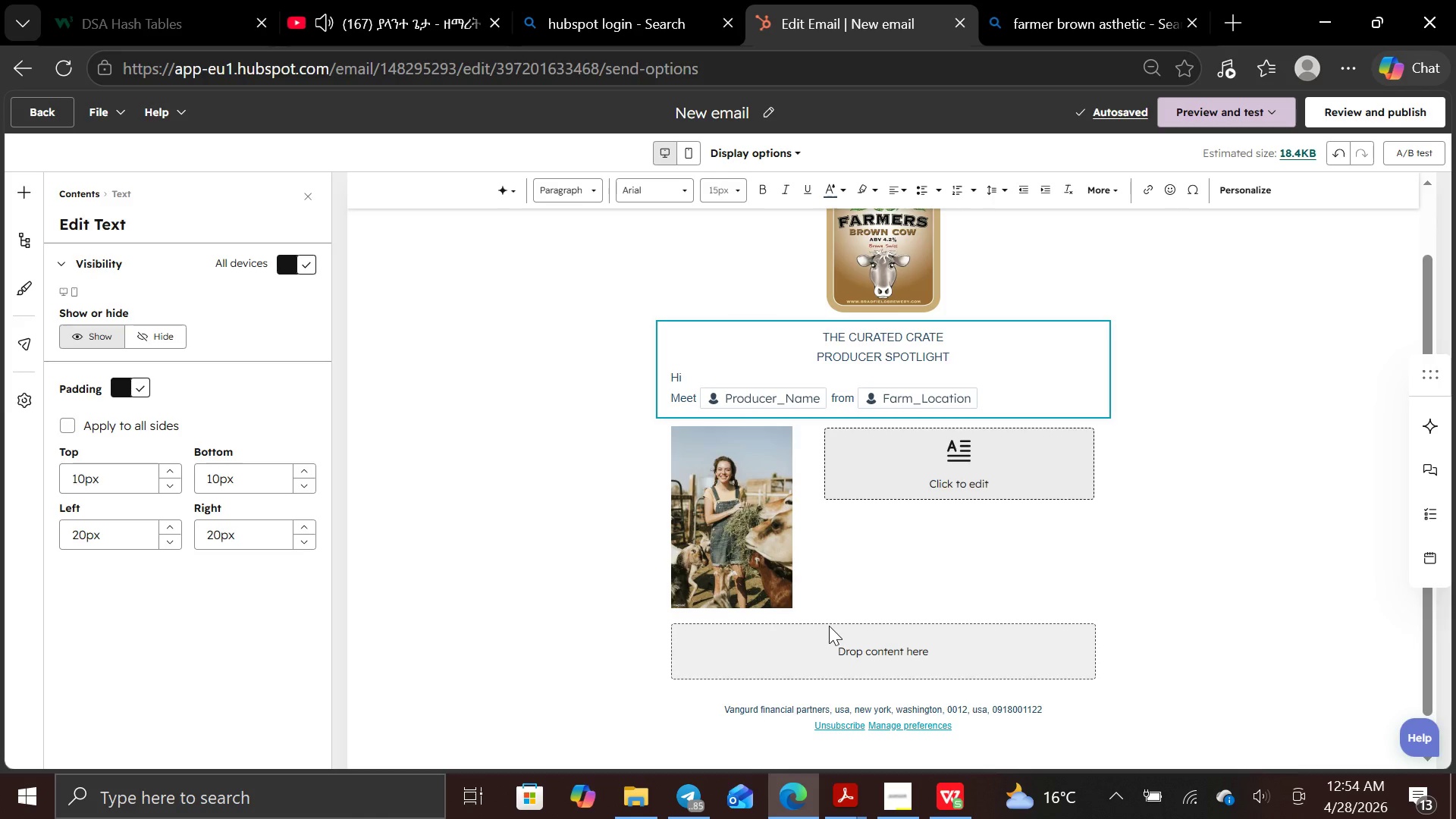 
wait(10.2)
 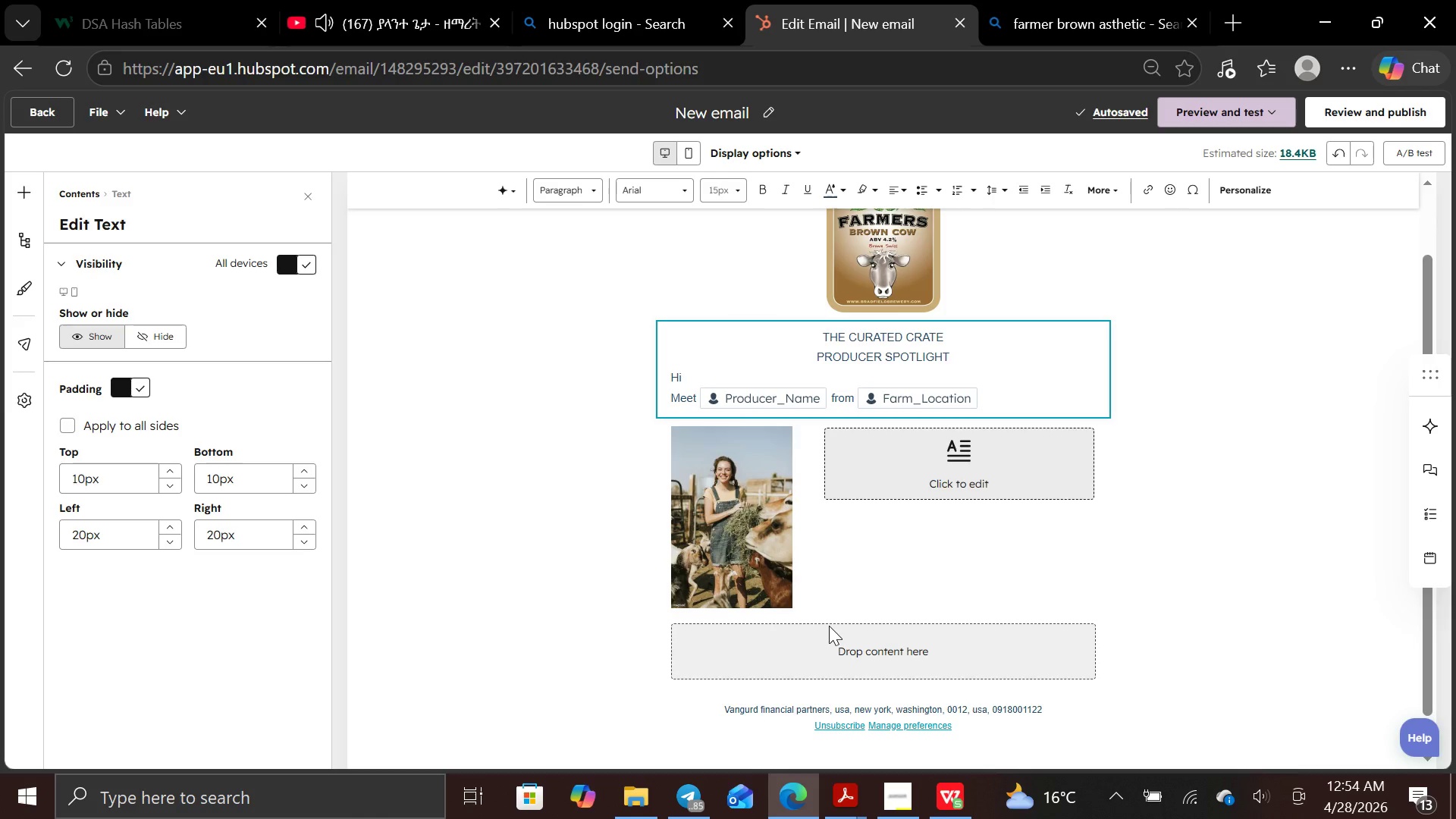 
left_click([953, 450])
 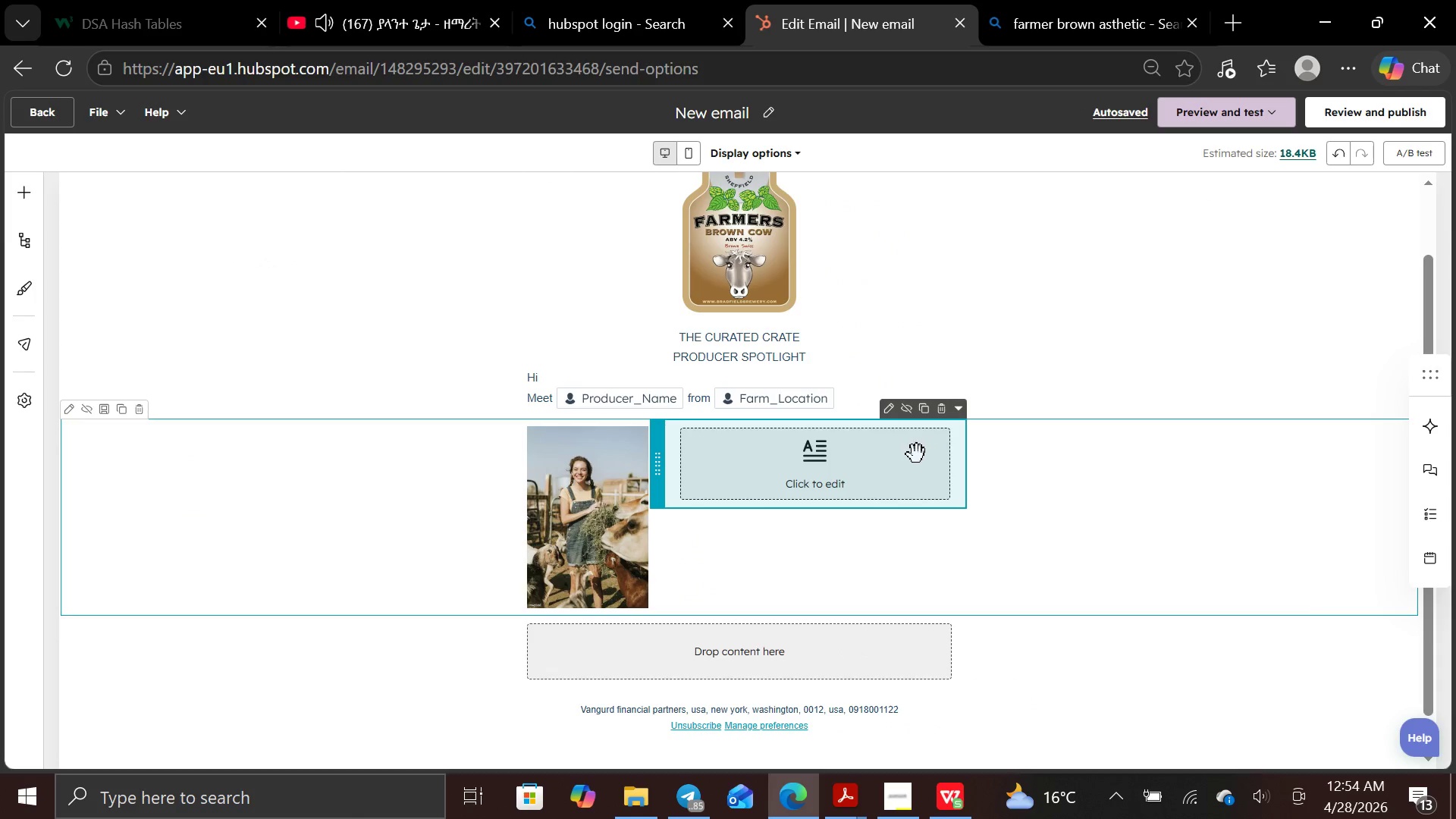 
left_click_drag(start_coordinate=[889, 466], to_coordinate=[889, 472])
 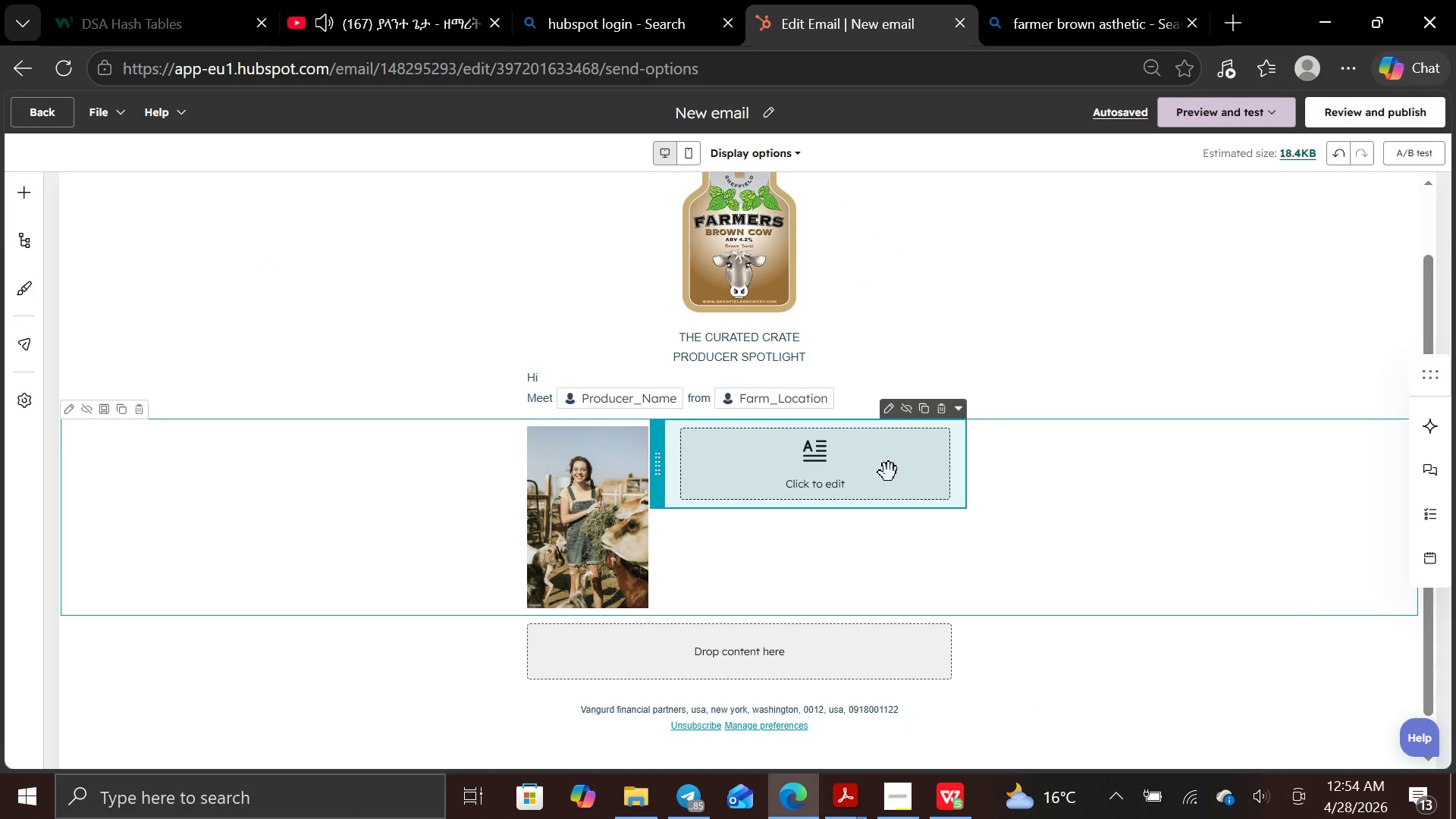 
left_click([889, 473])
 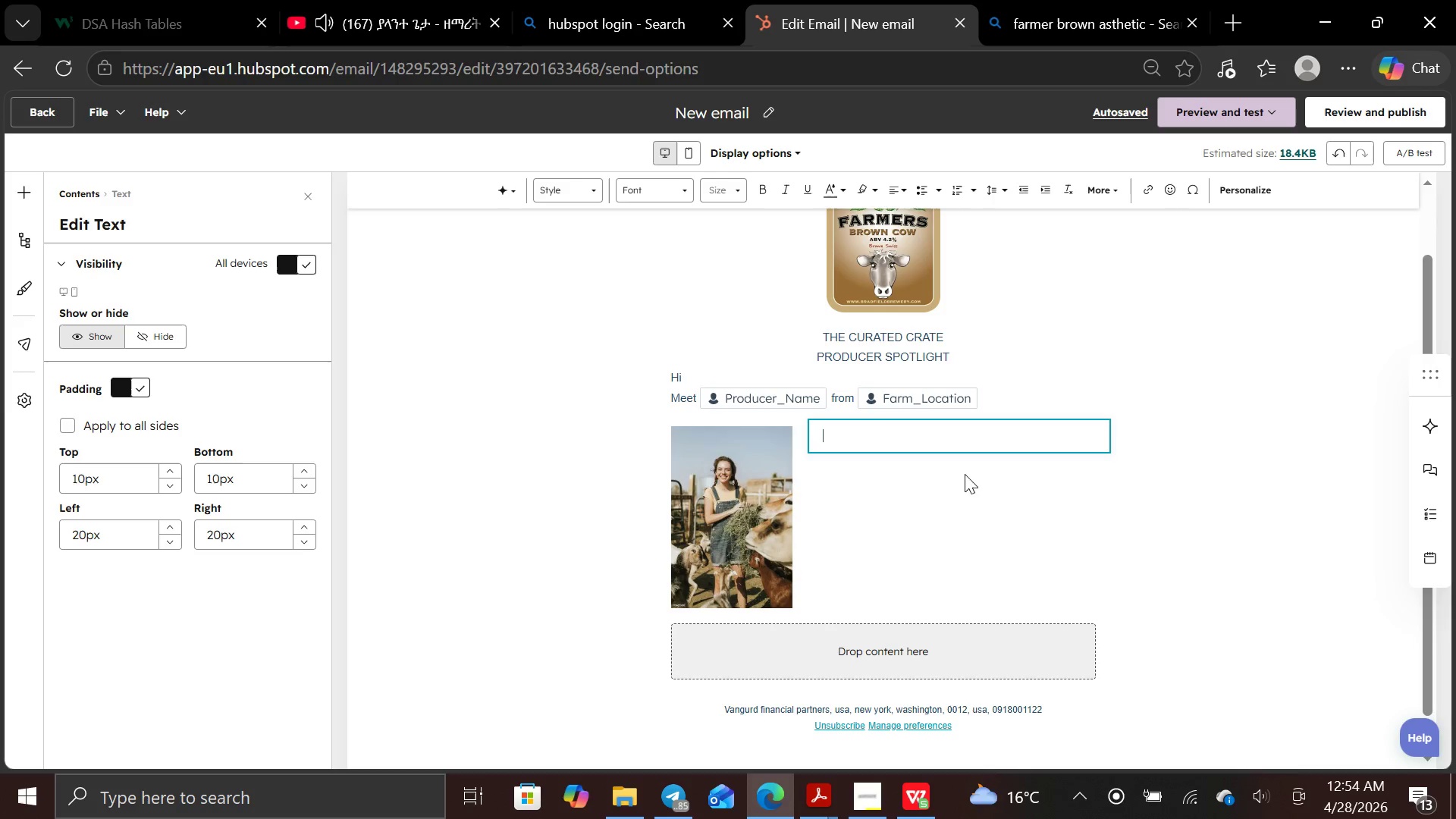 
wait(12.12)
 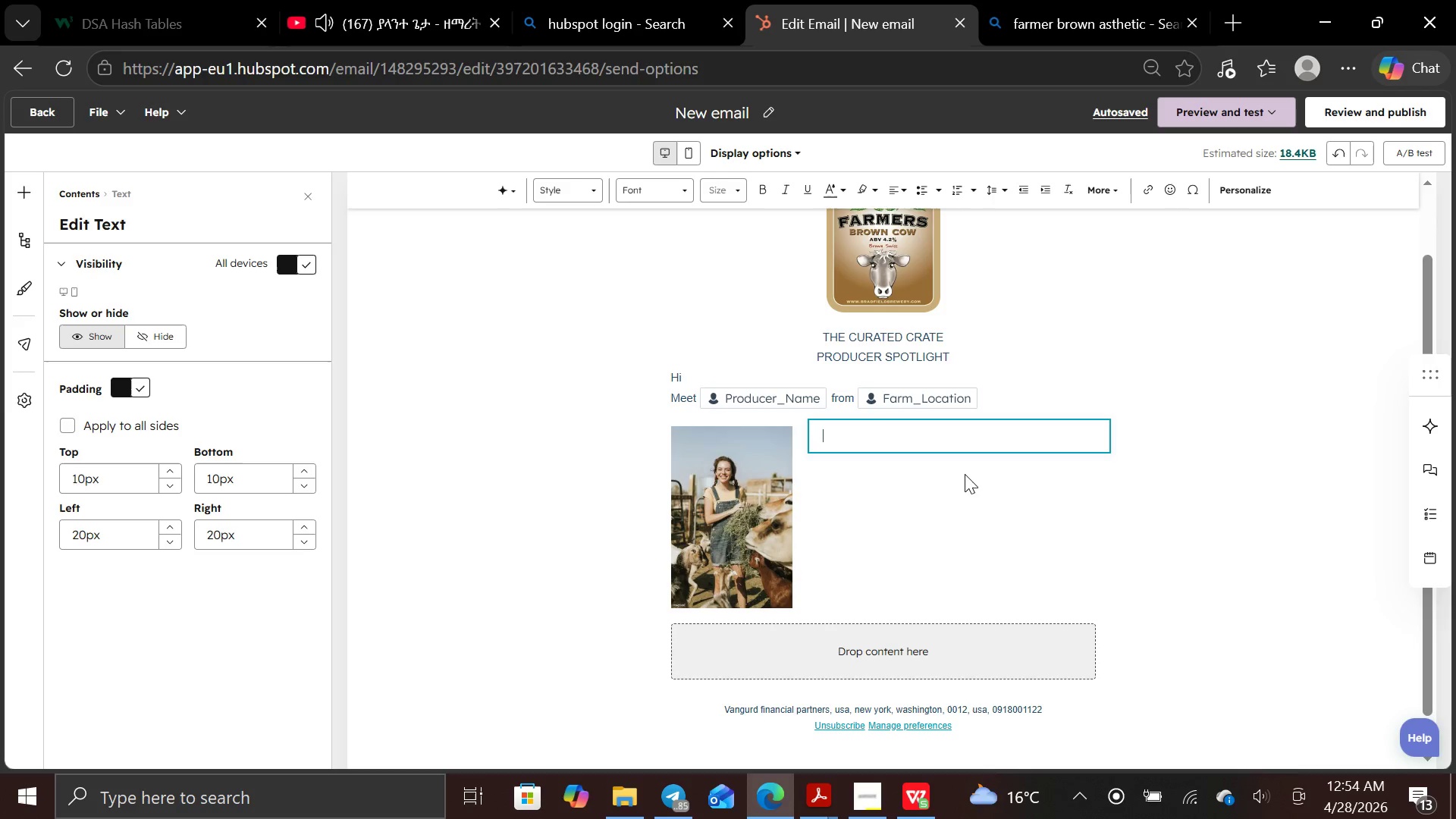 
left_click([1251, 190])
 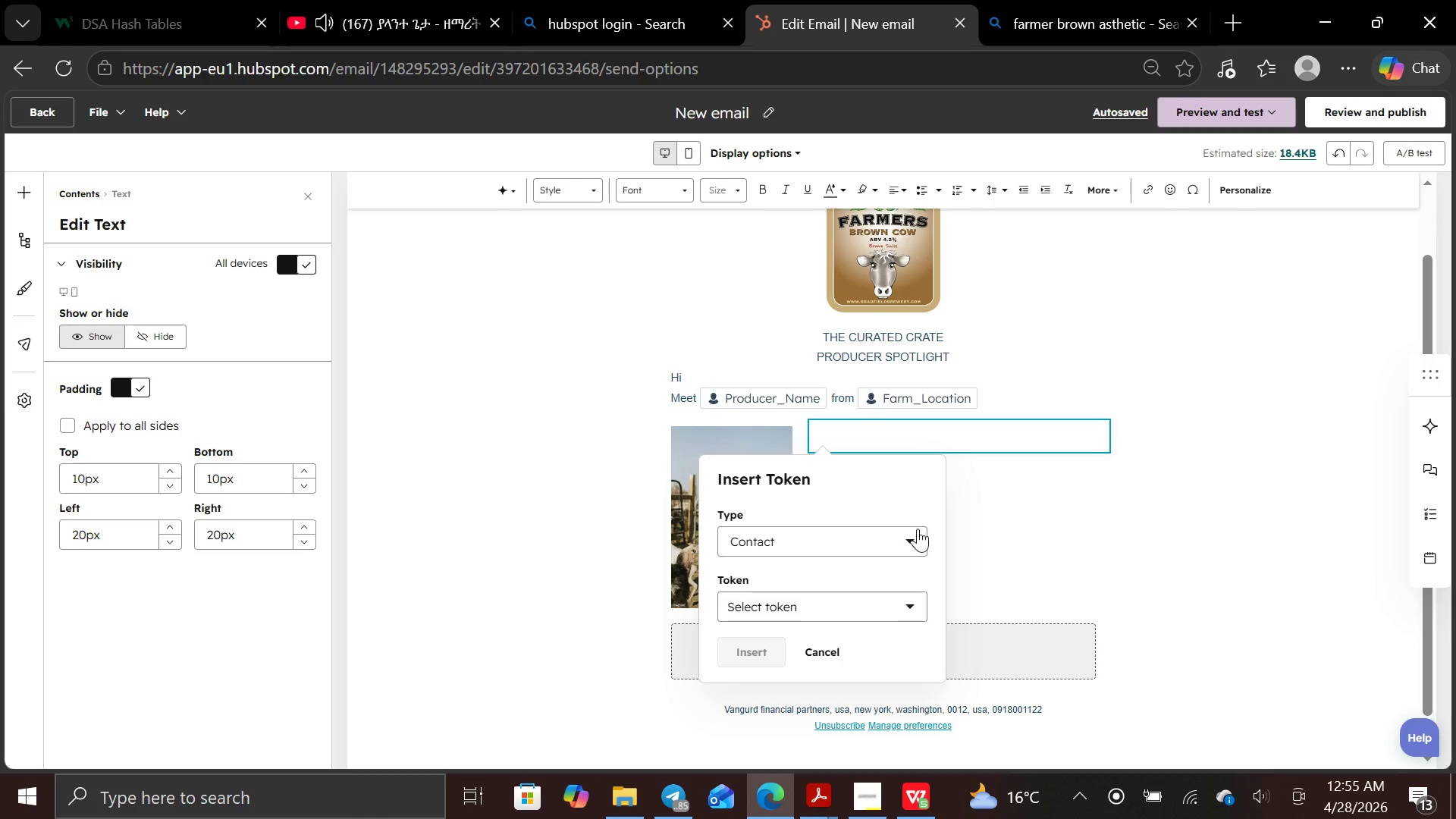 
wait(5.8)
 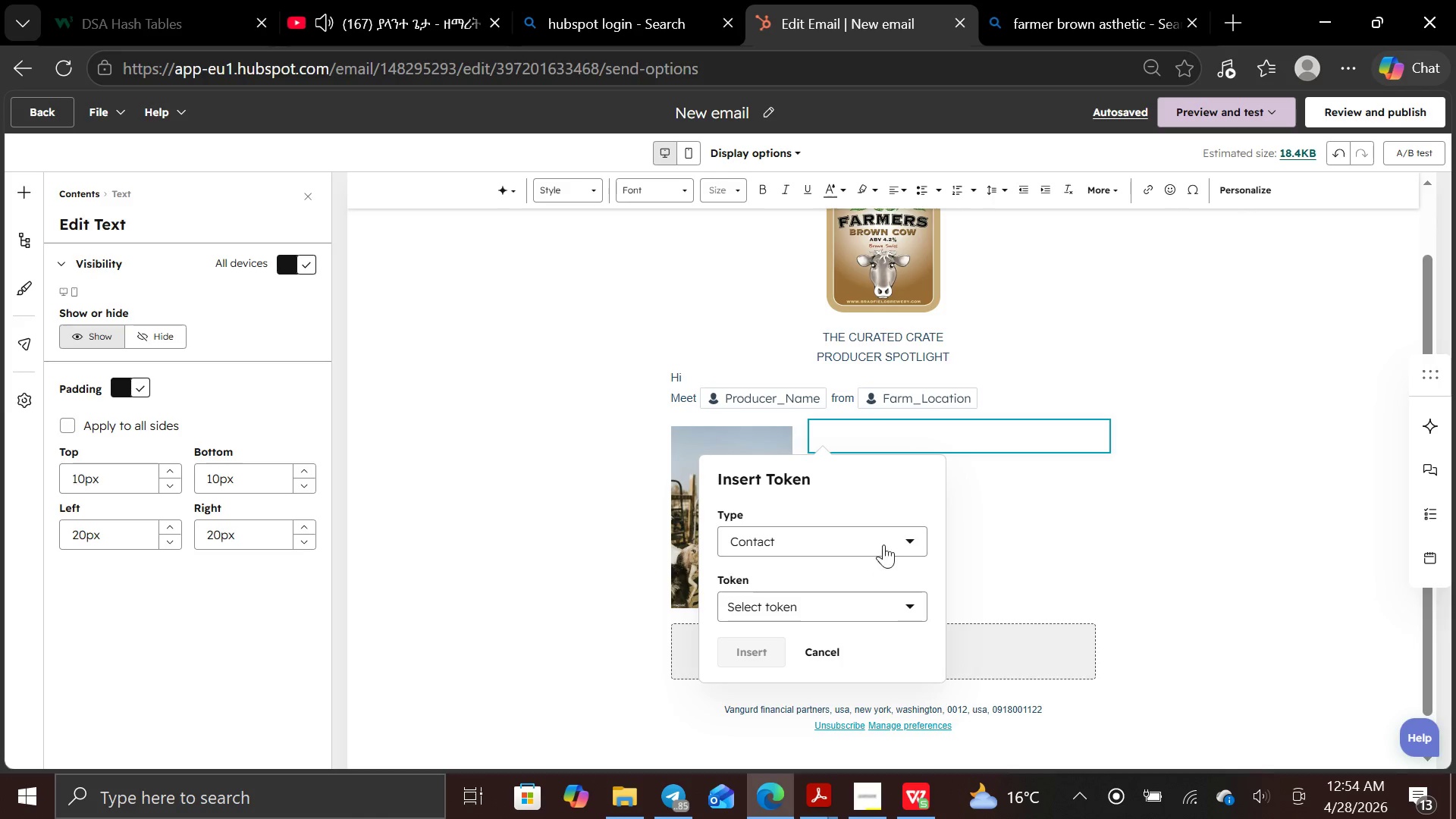 
left_click([908, 601])
 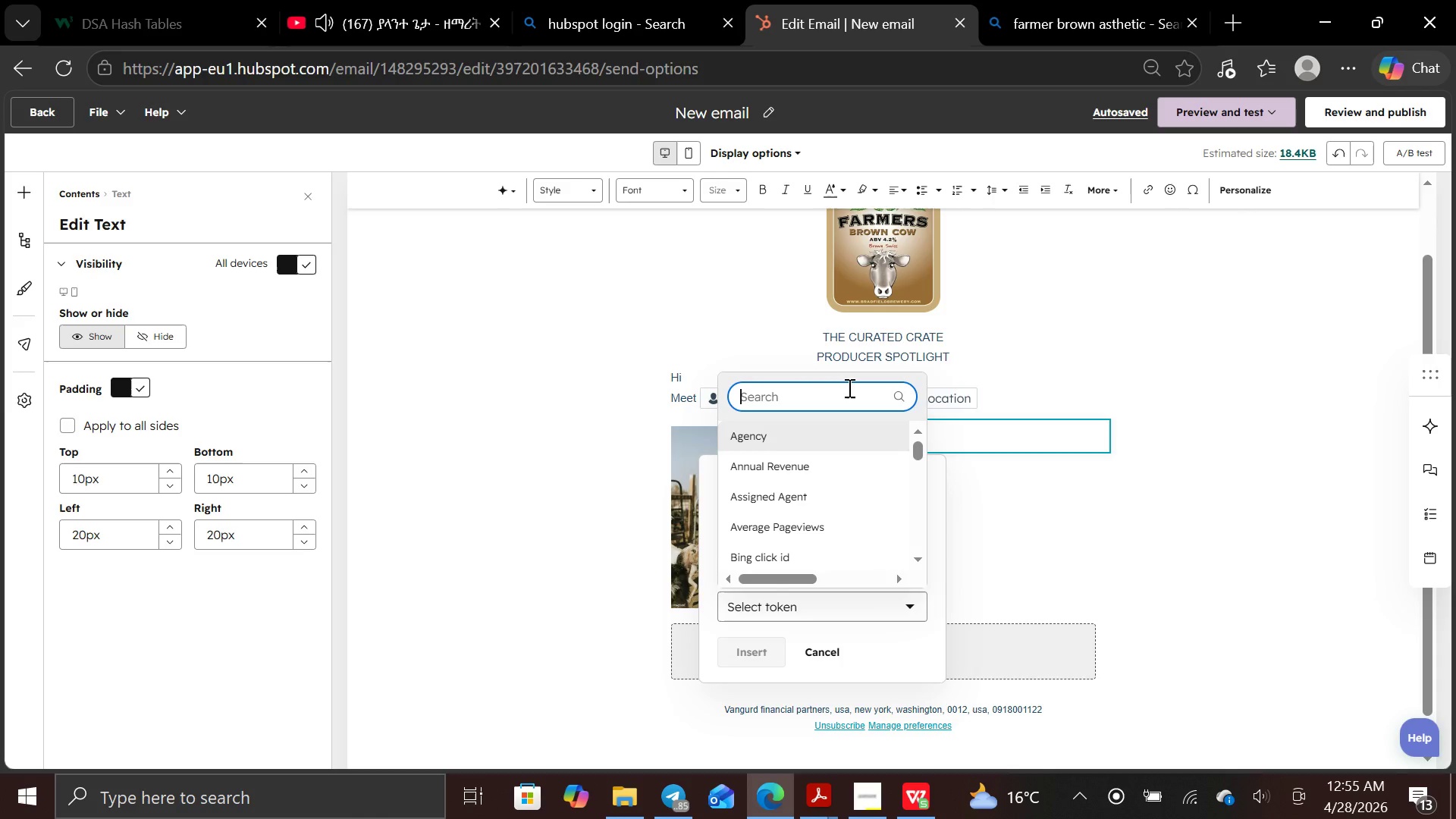 
type(produer)
key(Backspace)
key(Backspace)
type(cer)
 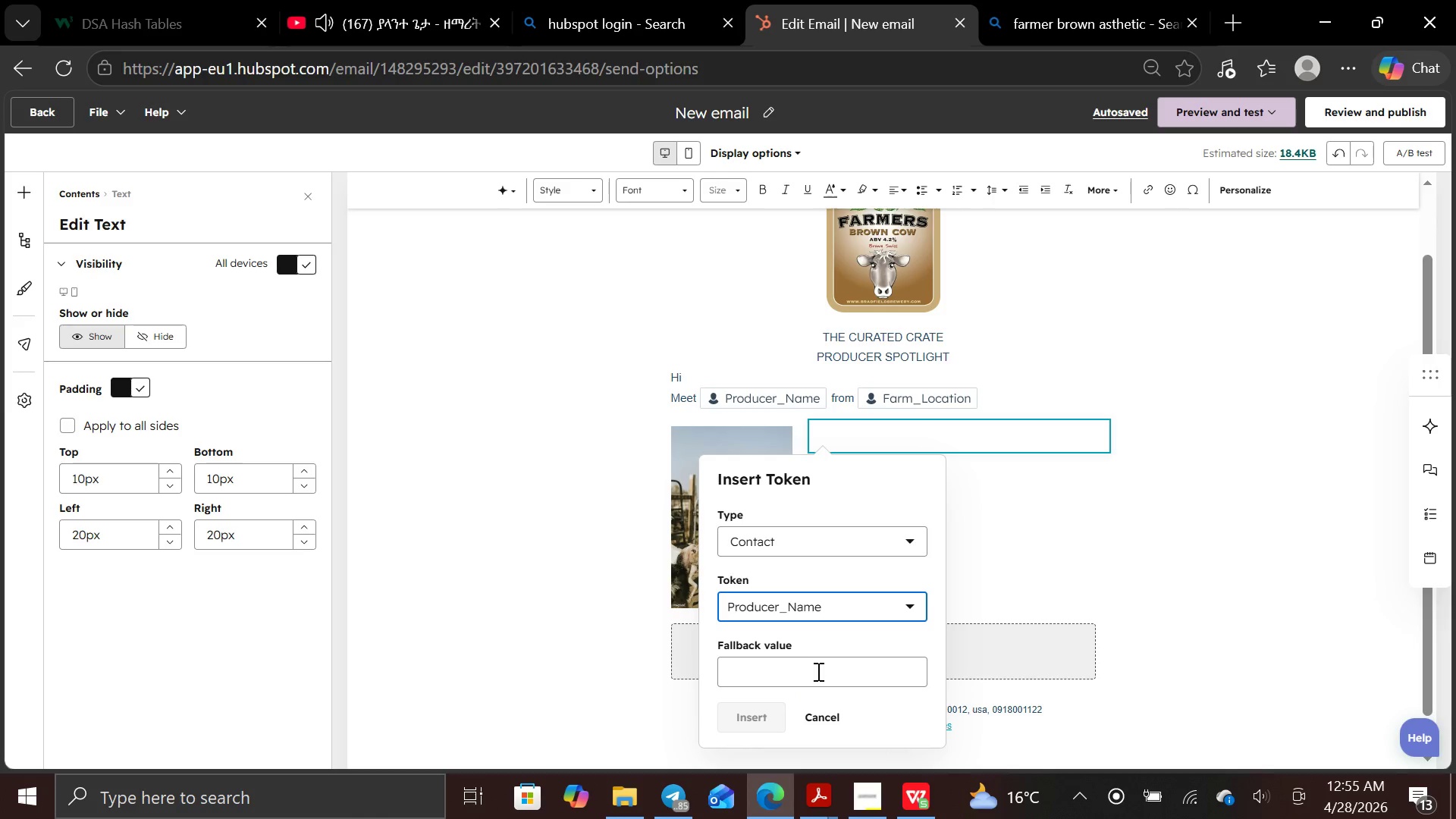 
key(CapsLock)
 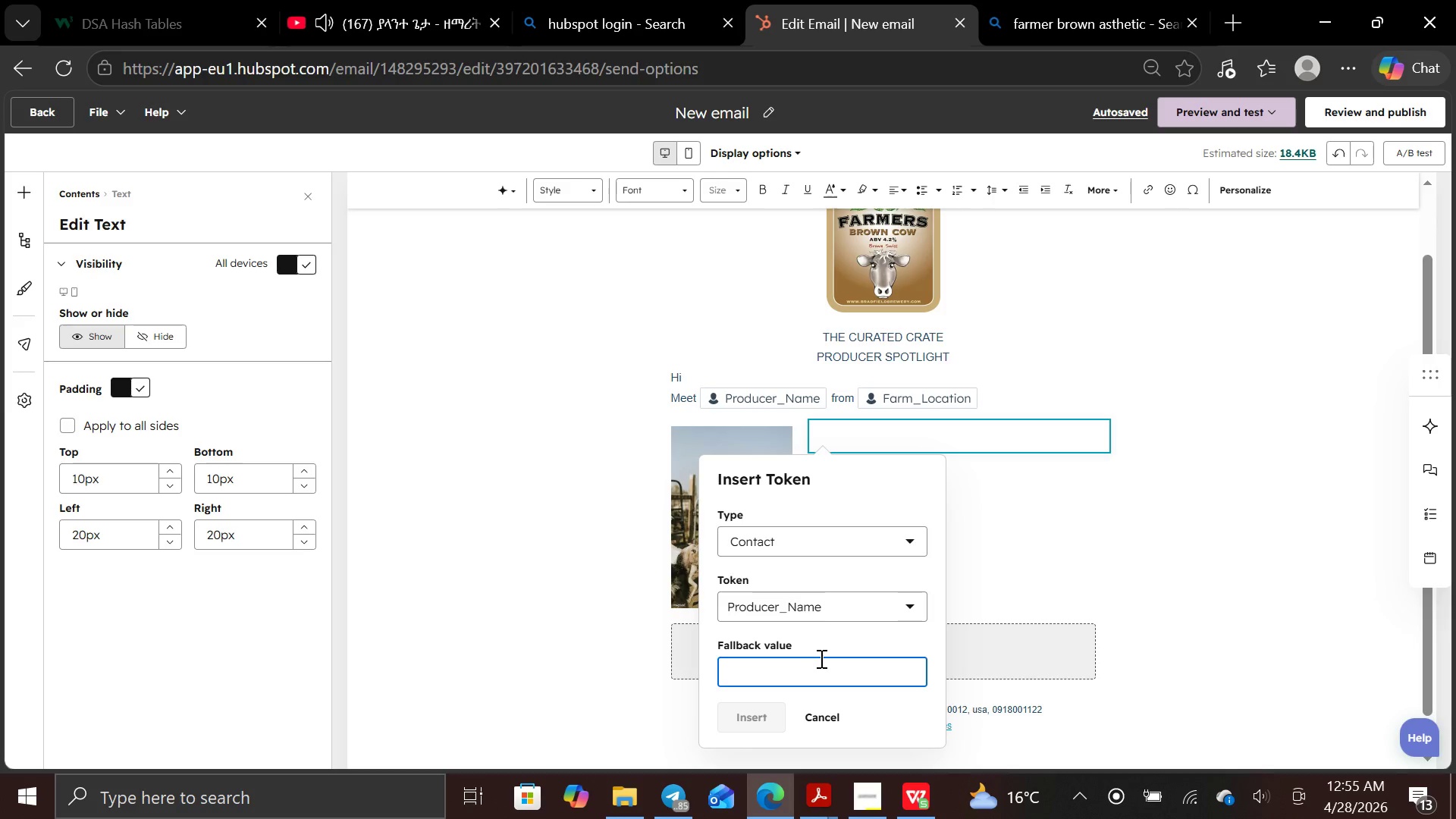 
wait(9.86)
 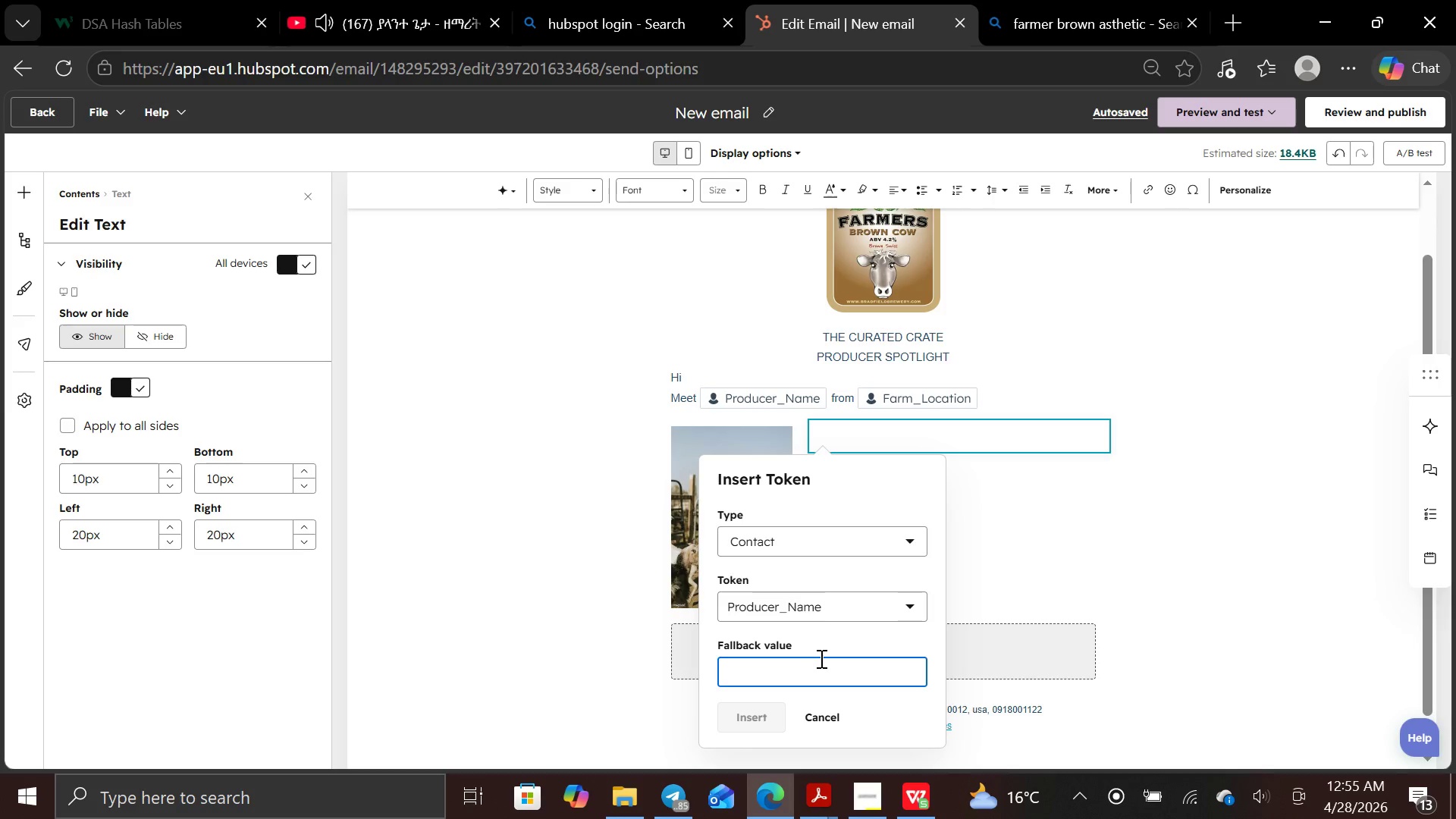 
type(P)
key(Backspace)
type(Producer Name)
 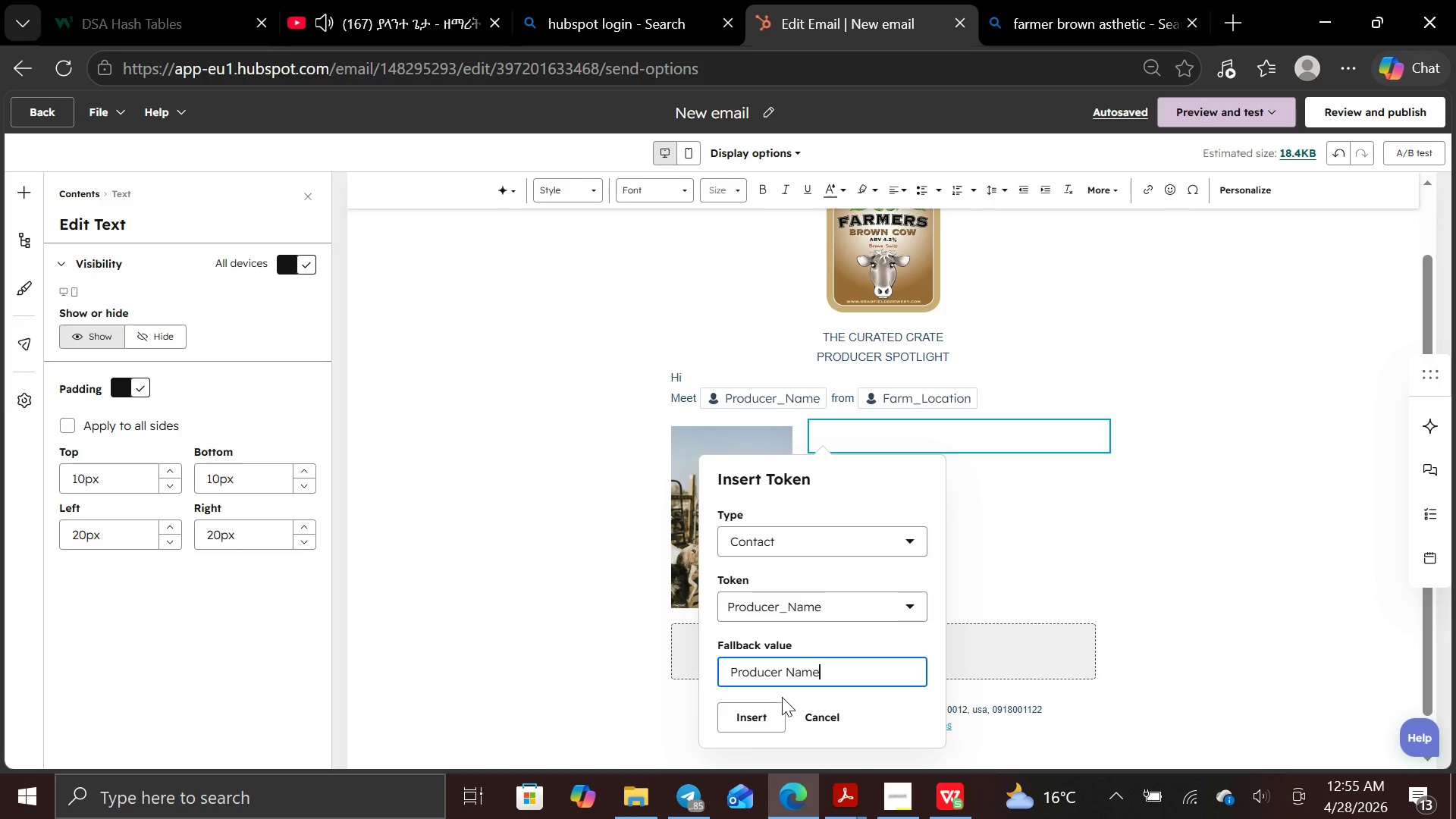 
left_click([764, 714])
 